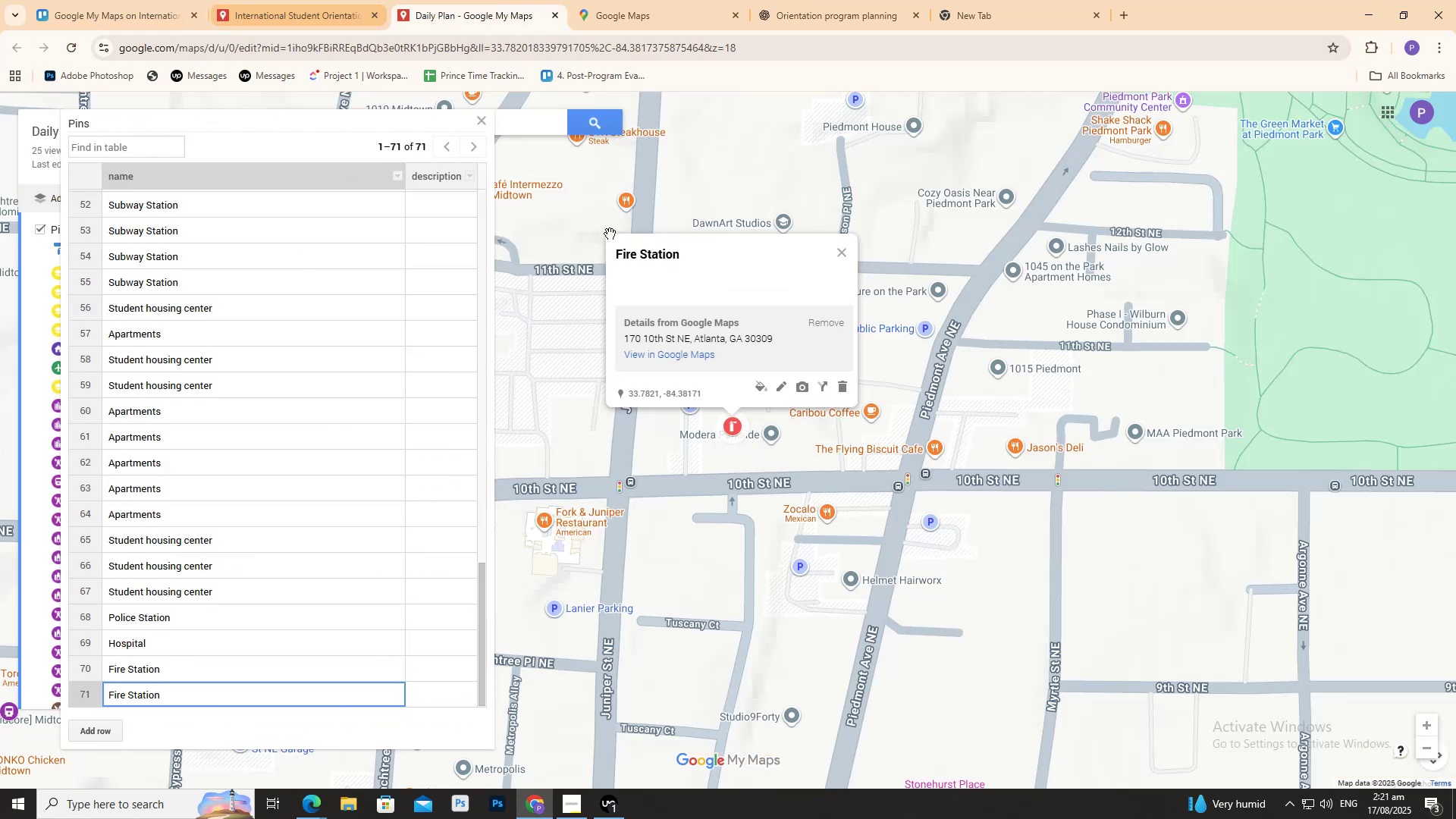 
left_click([544, 125])
 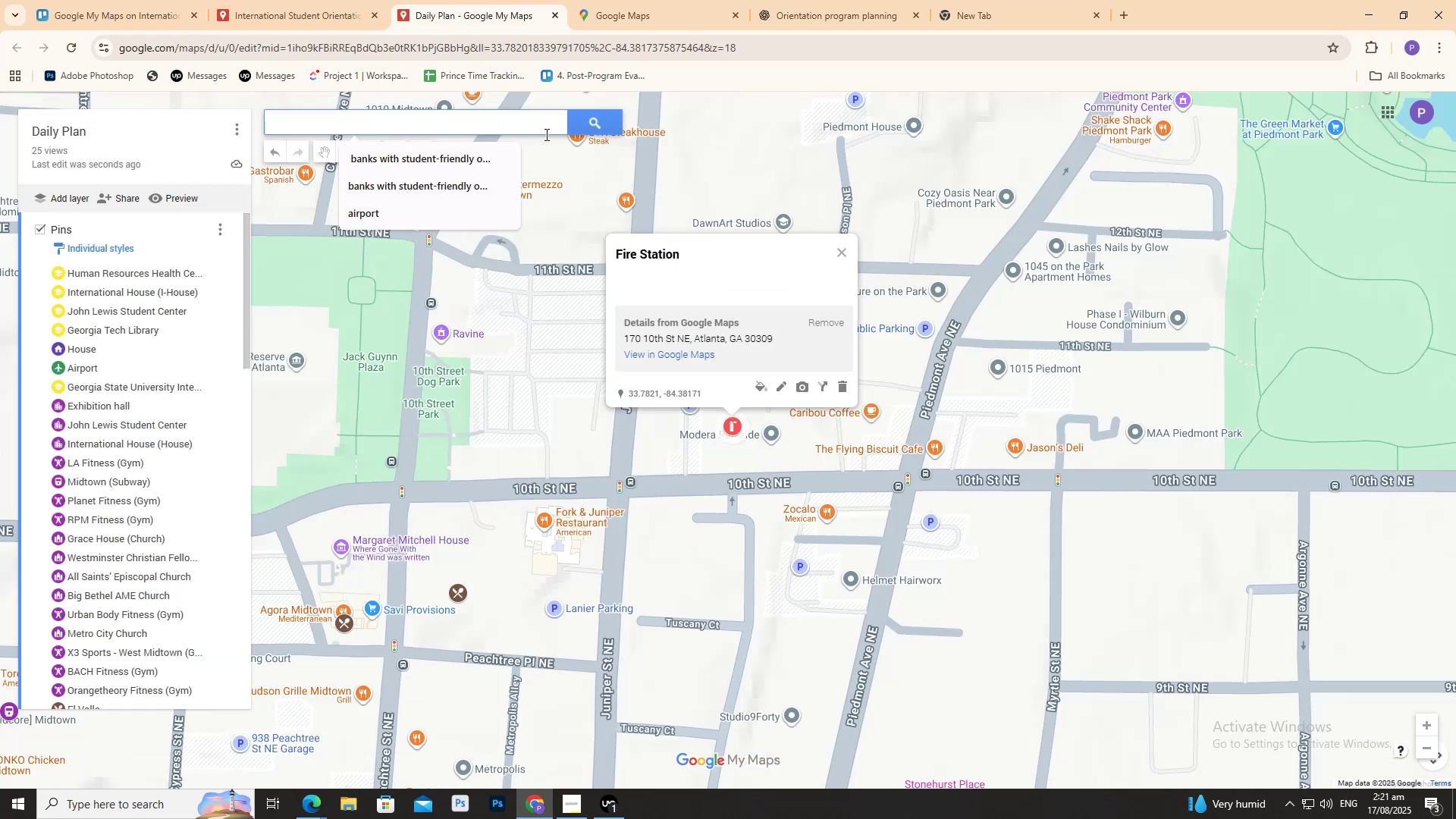 
key(Control+V)
 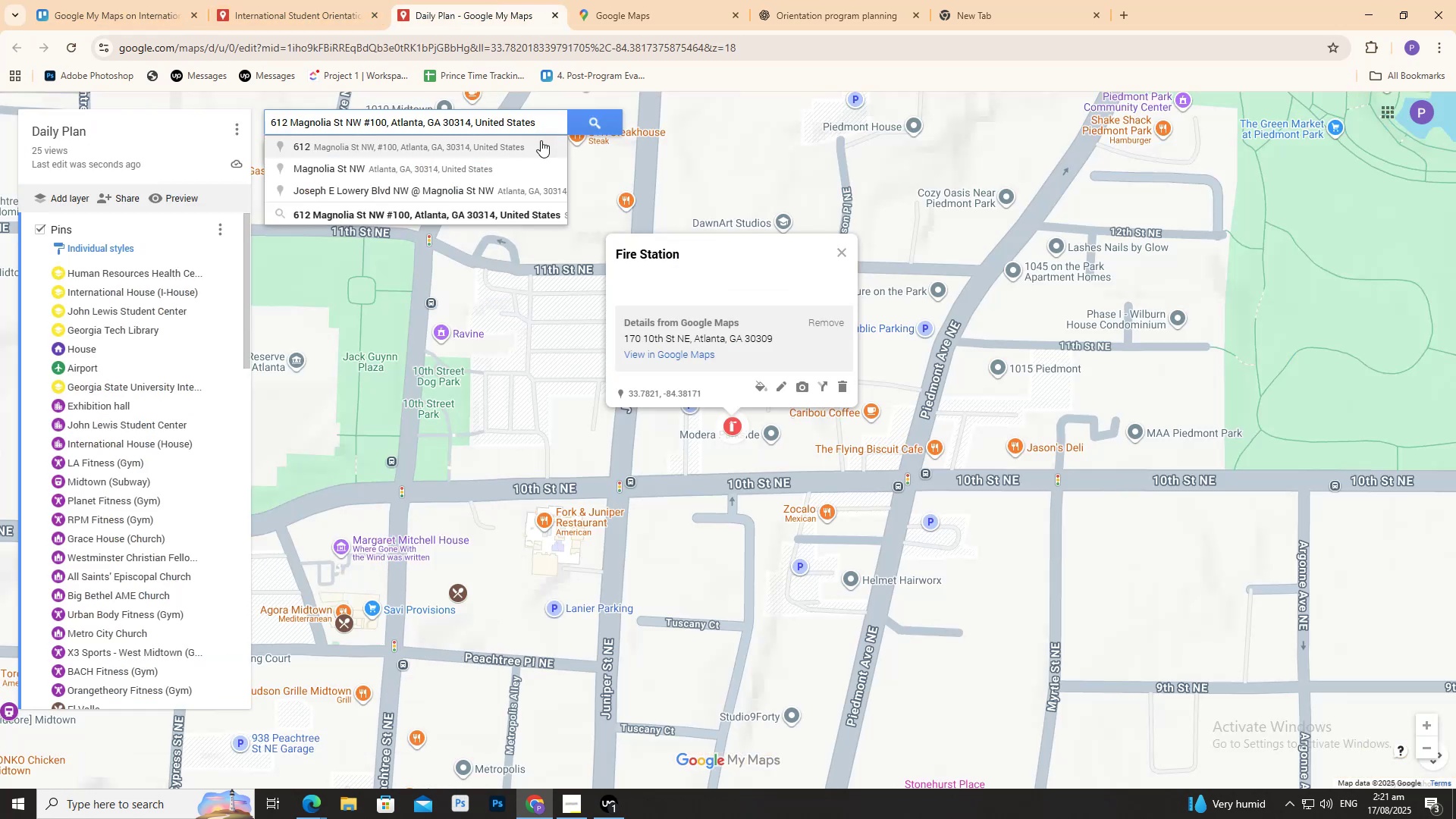 
left_click([529, 149])
 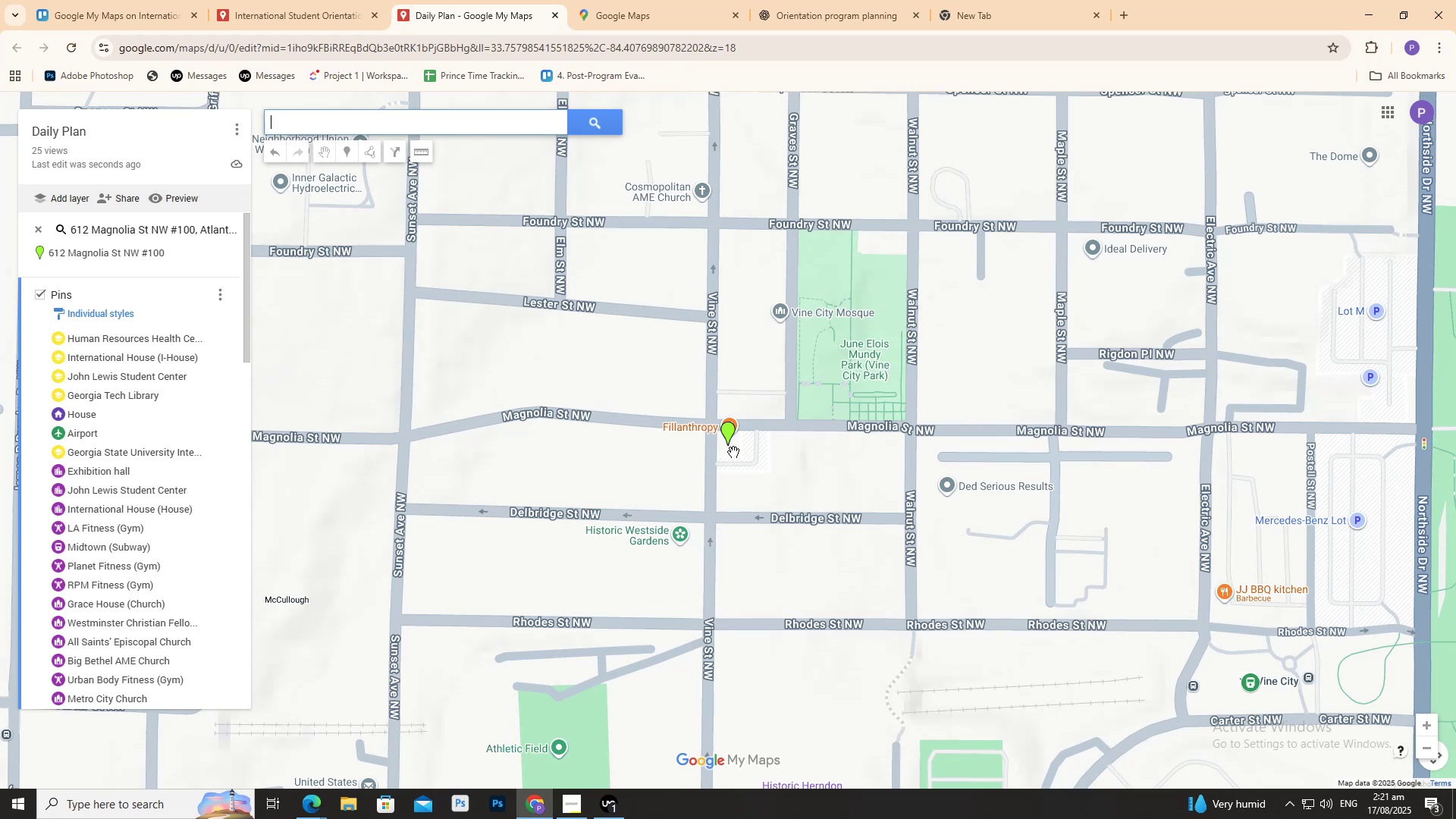 
left_click([724, 435])
 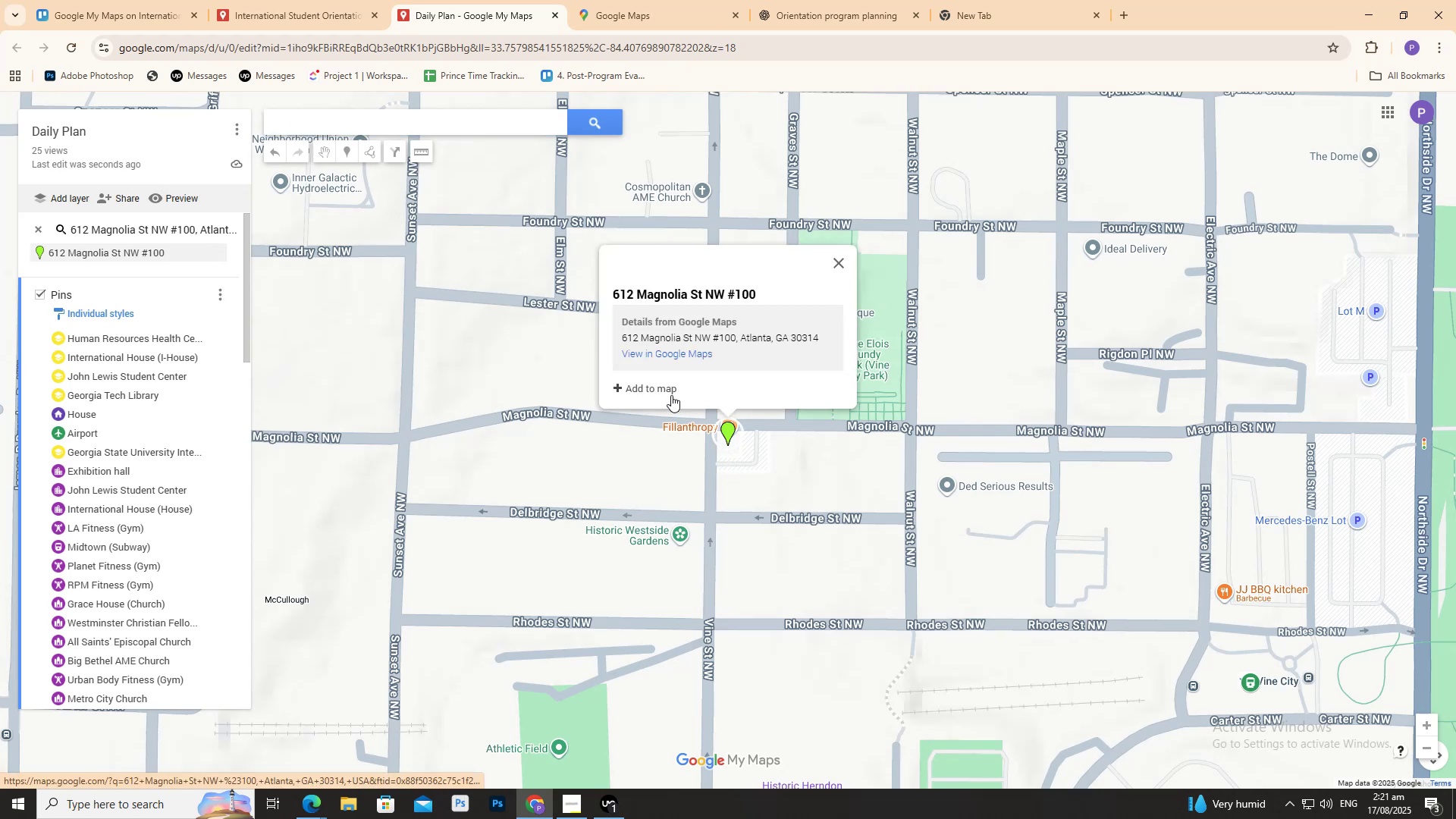 
left_click([668, 391])
 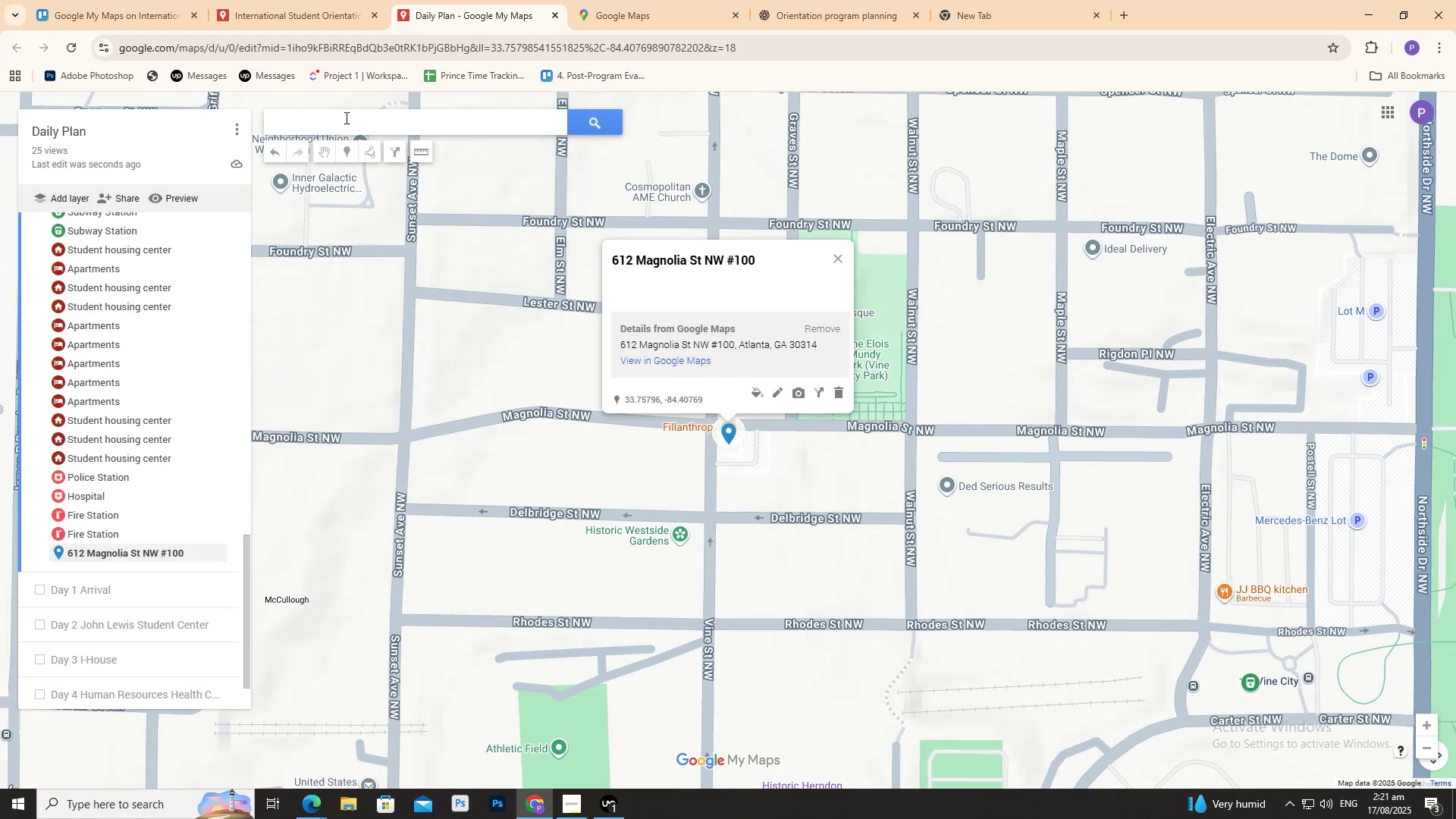 
left_click([309, 16])
 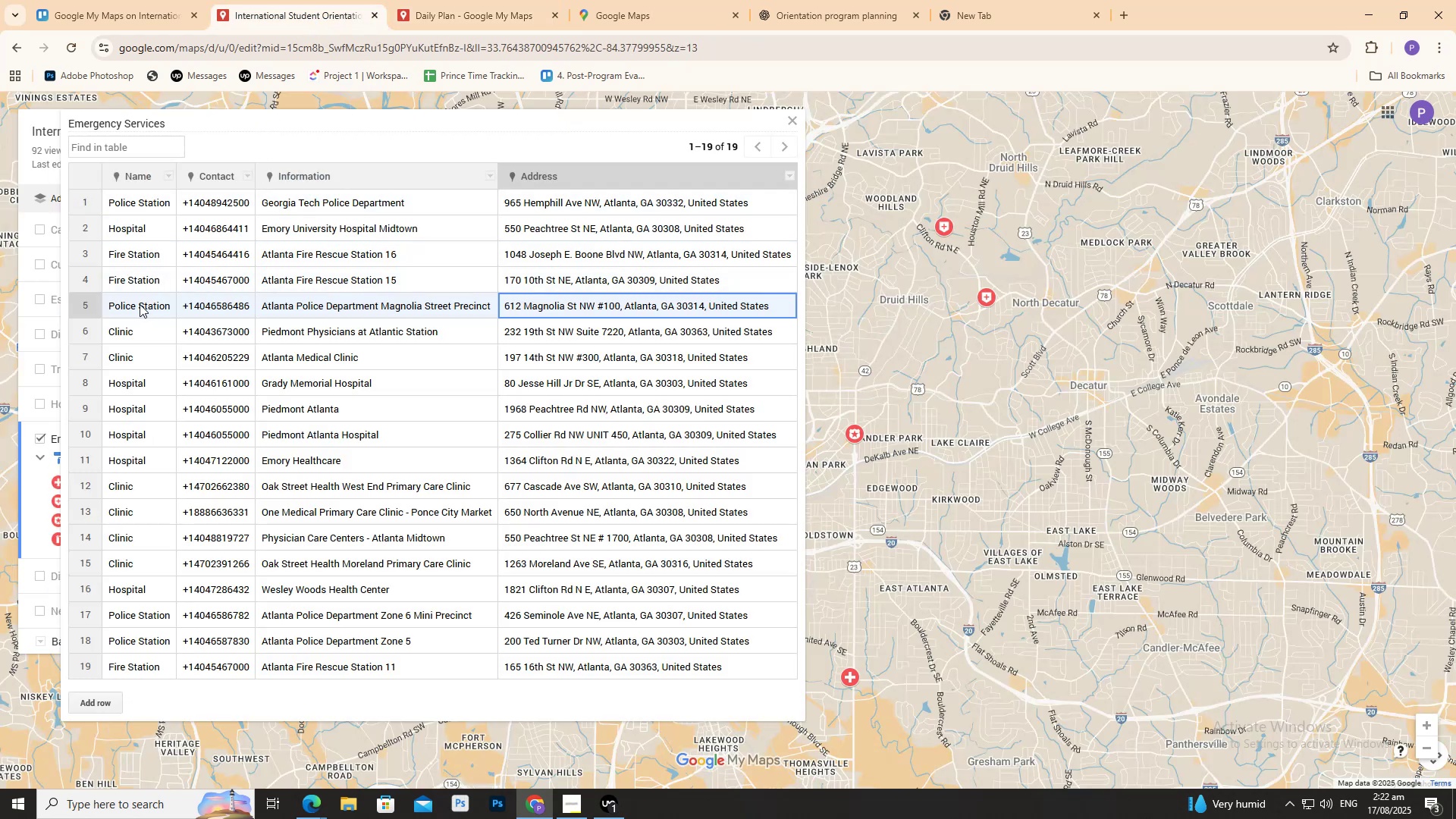 
left_click([138, 303])
 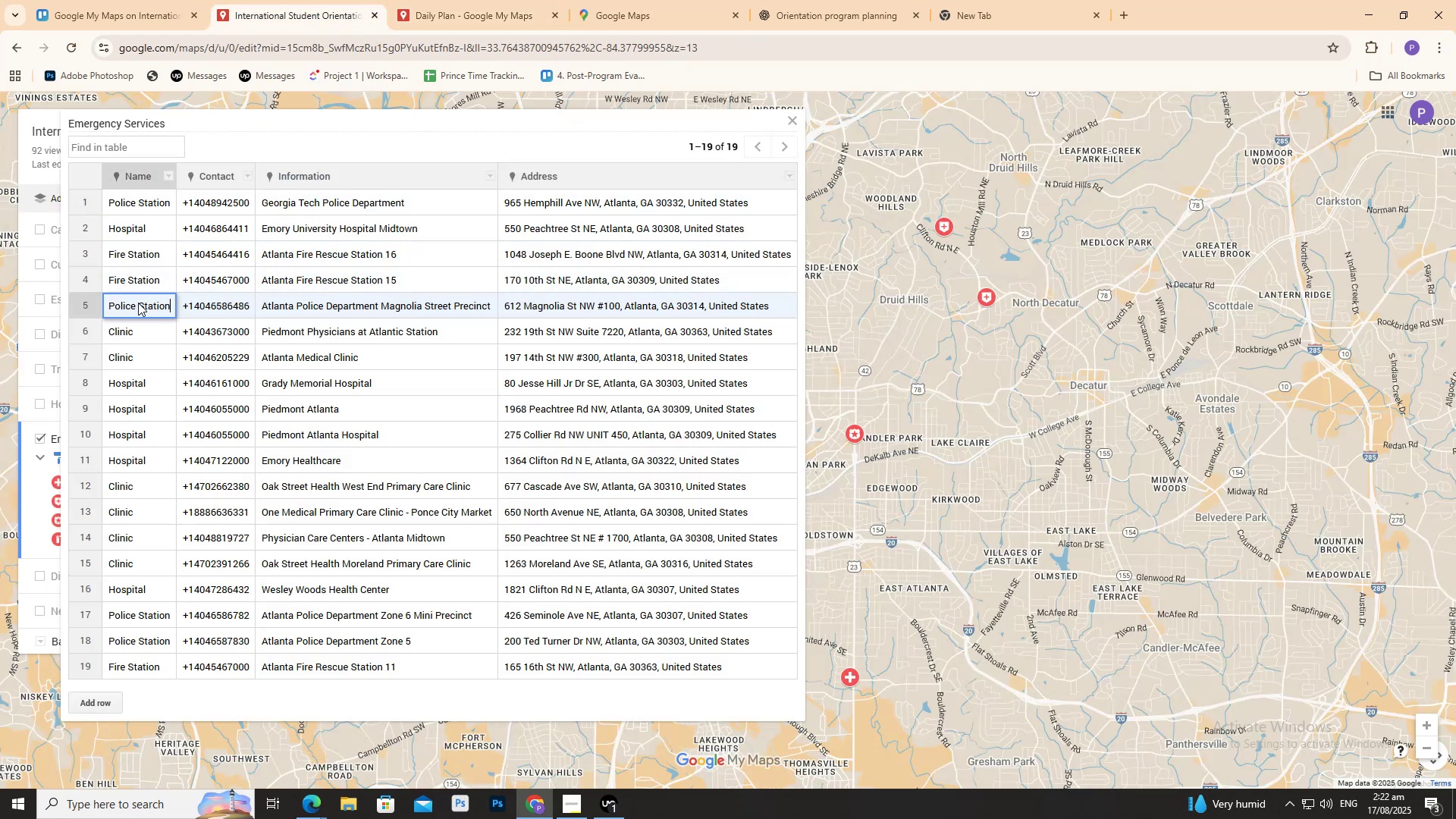 
triple_click([138, 303])
 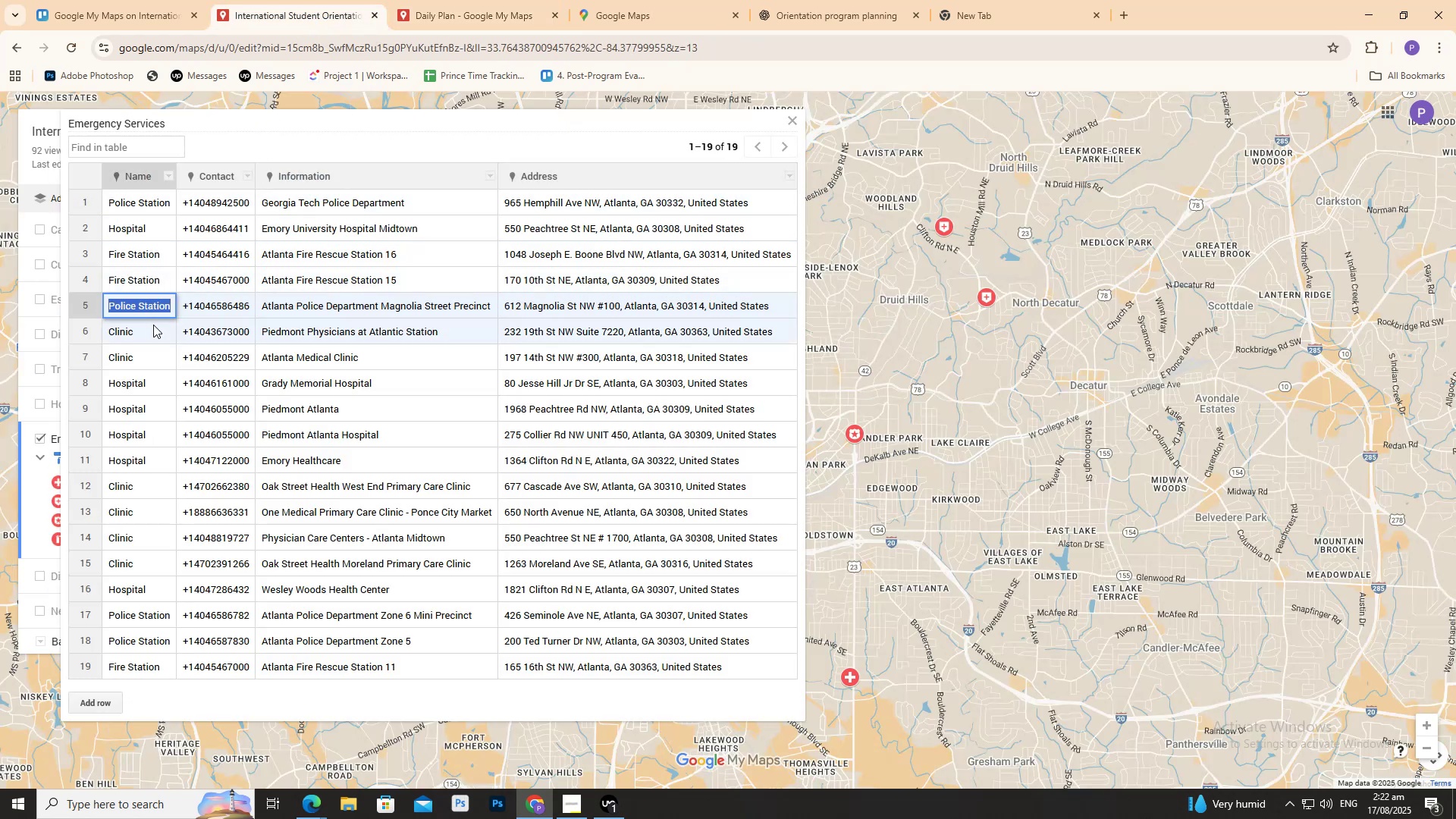 
key(Control+C)
 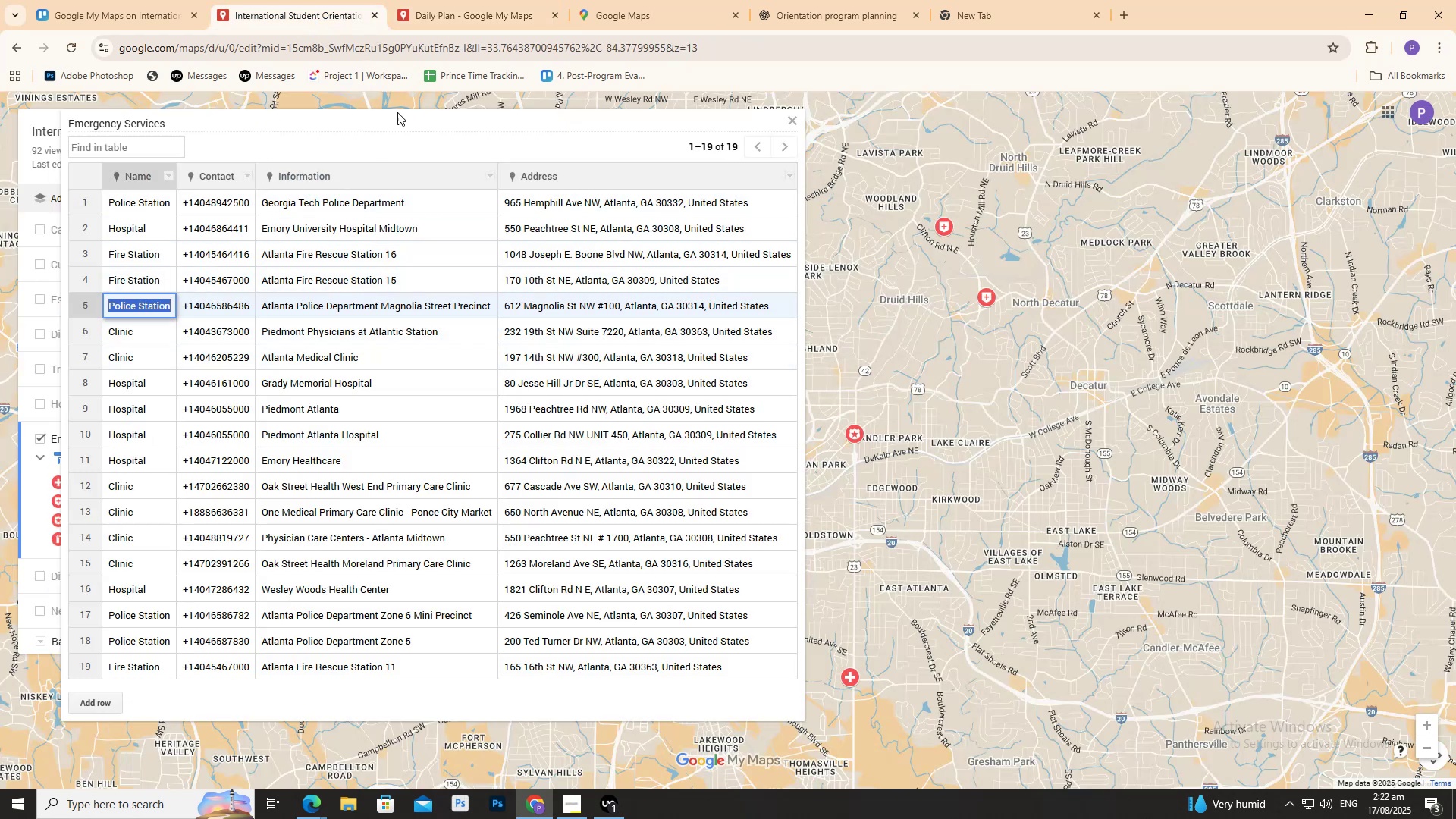 
left_click([502, 19])
 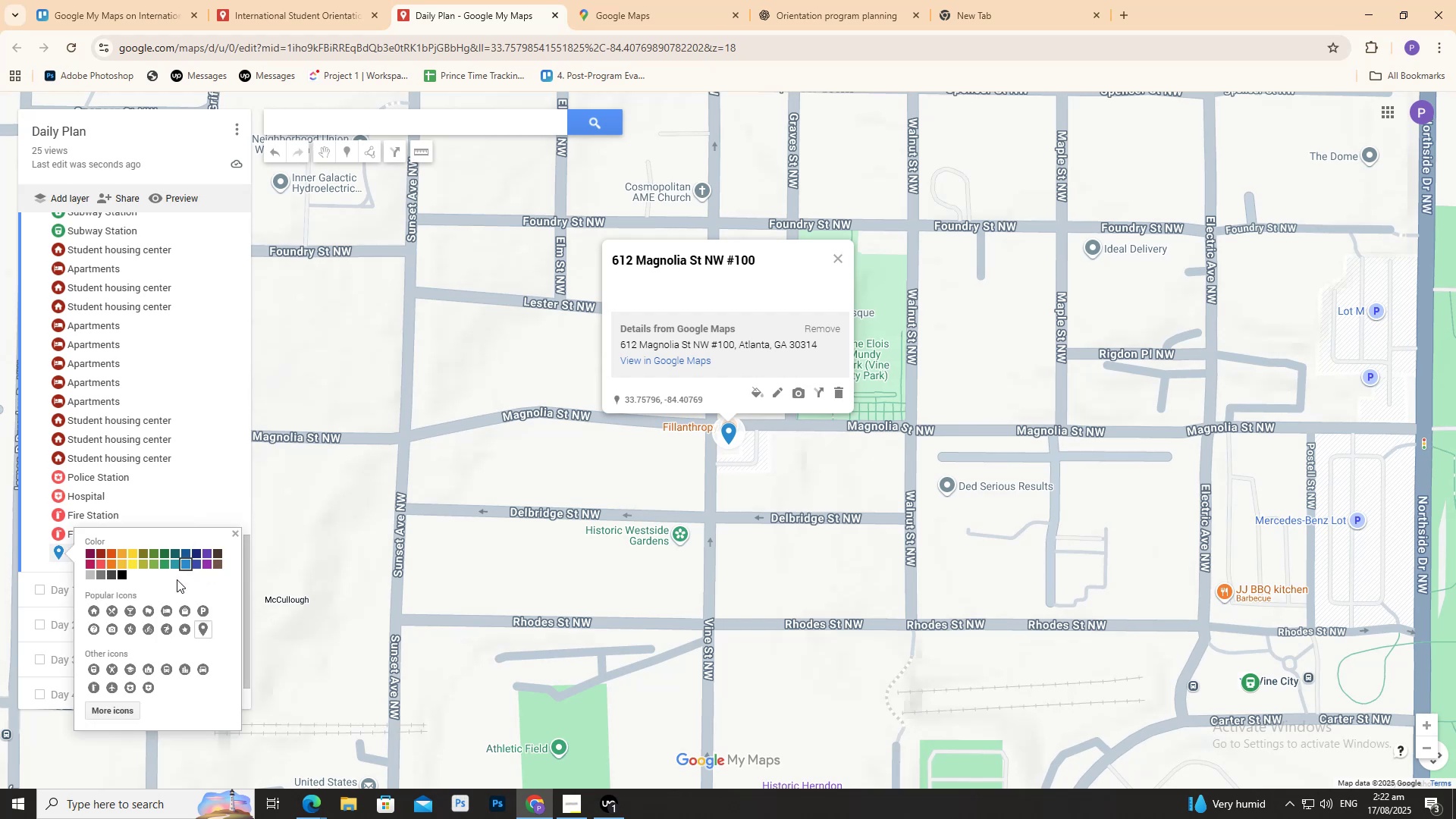 
left_click([96, 566])
 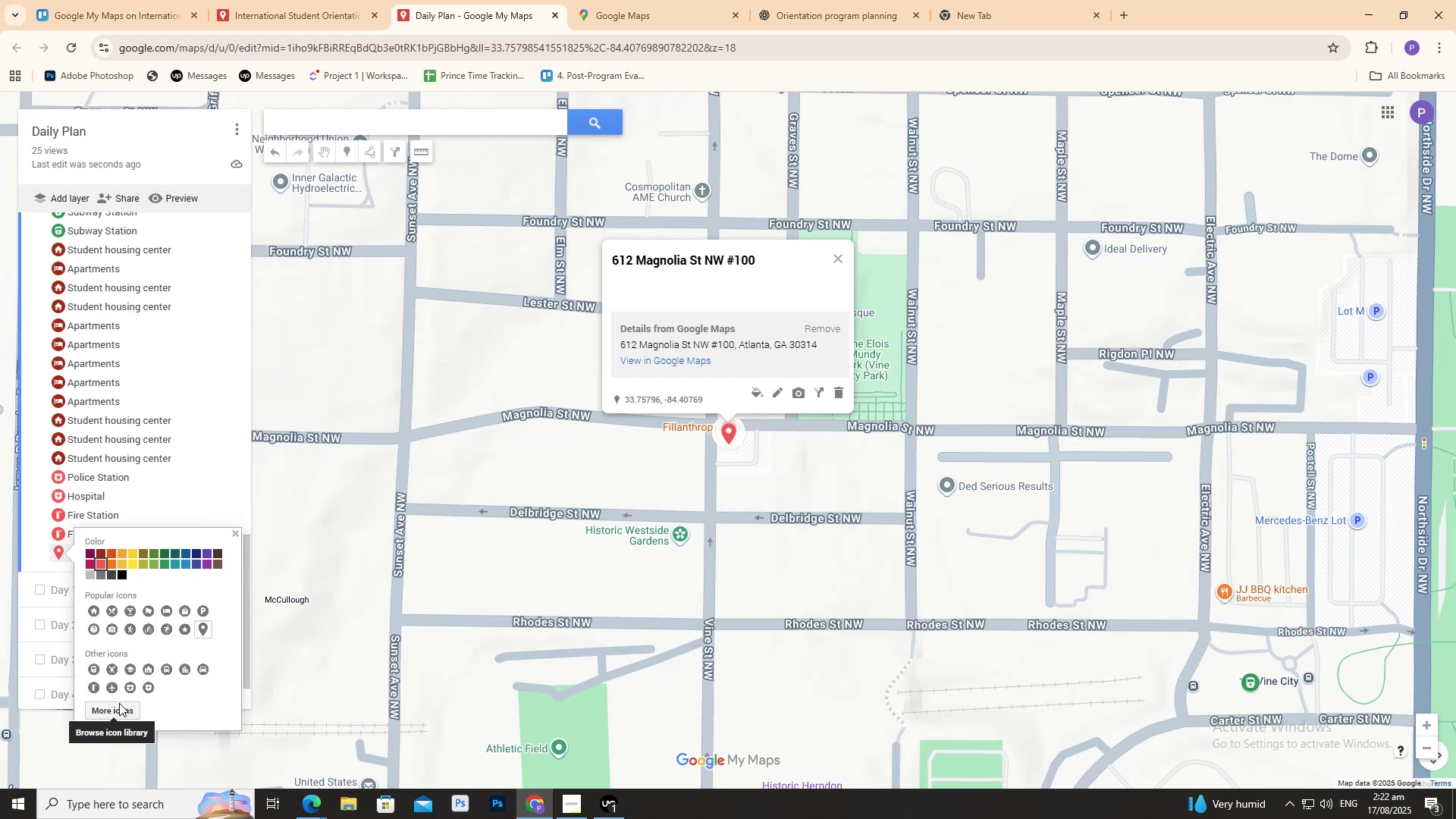 
left_click([126, 684])
 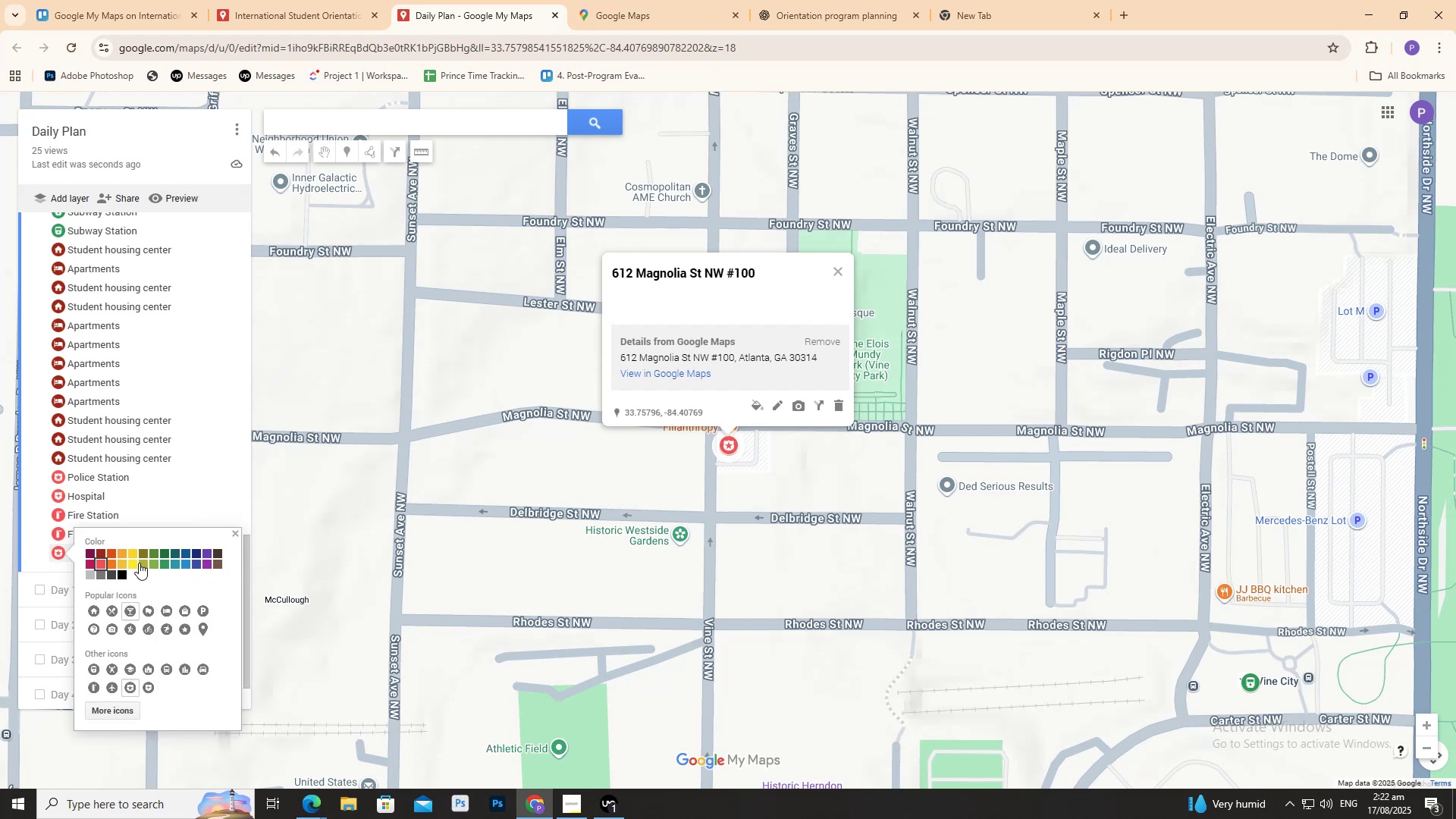 
scroll: coordinate [188, 314], scroll_direction: up, amount: 19.0
 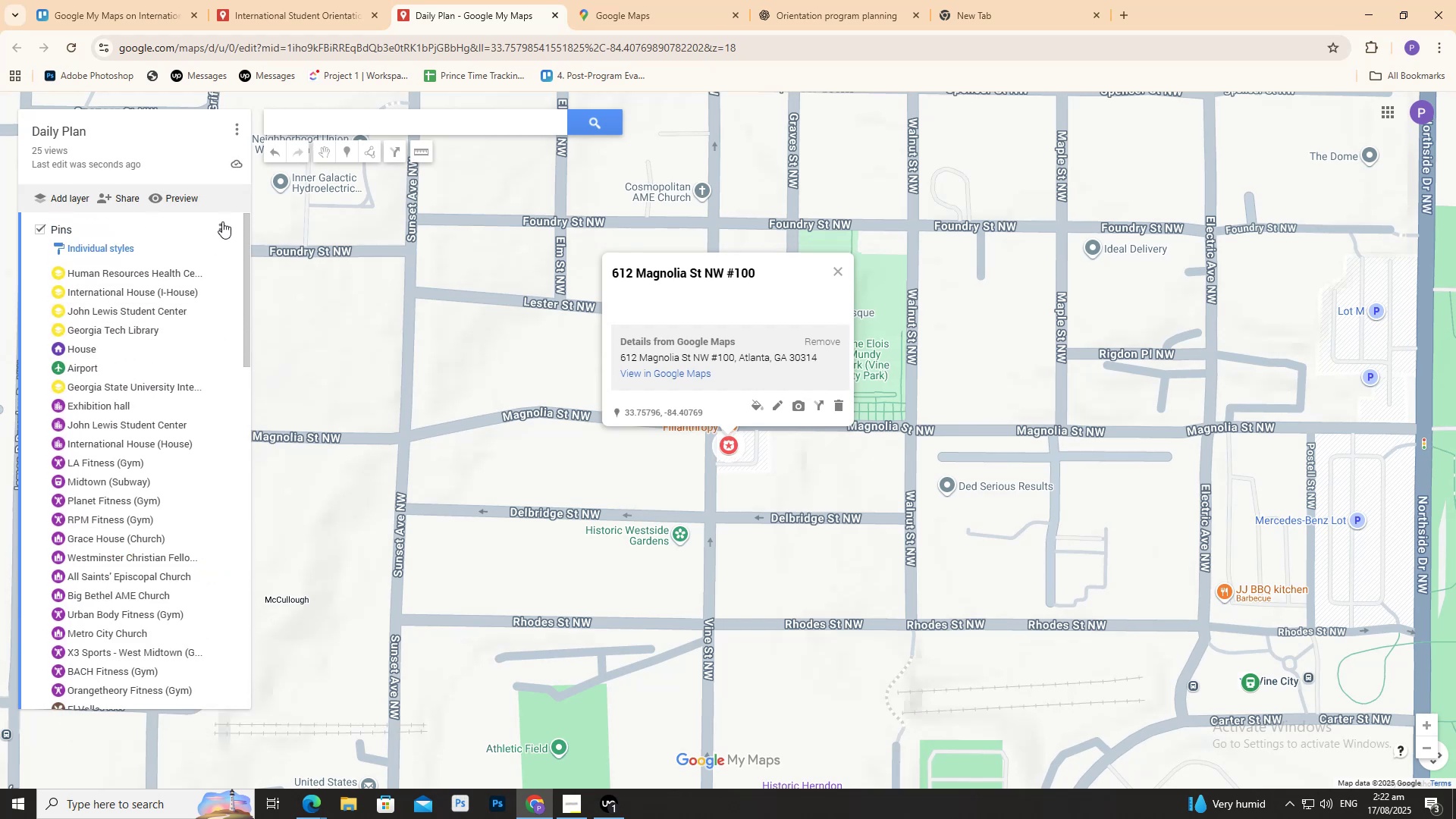 
double_click([220, 228])
 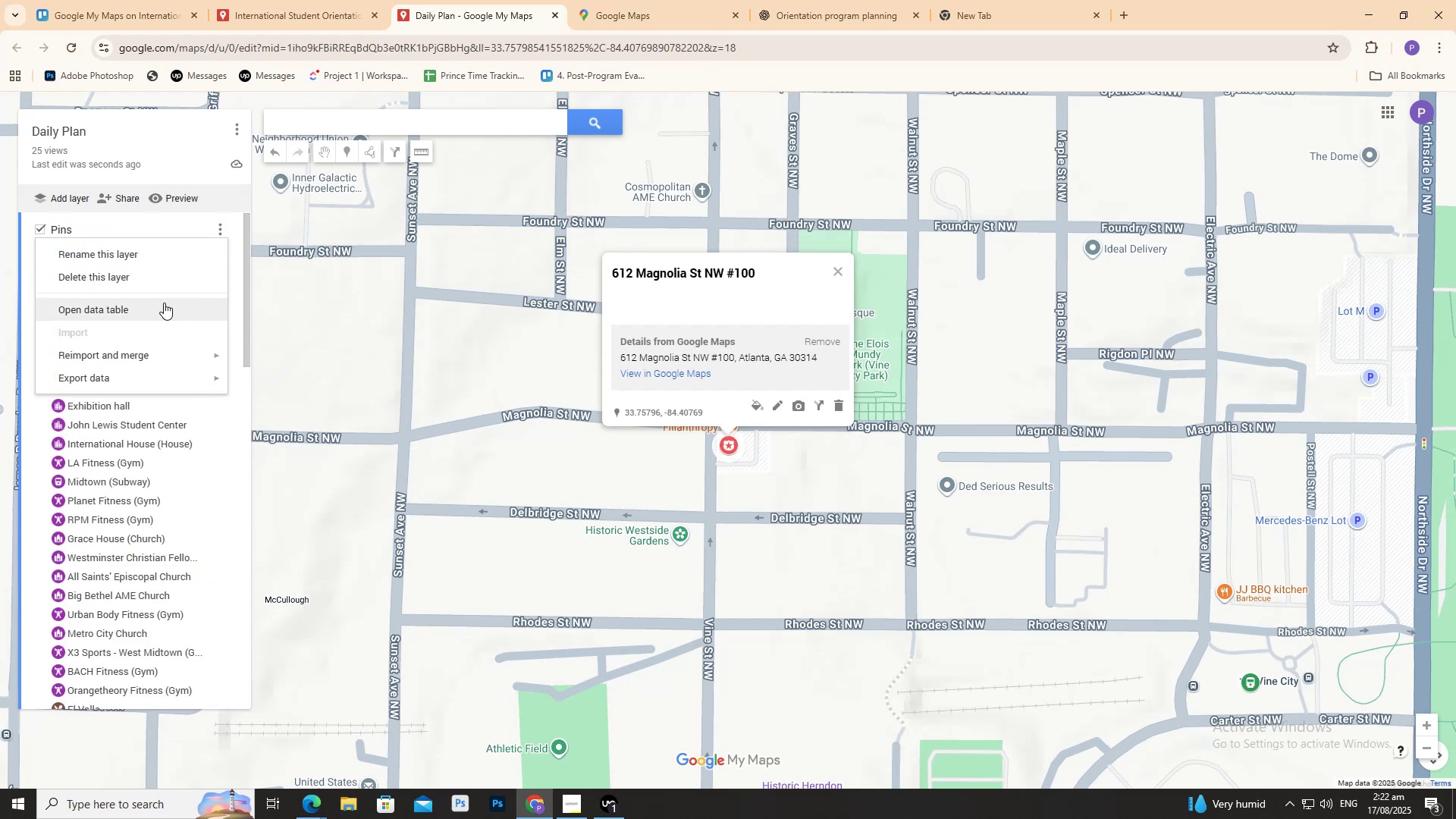 
left_click([164, 303])
 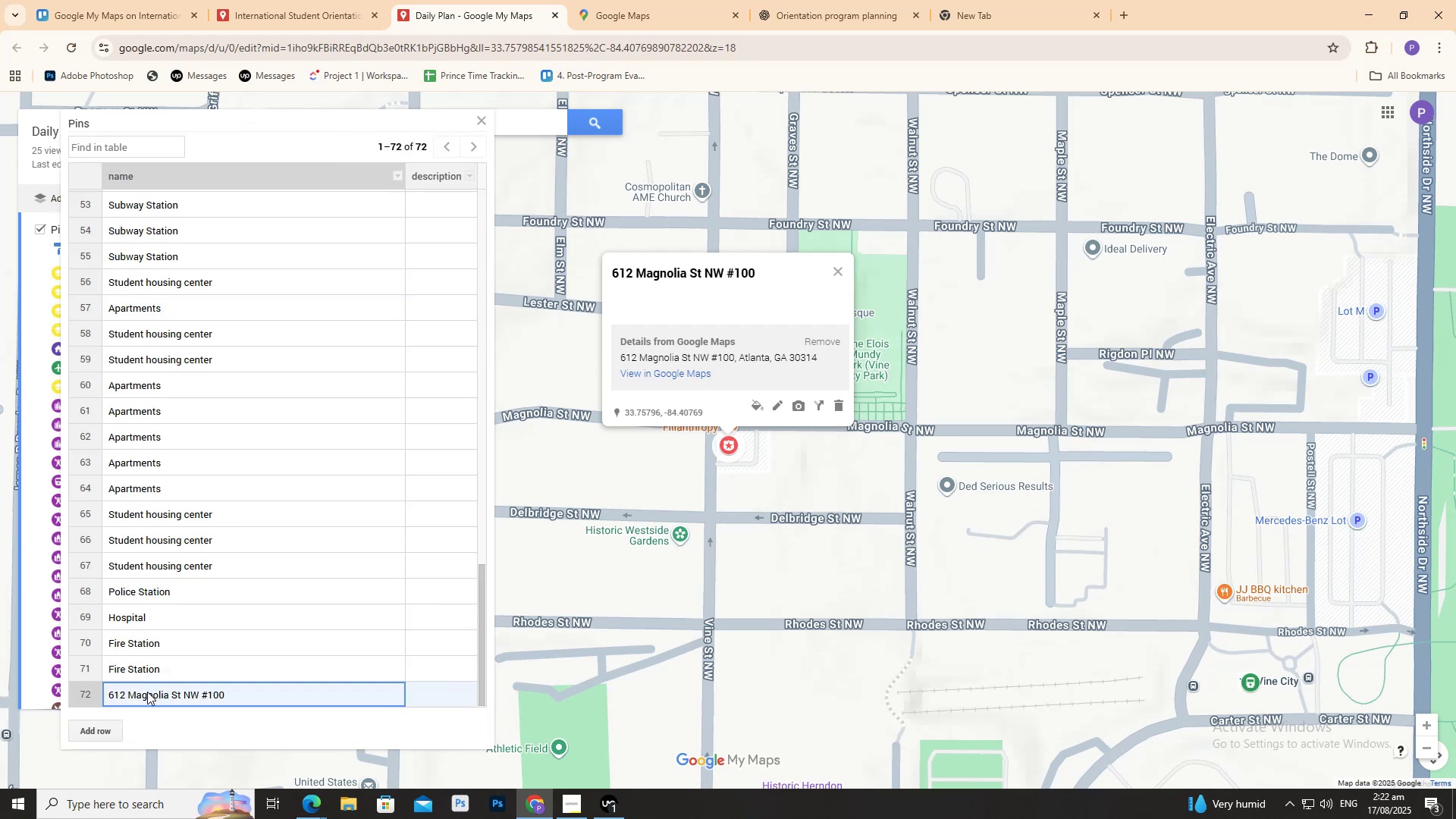 
double_click([147, 692])
 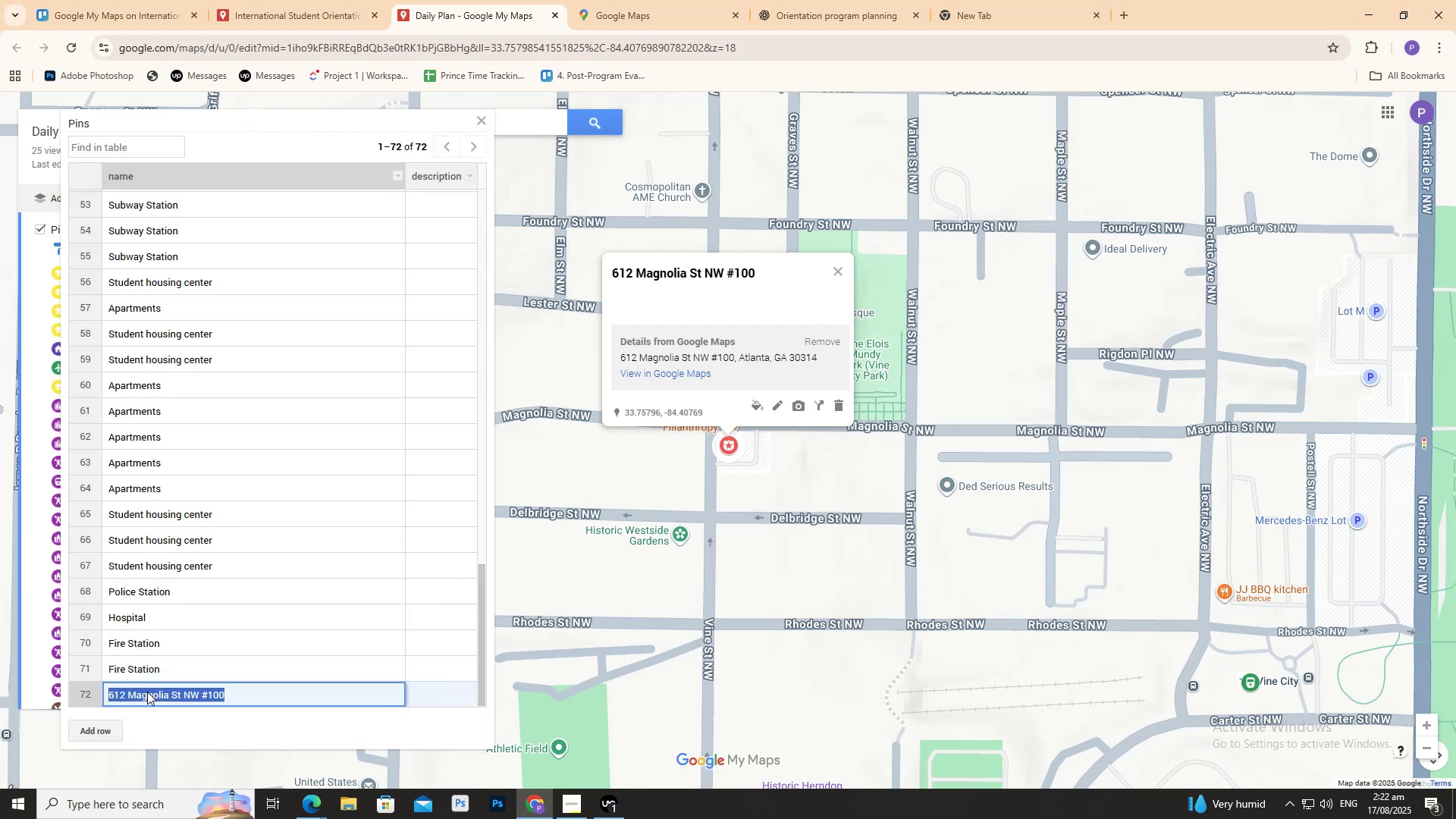 
triple_click([147, 692])
 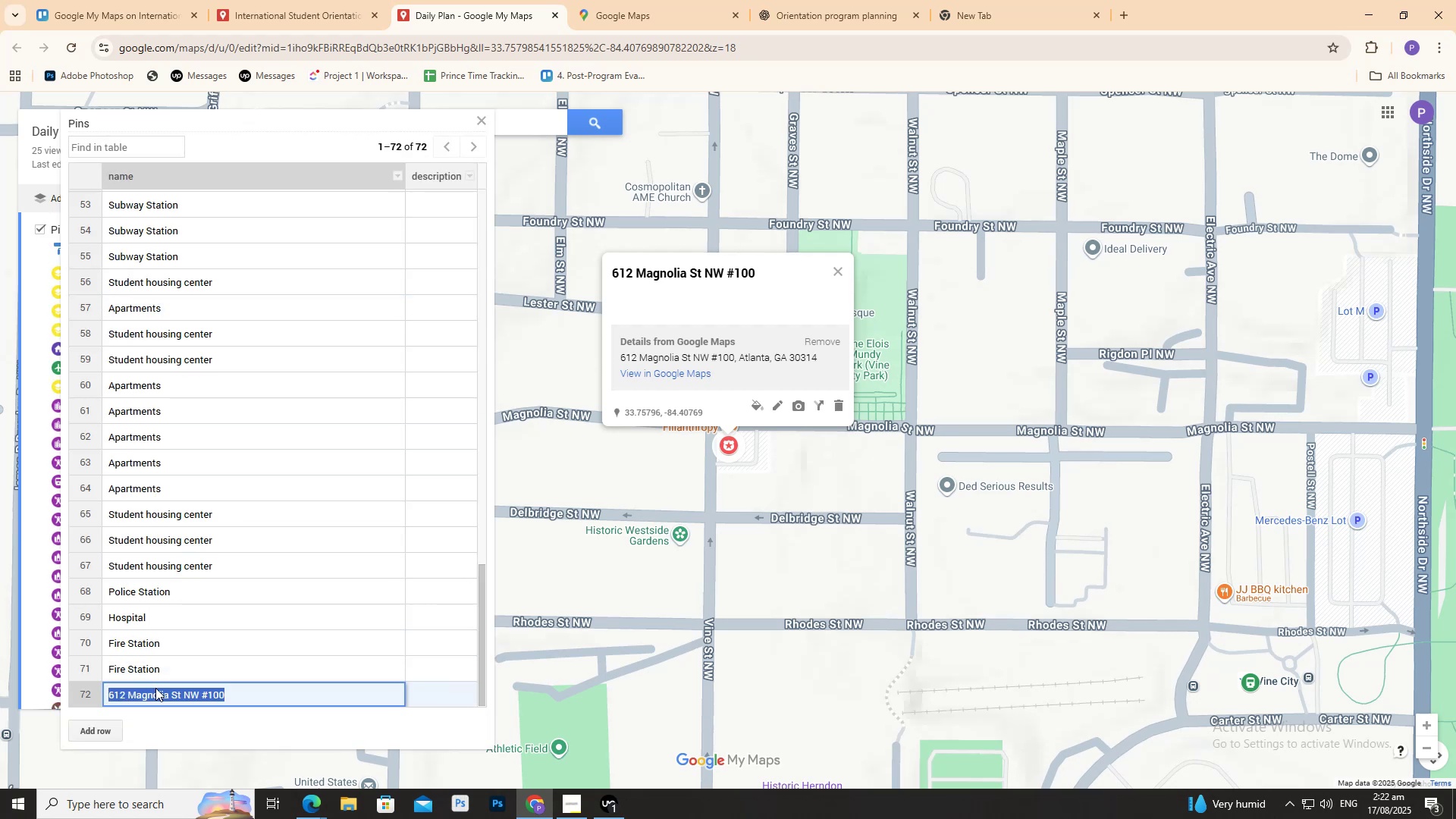 
key(Control+V)
 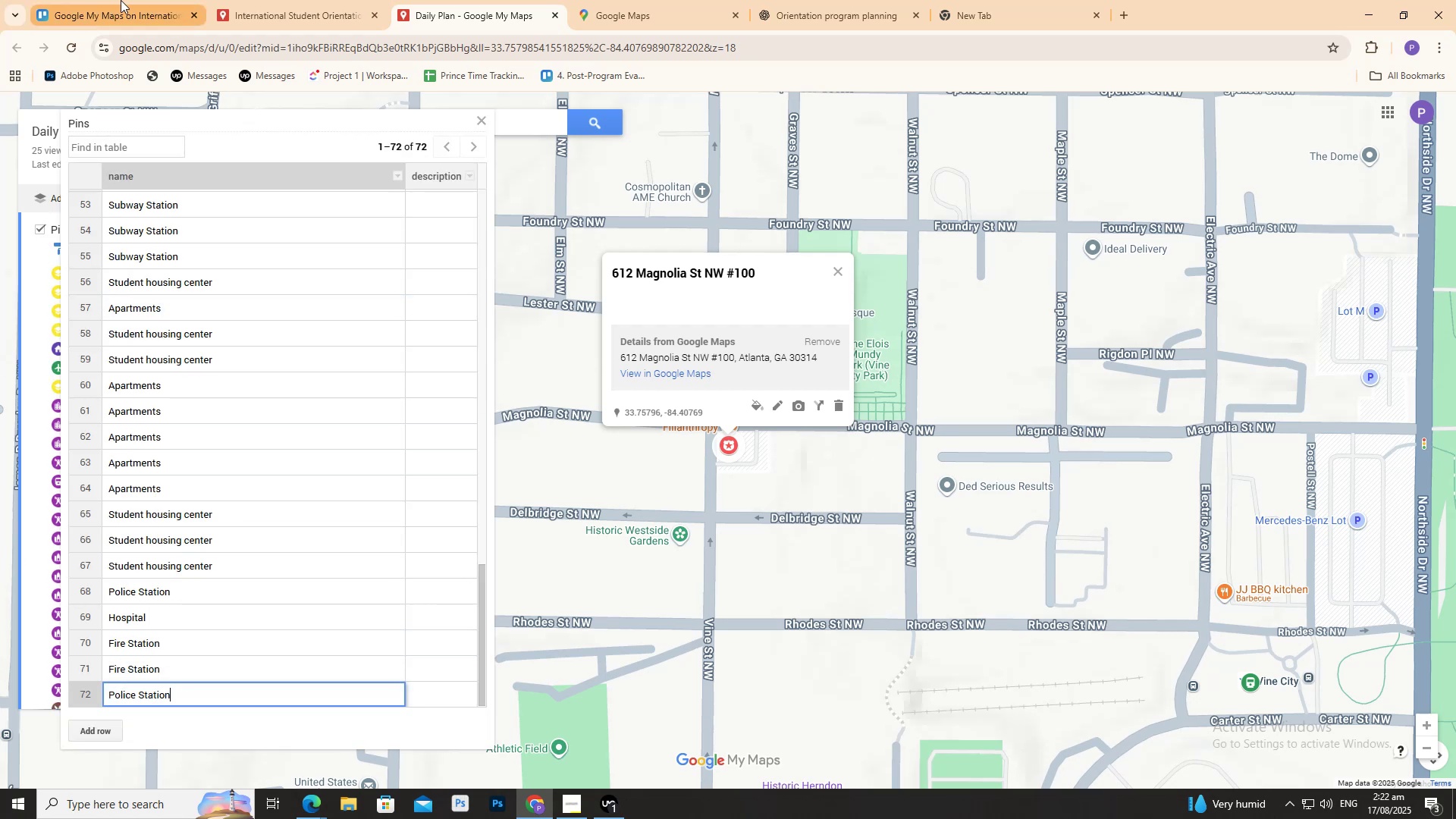 
left_click([303, 1])
 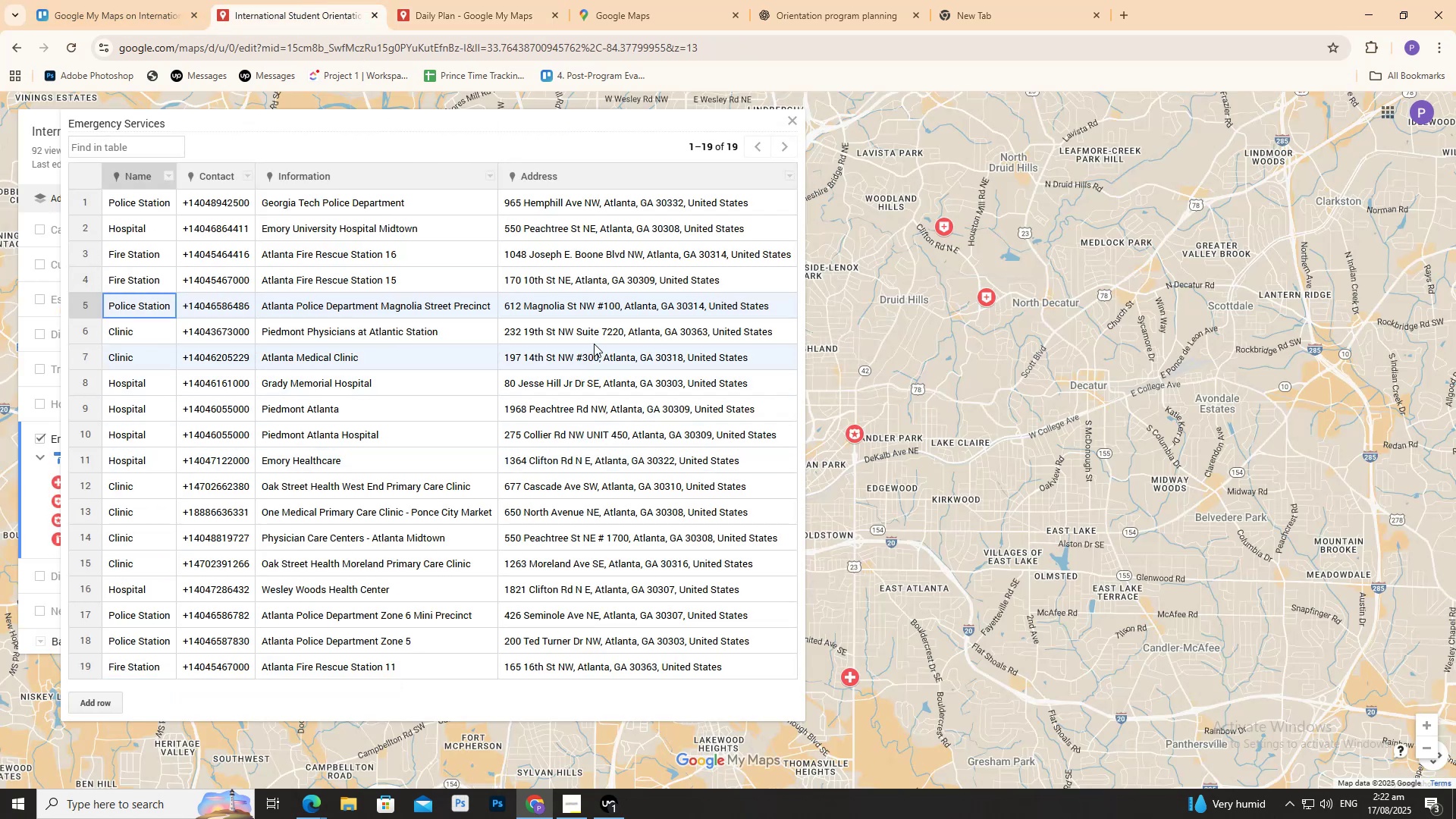 
double_click([609, 330])
 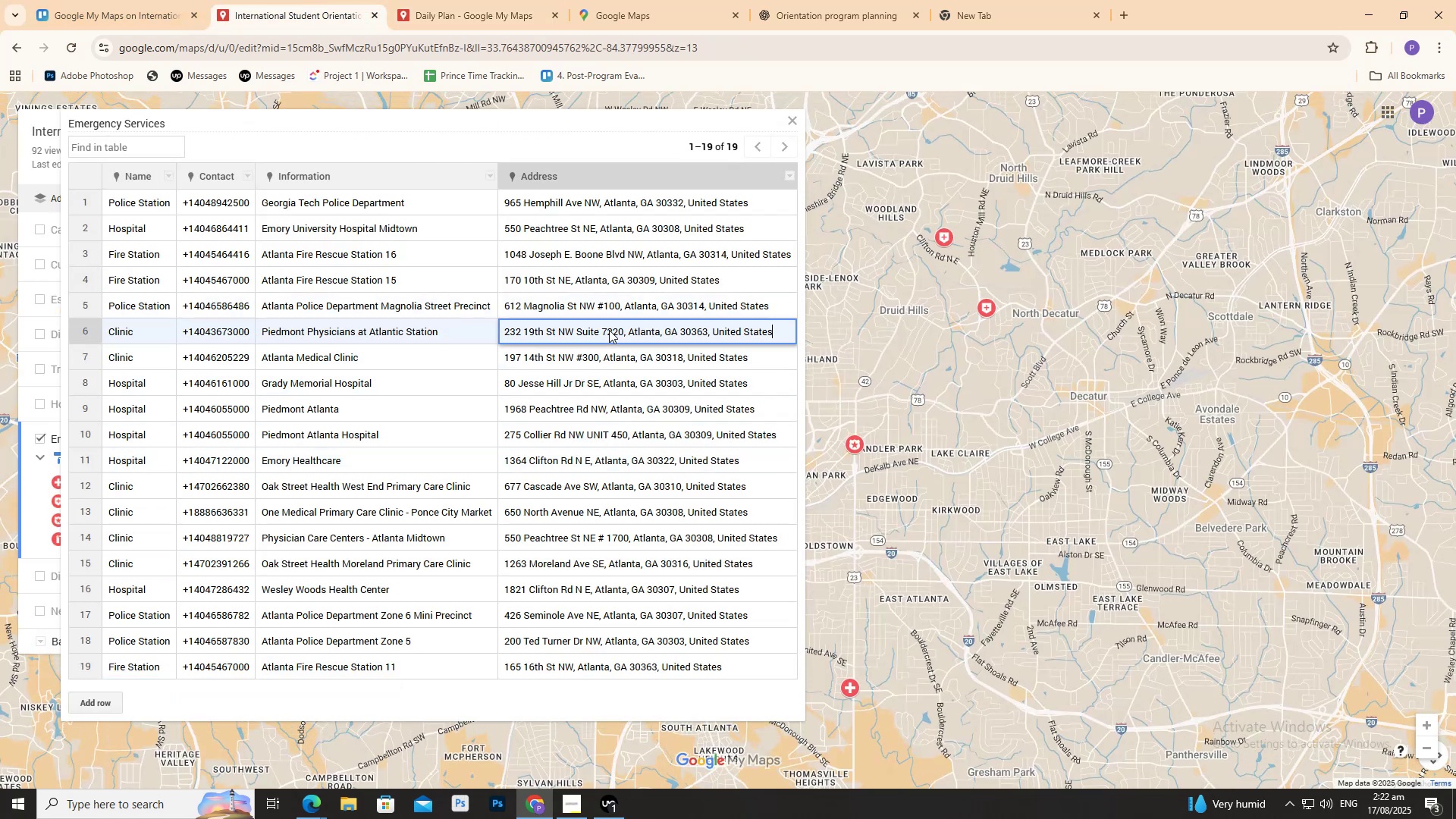 
triple_click([609, 330])
 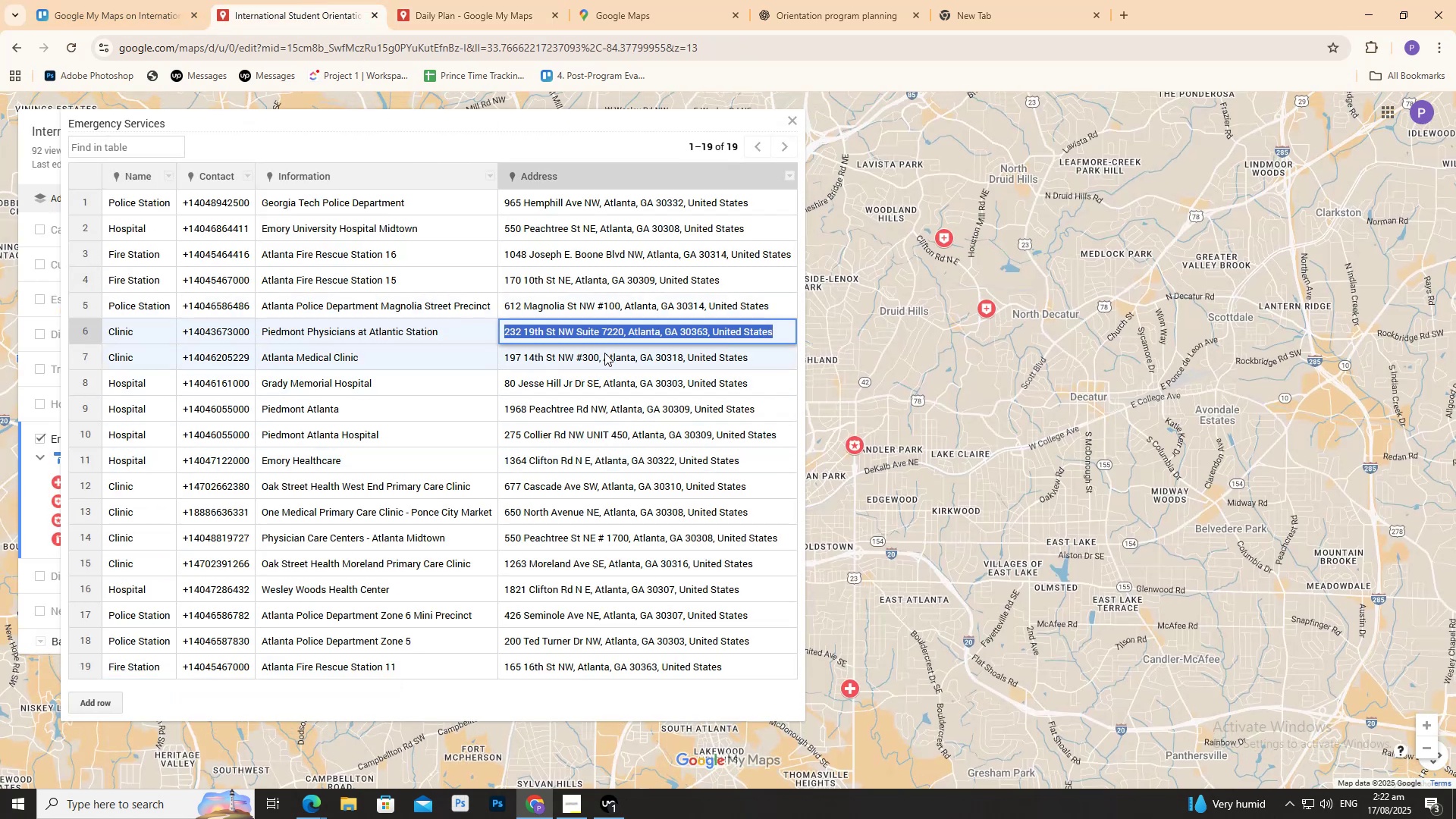 
key(Control+C)
 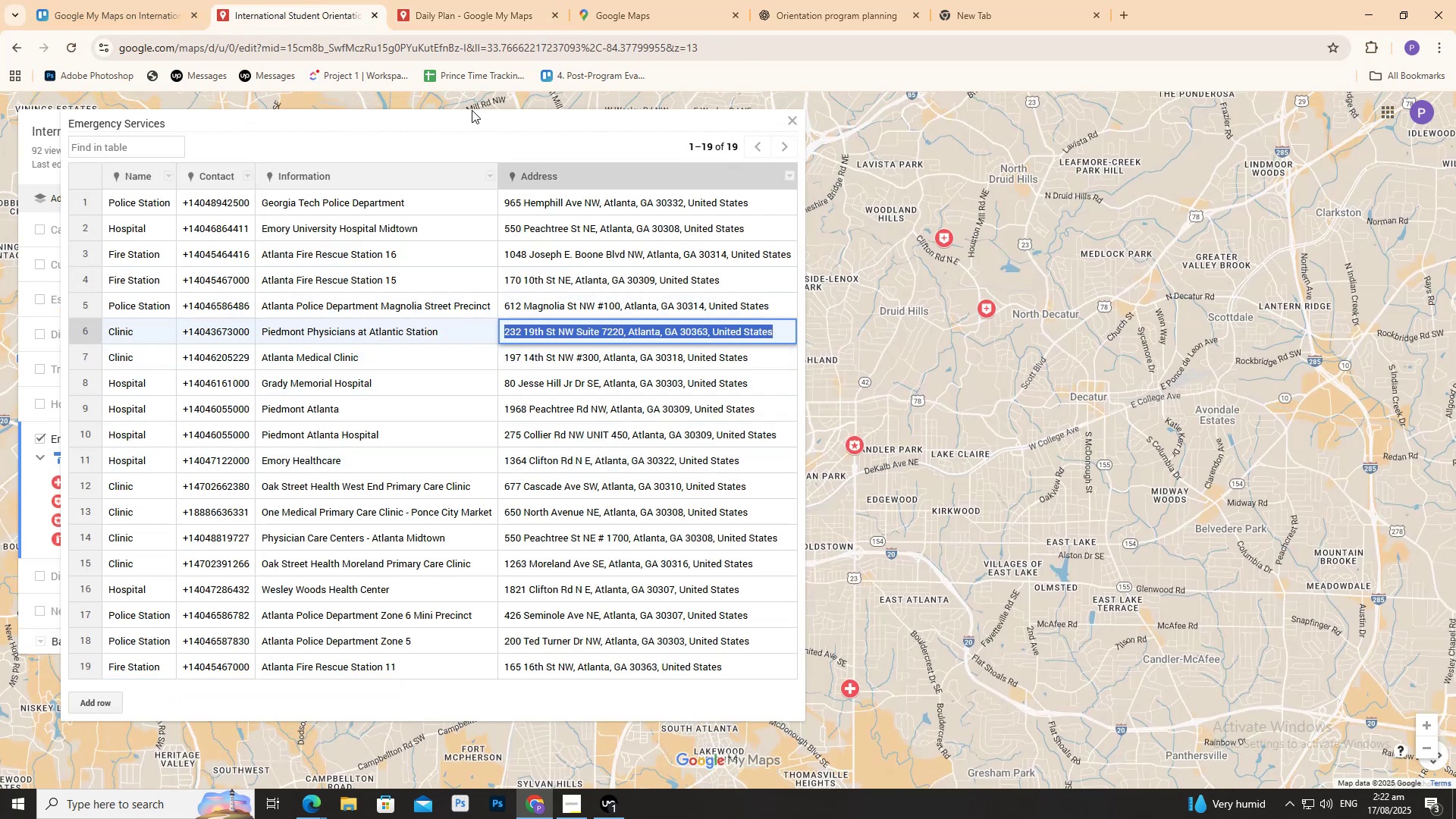 
left_click([495, 0])
 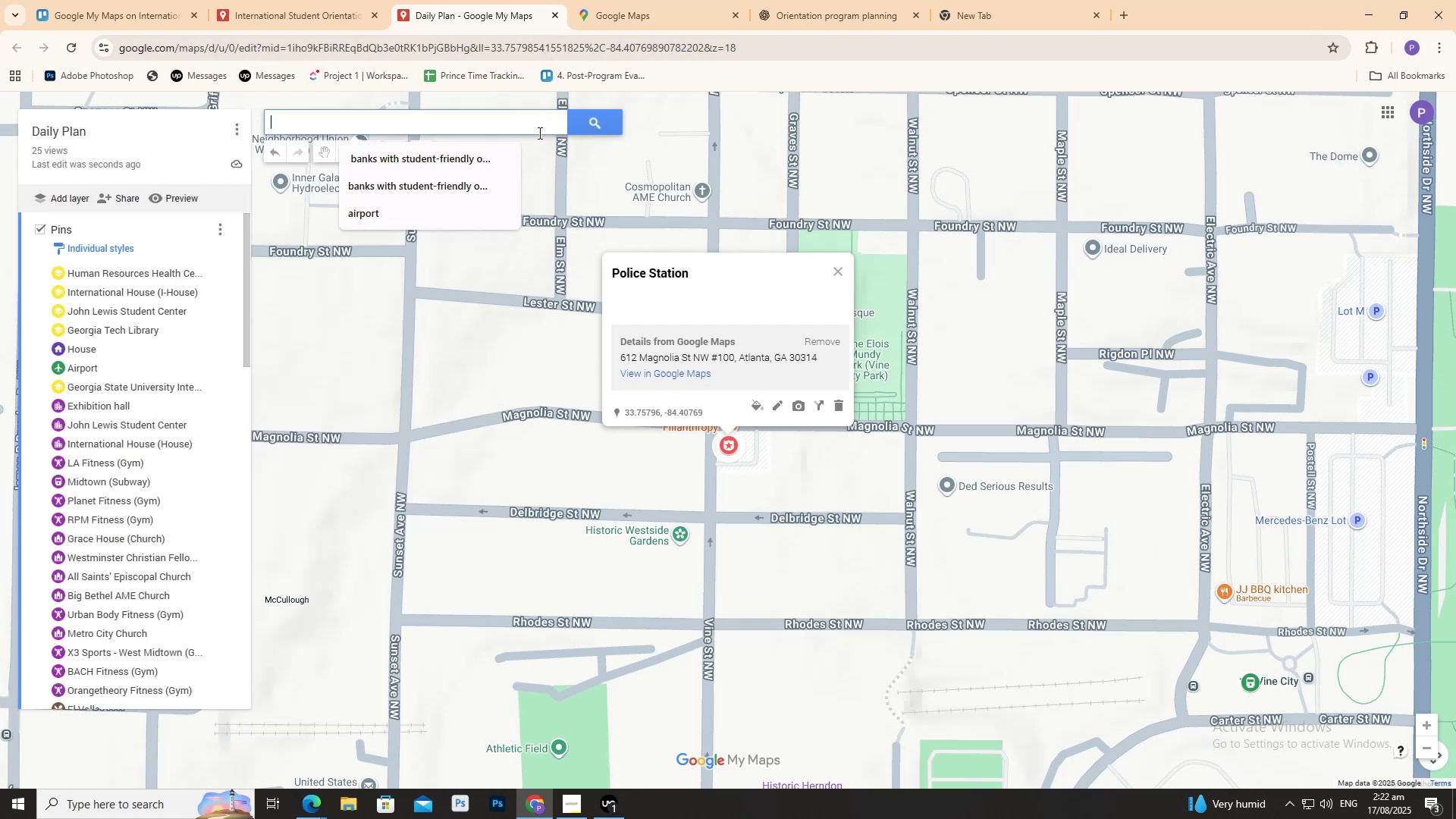 
key(Control+V)
 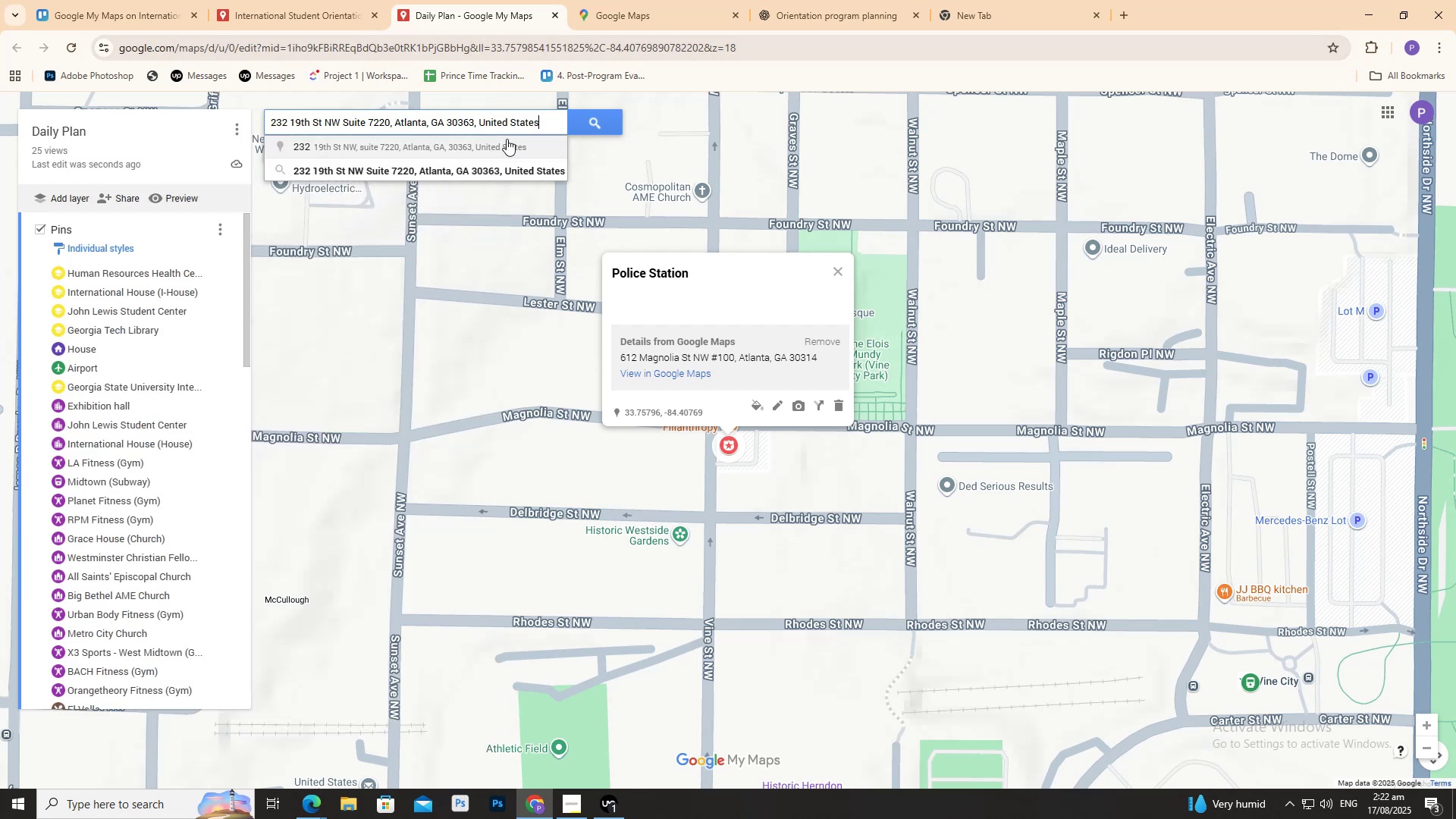 
left_click([507, 138])
 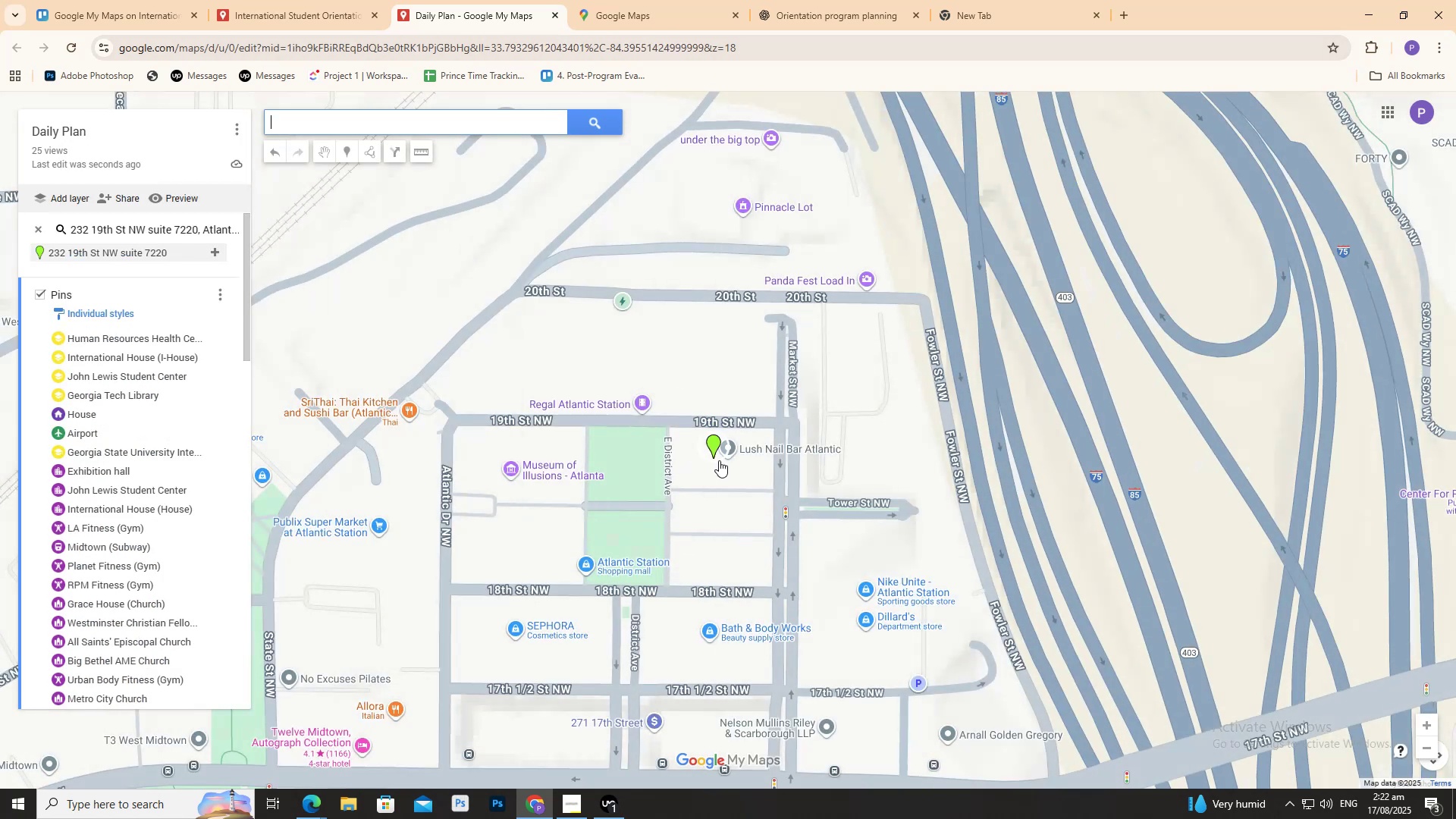 
left_click([718, 441])
 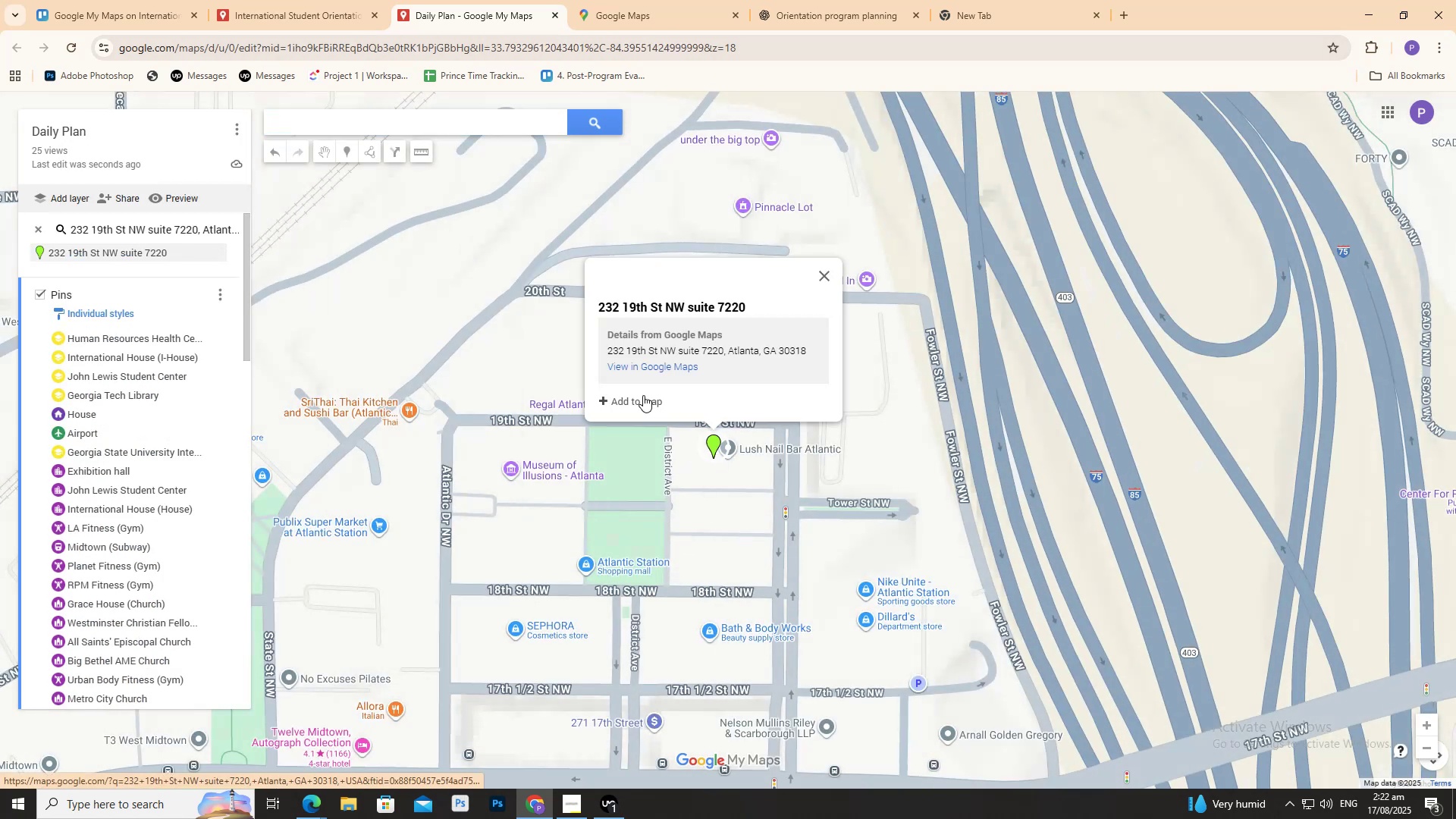 
left_click([643, 394])
 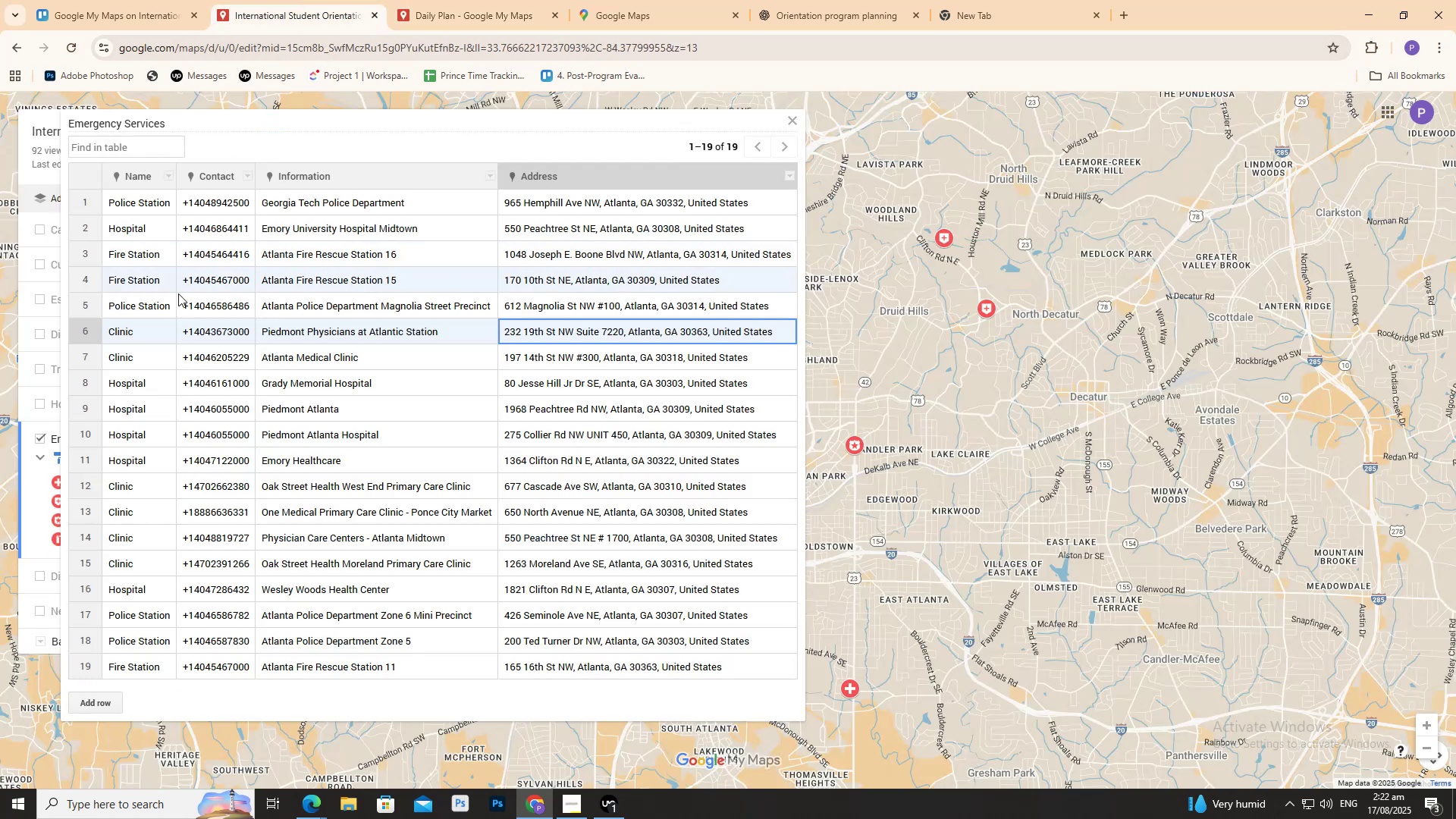 
double_click([118, 332])
 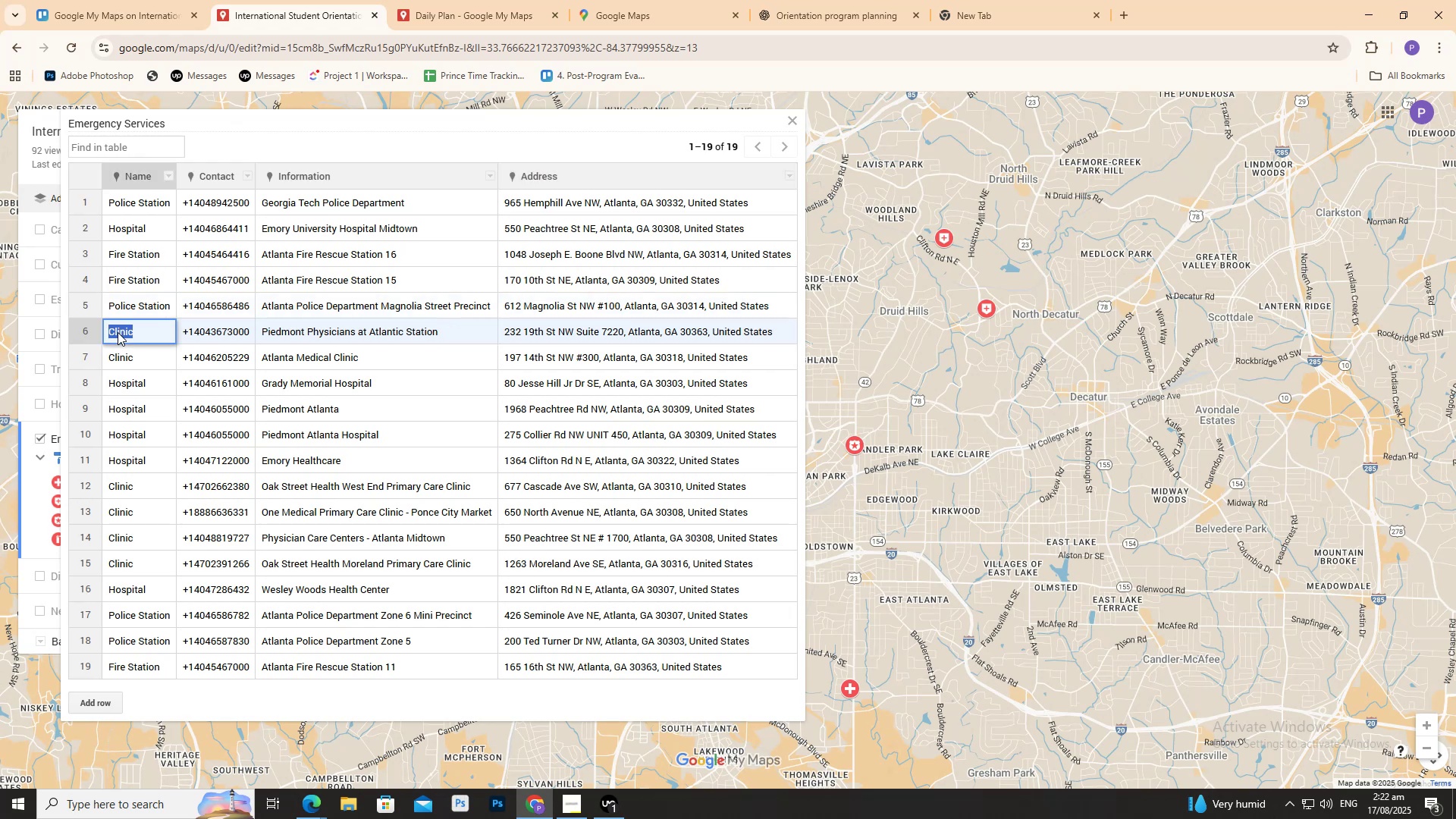 
triple_click([118, 332])
 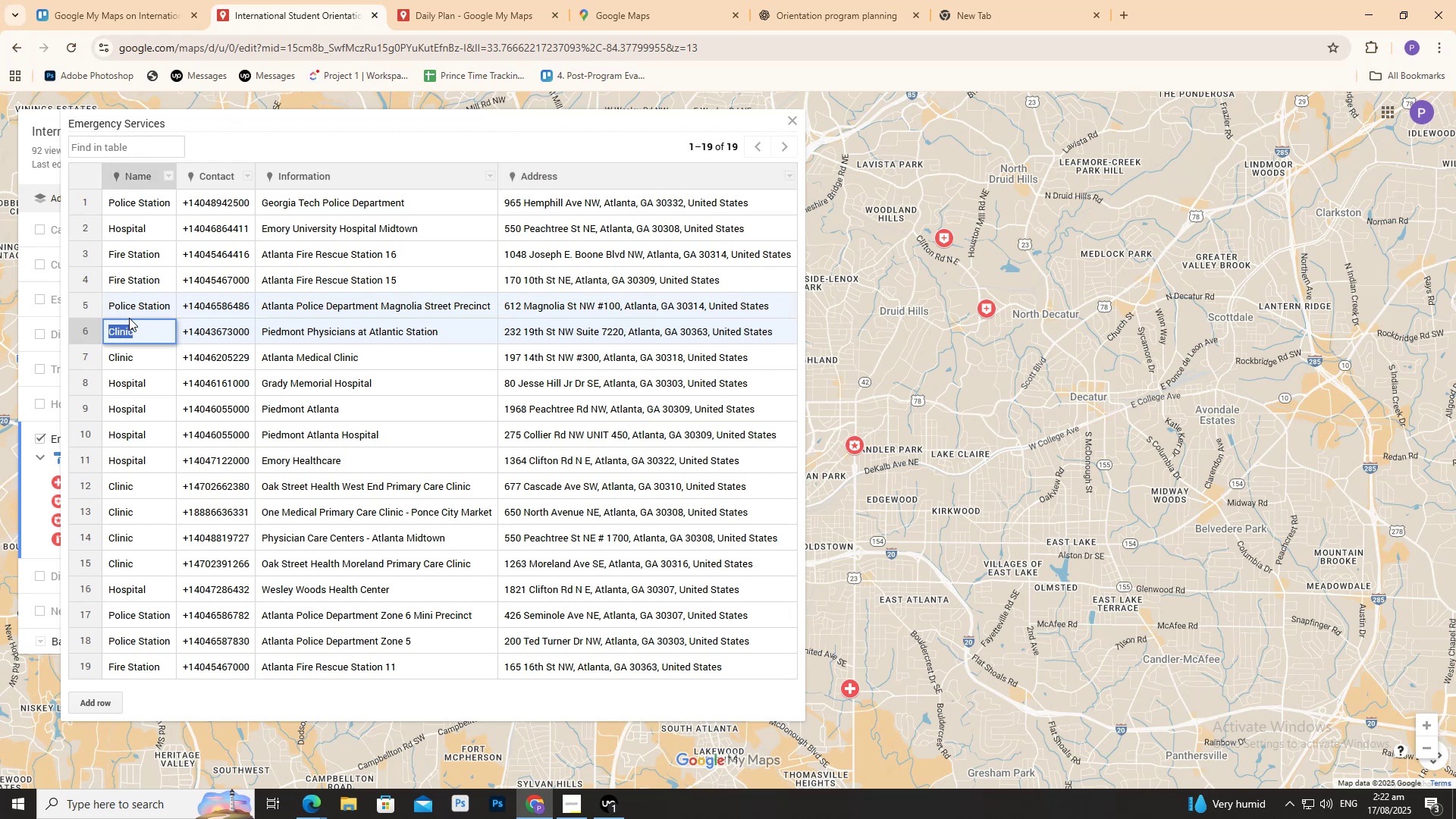 
key(Control+C)
 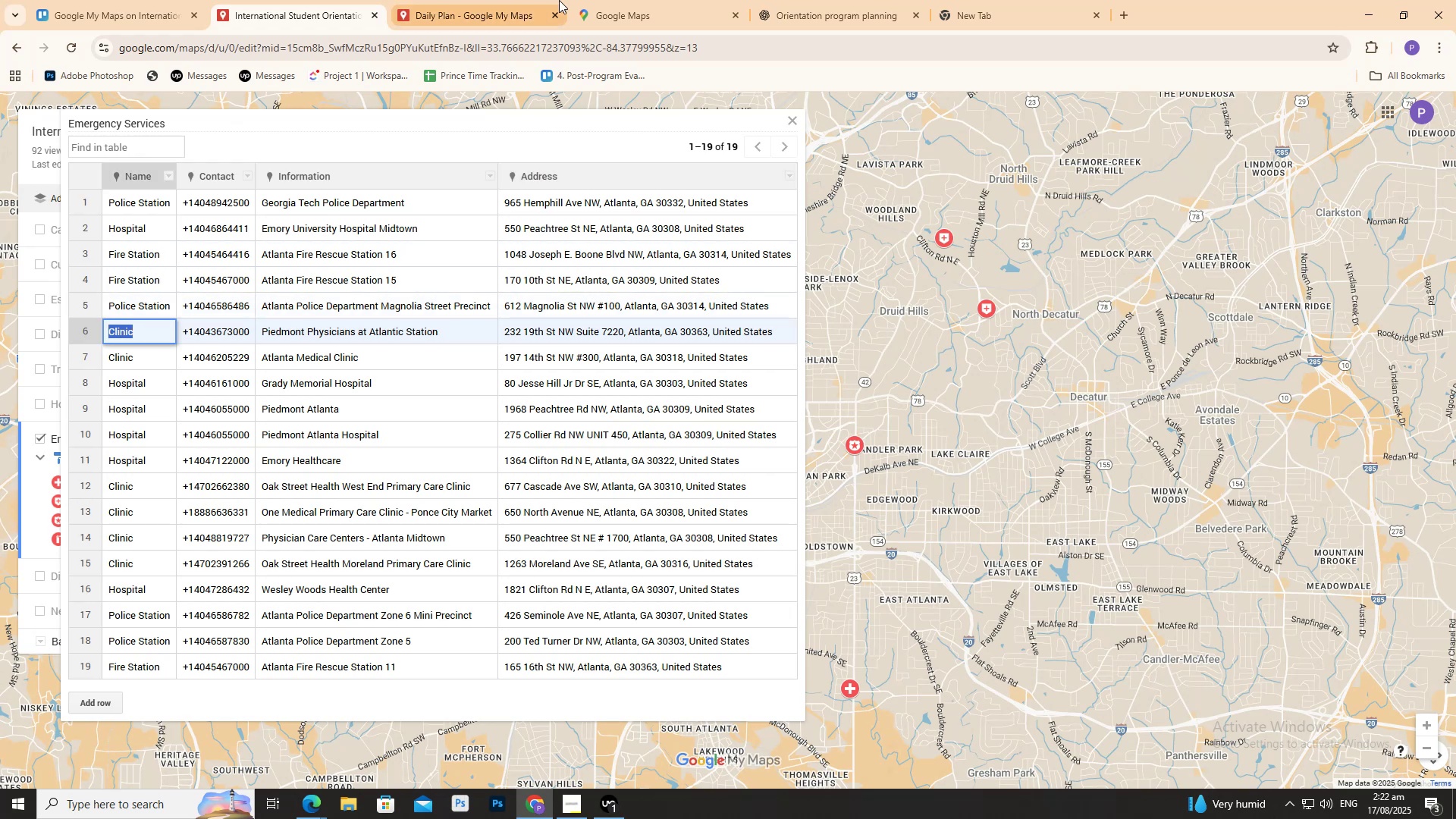 
left_click([534, 4])
 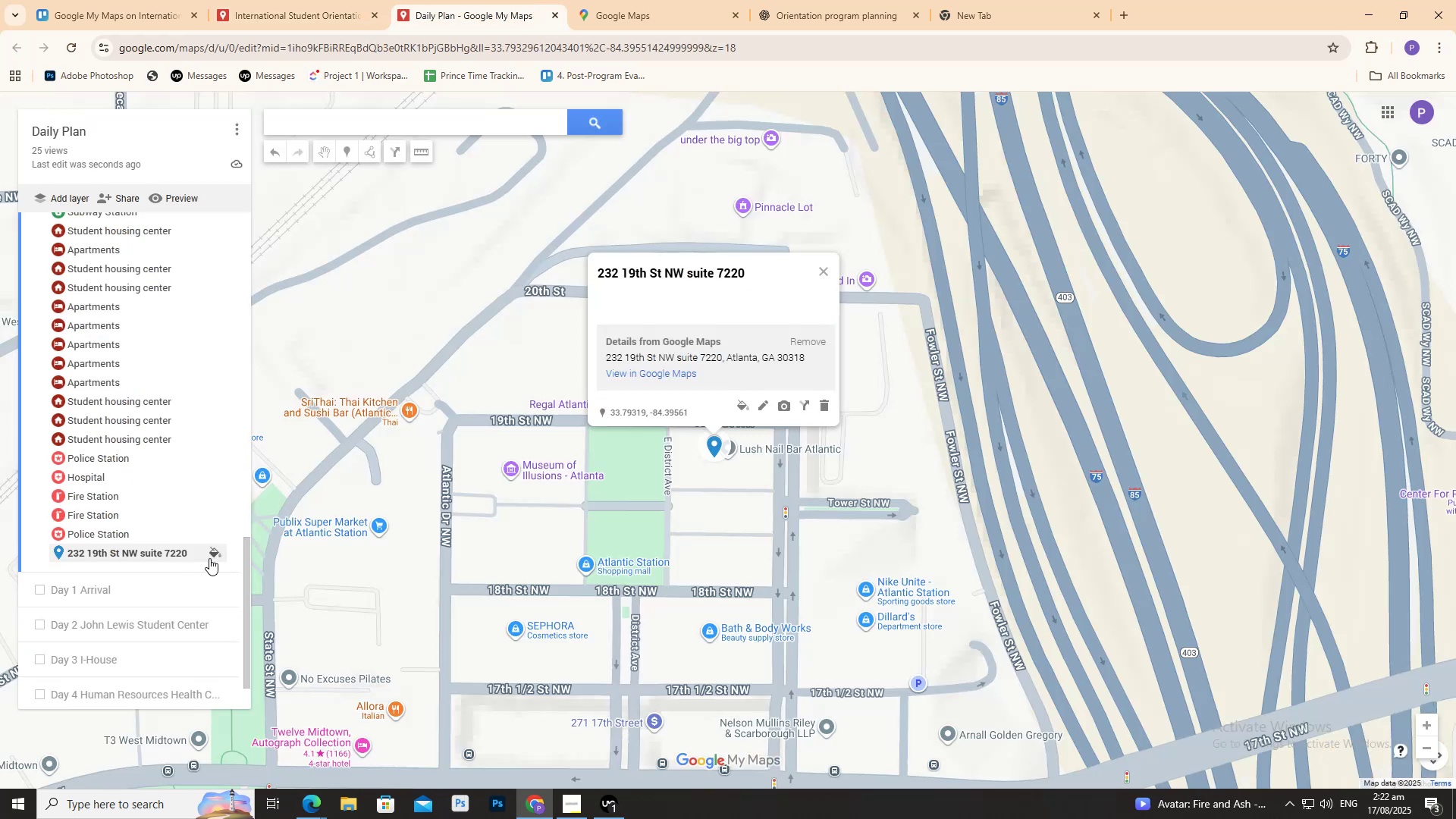 
left_click([215, 553])
 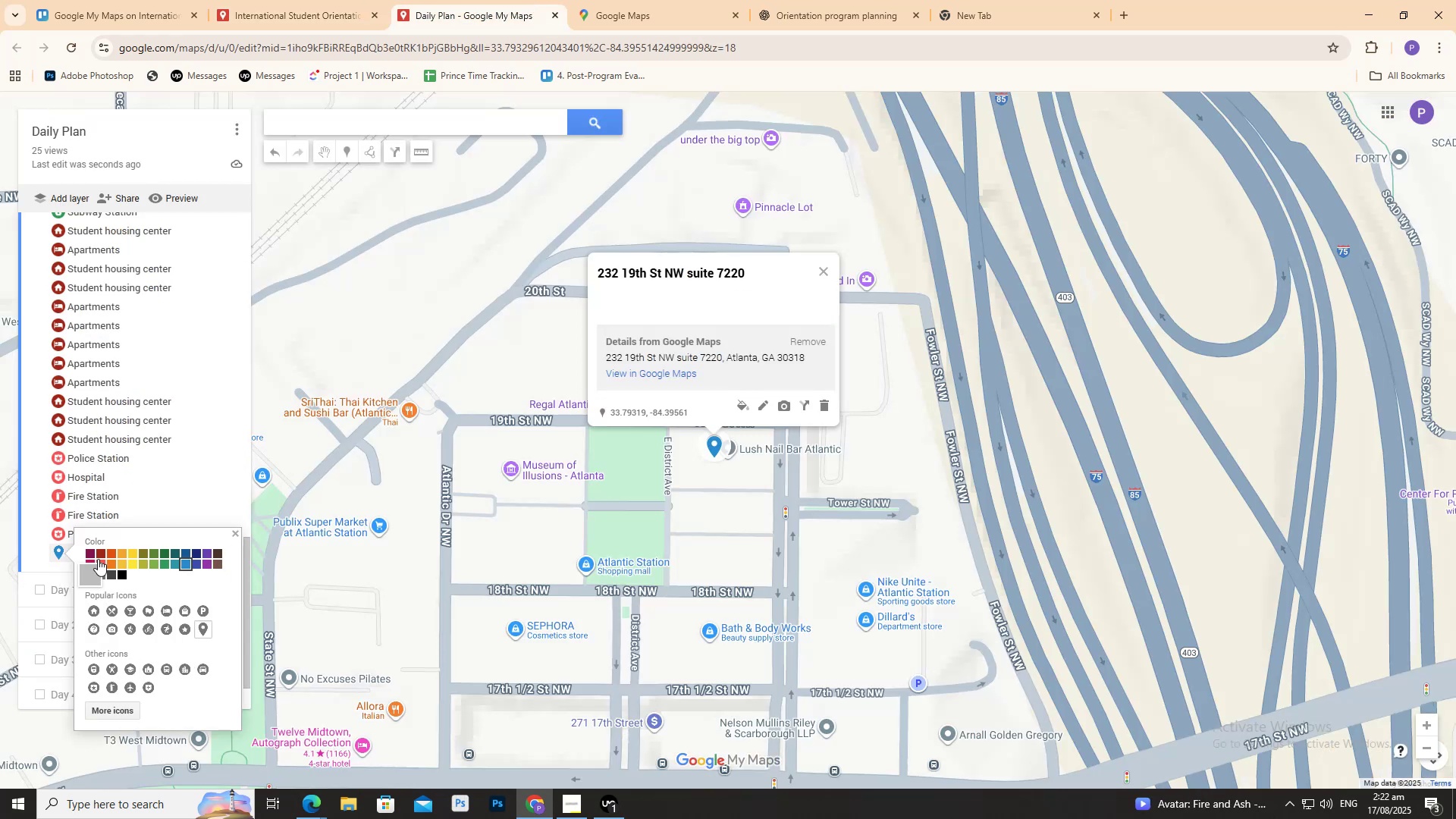 
wait(8.95)
 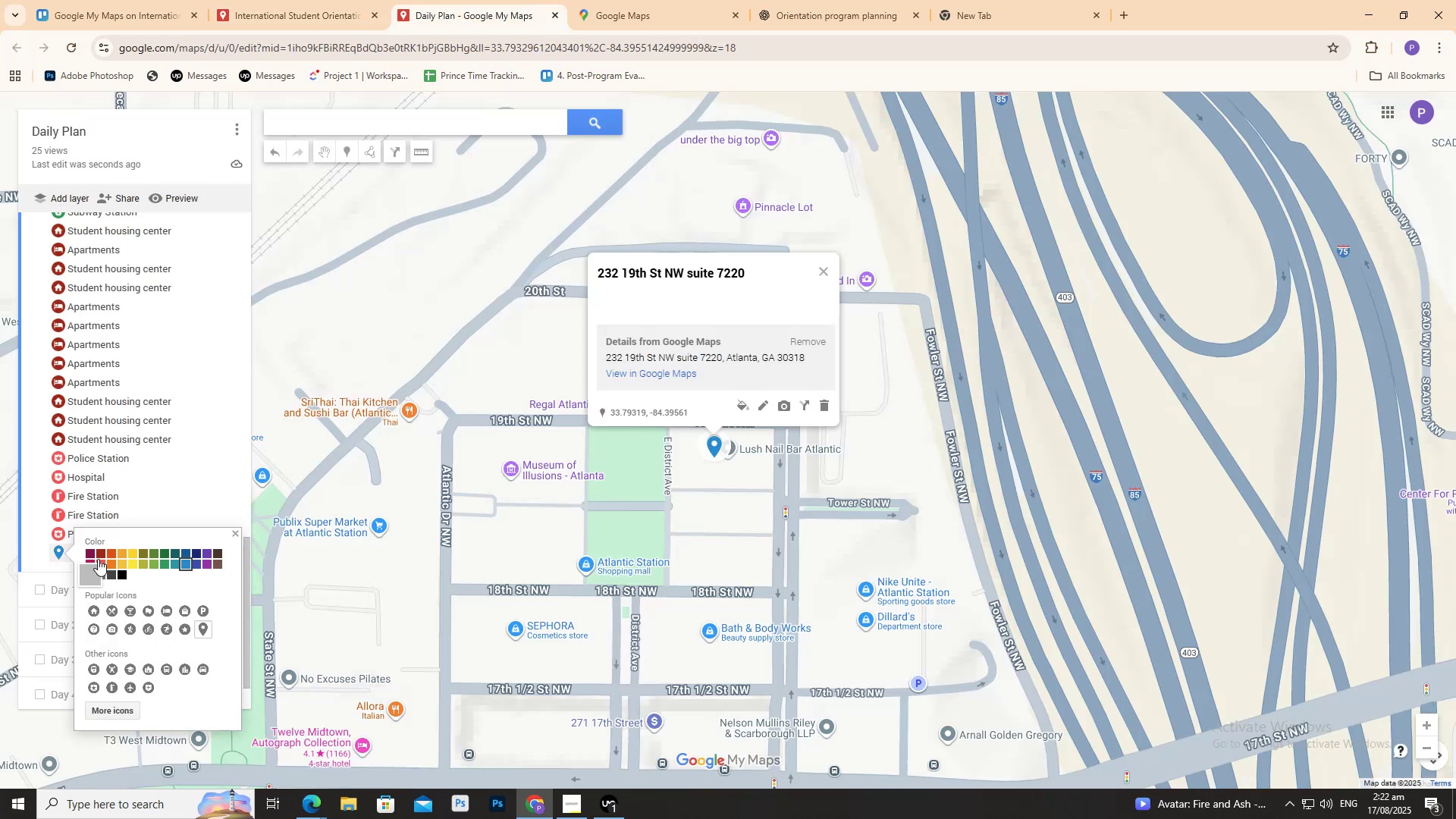 
left_click([125, 710])
 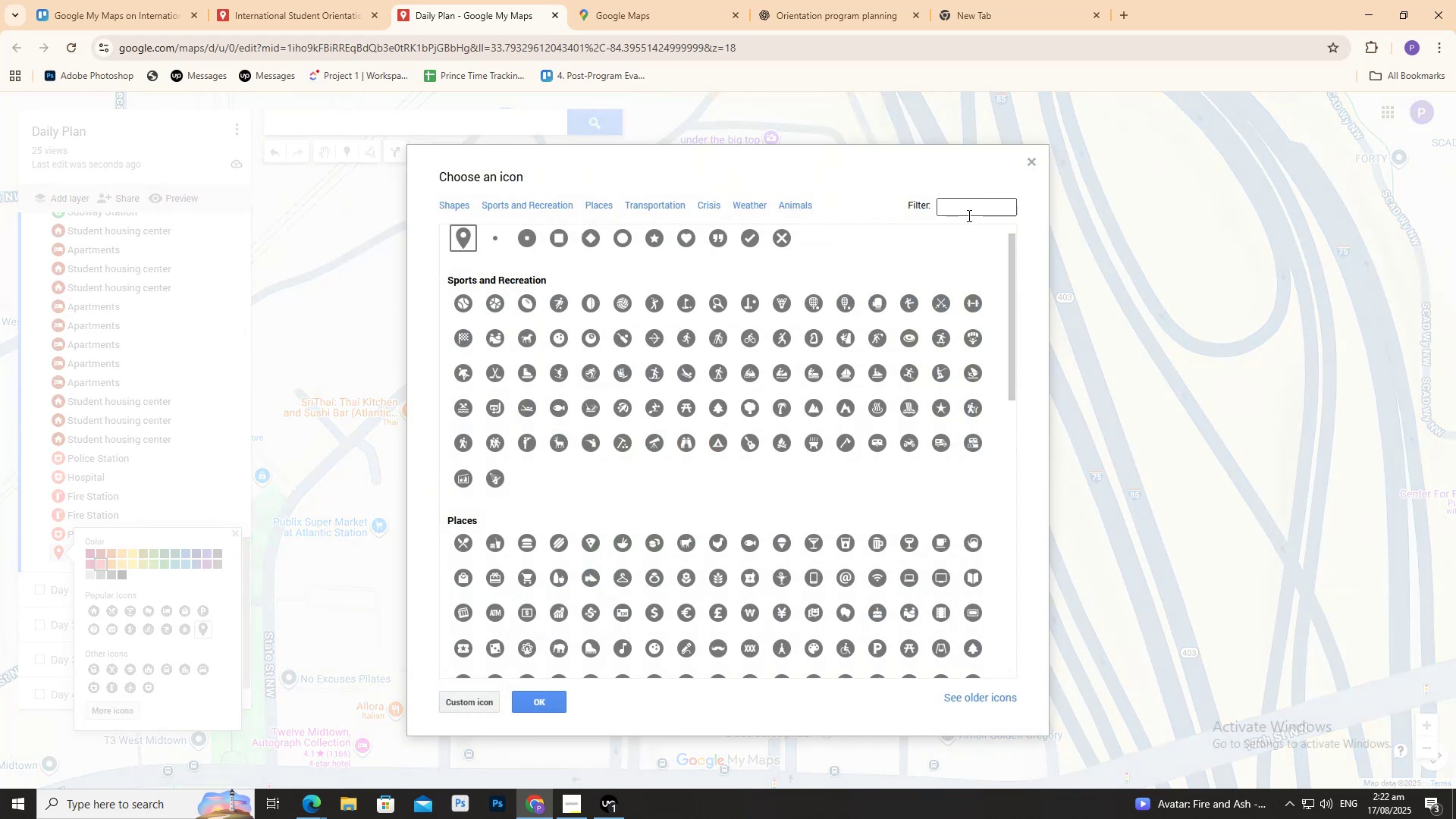 
type(medi)
 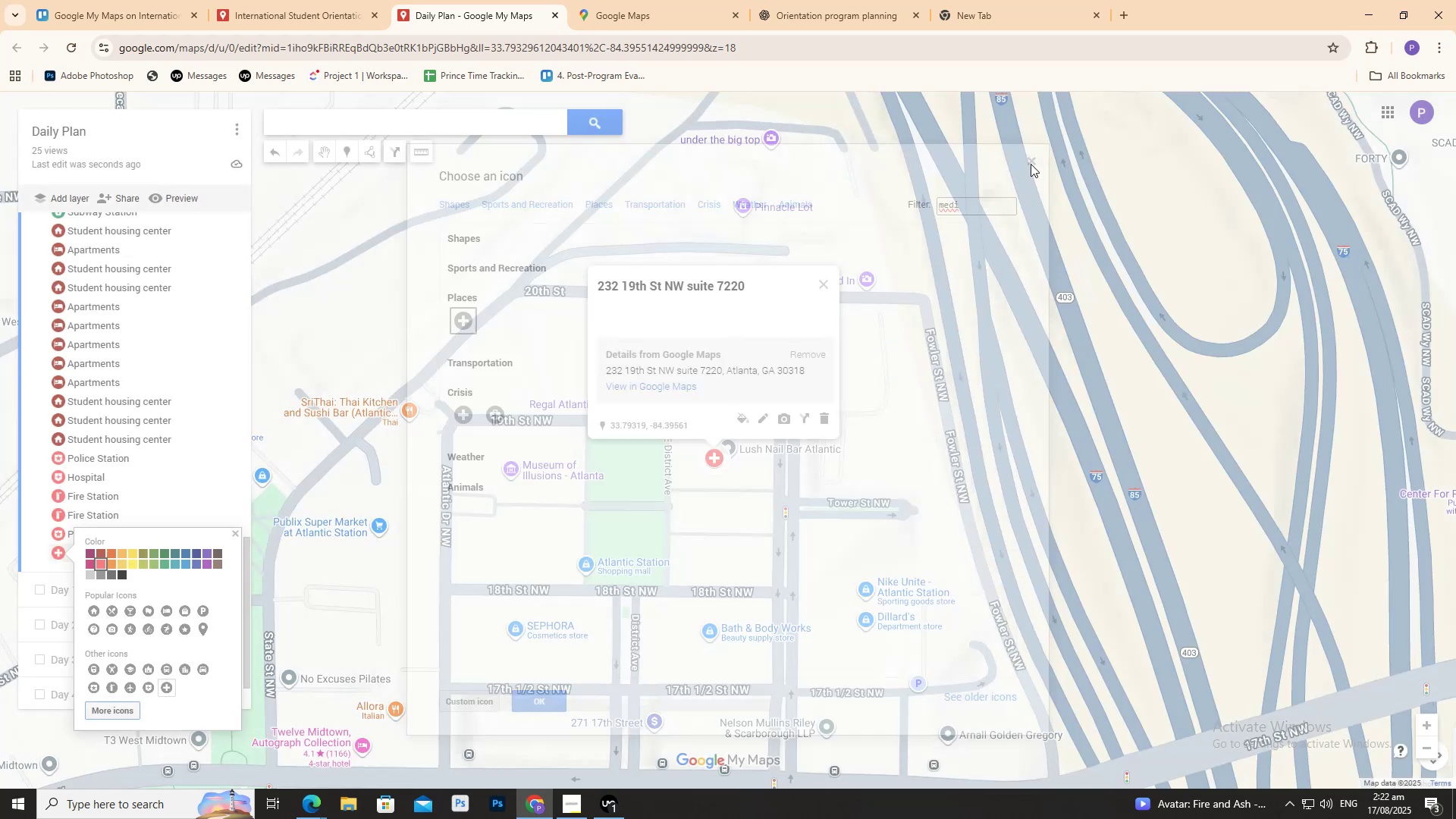 
wait(6.39)
 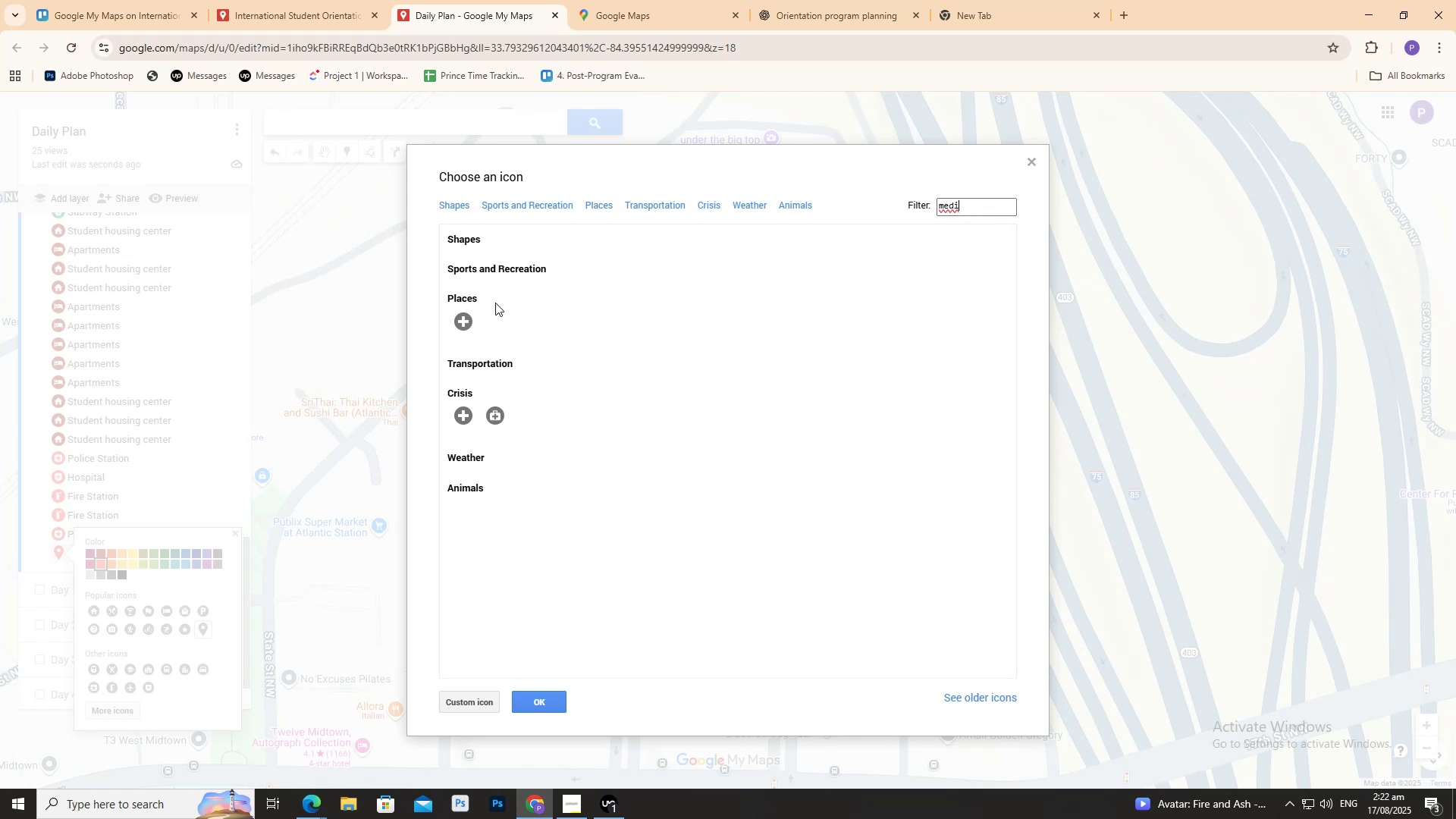 
scroll: coordinate [154, 340], scroll_direction: up, amount: 23.0
 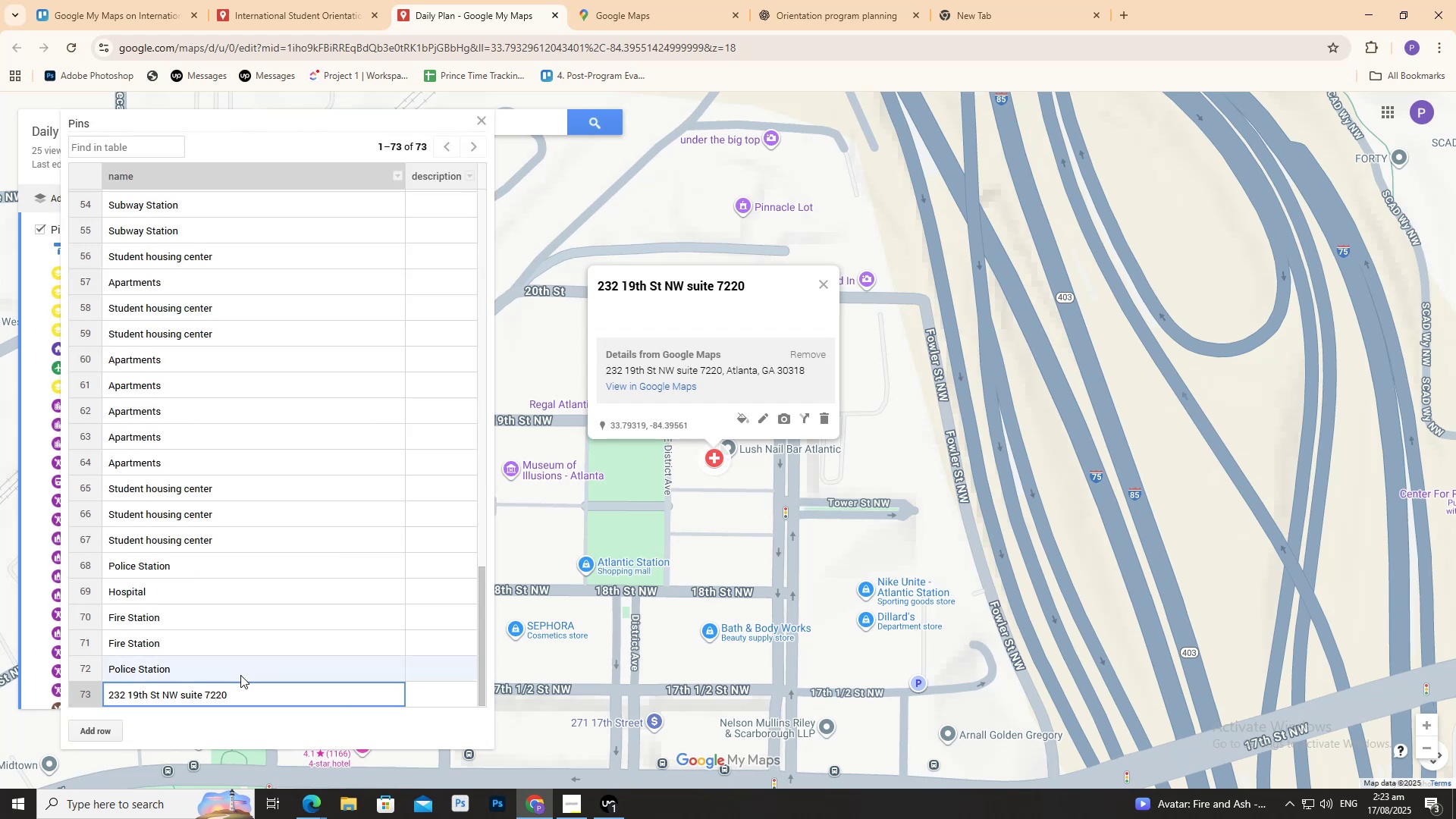 
double_click([231, 700])
 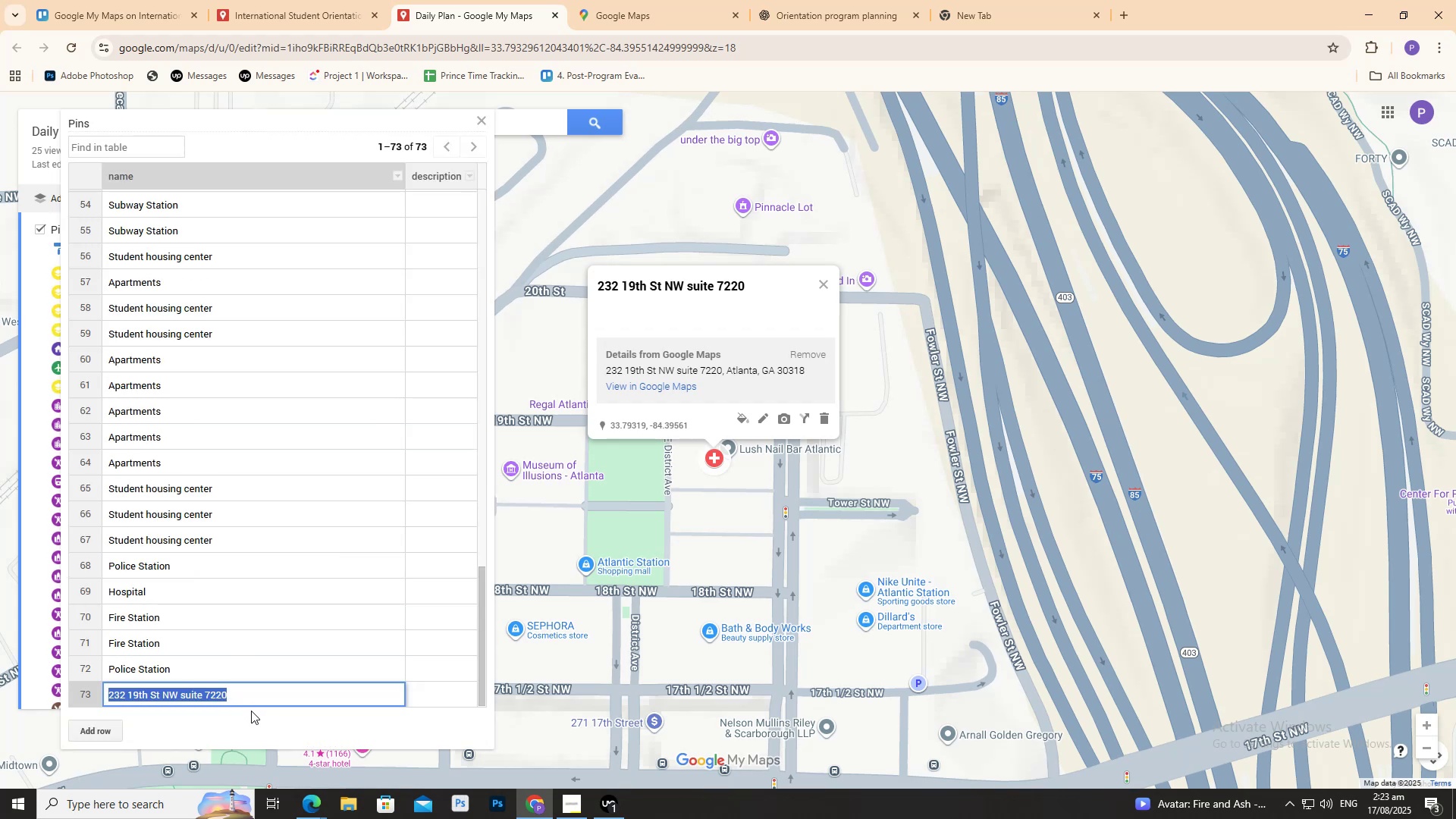 
key(Control+V)
 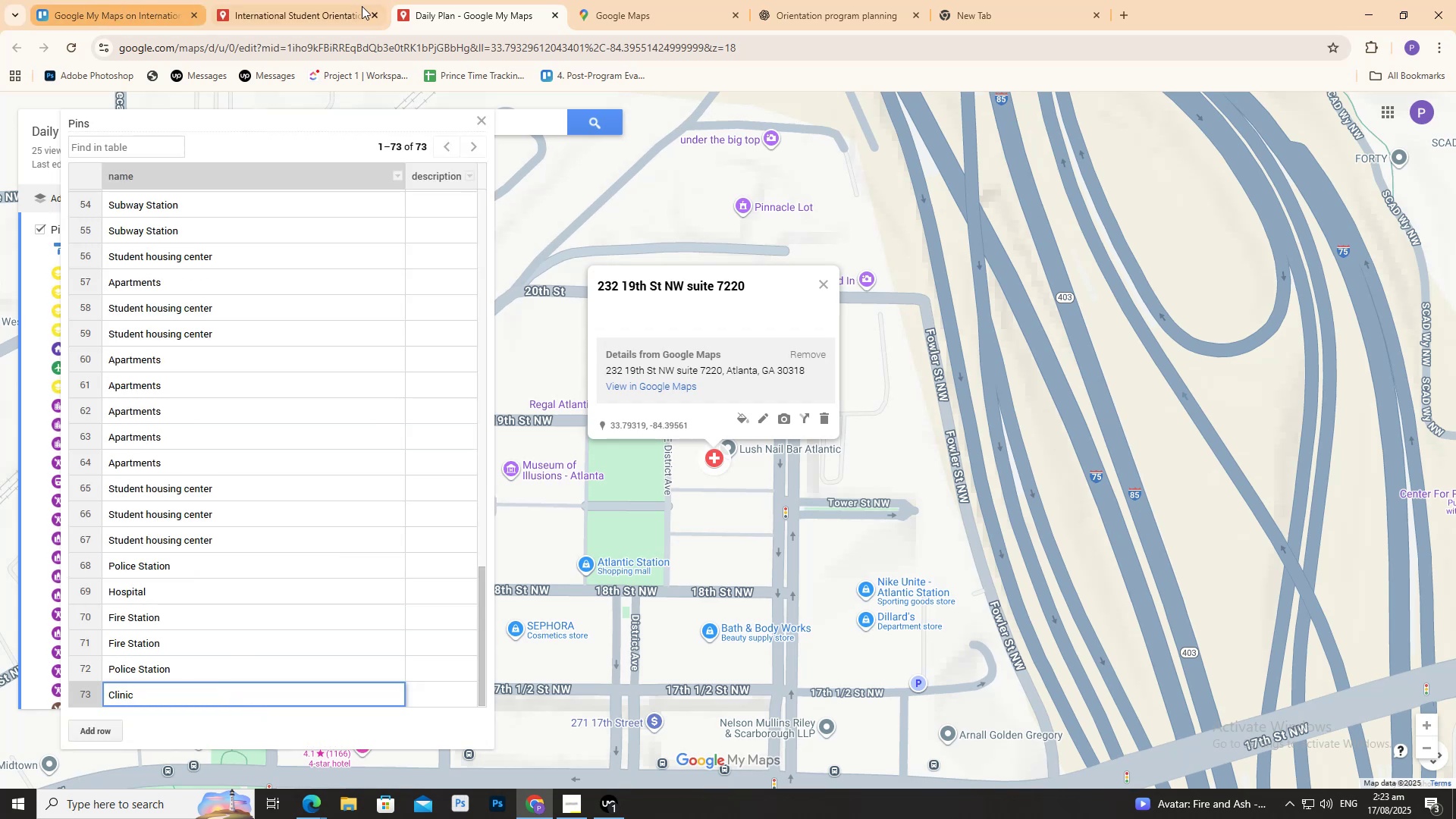 
left_click([302, 11])
 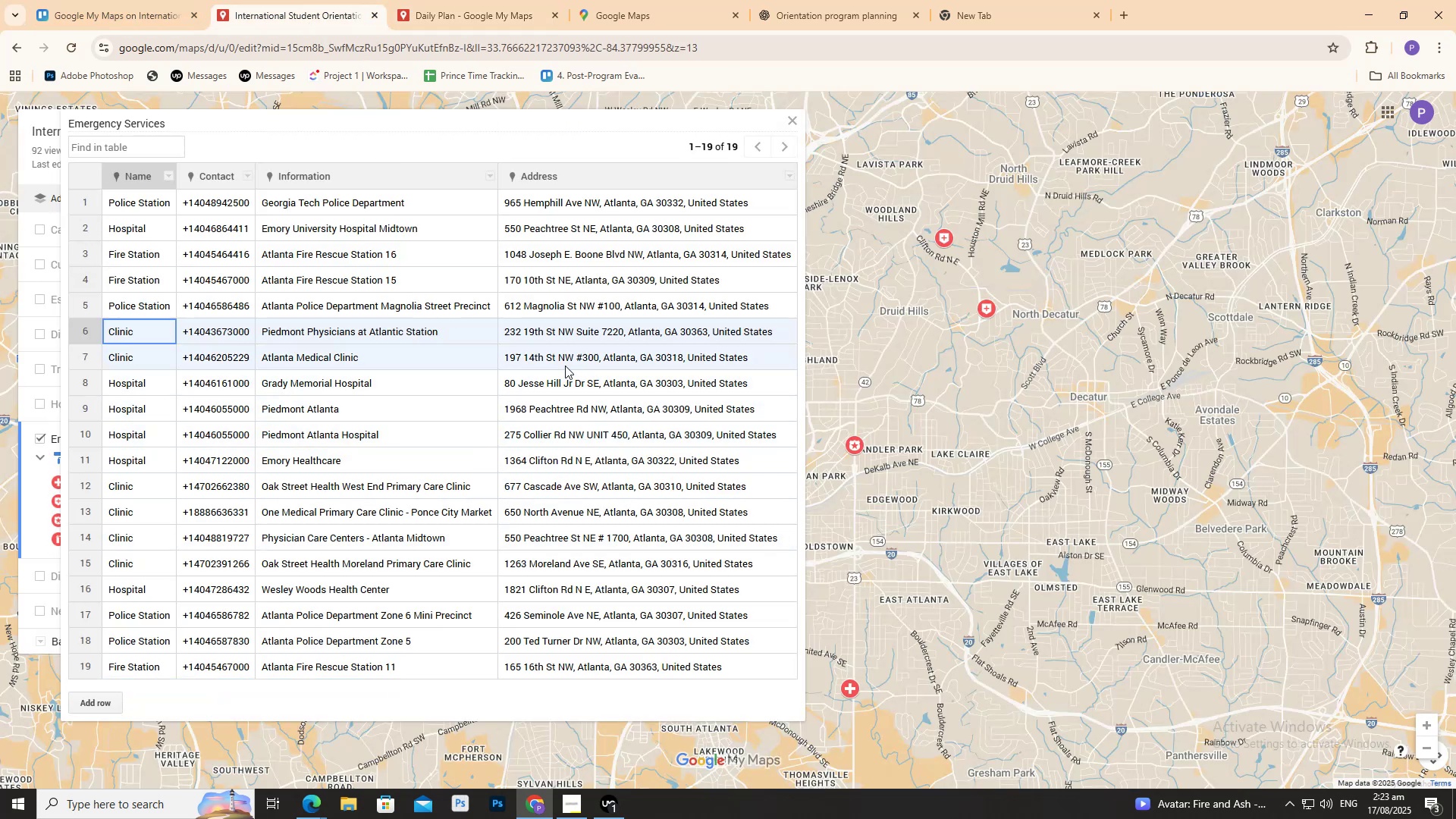 
double_click([567, 362])
 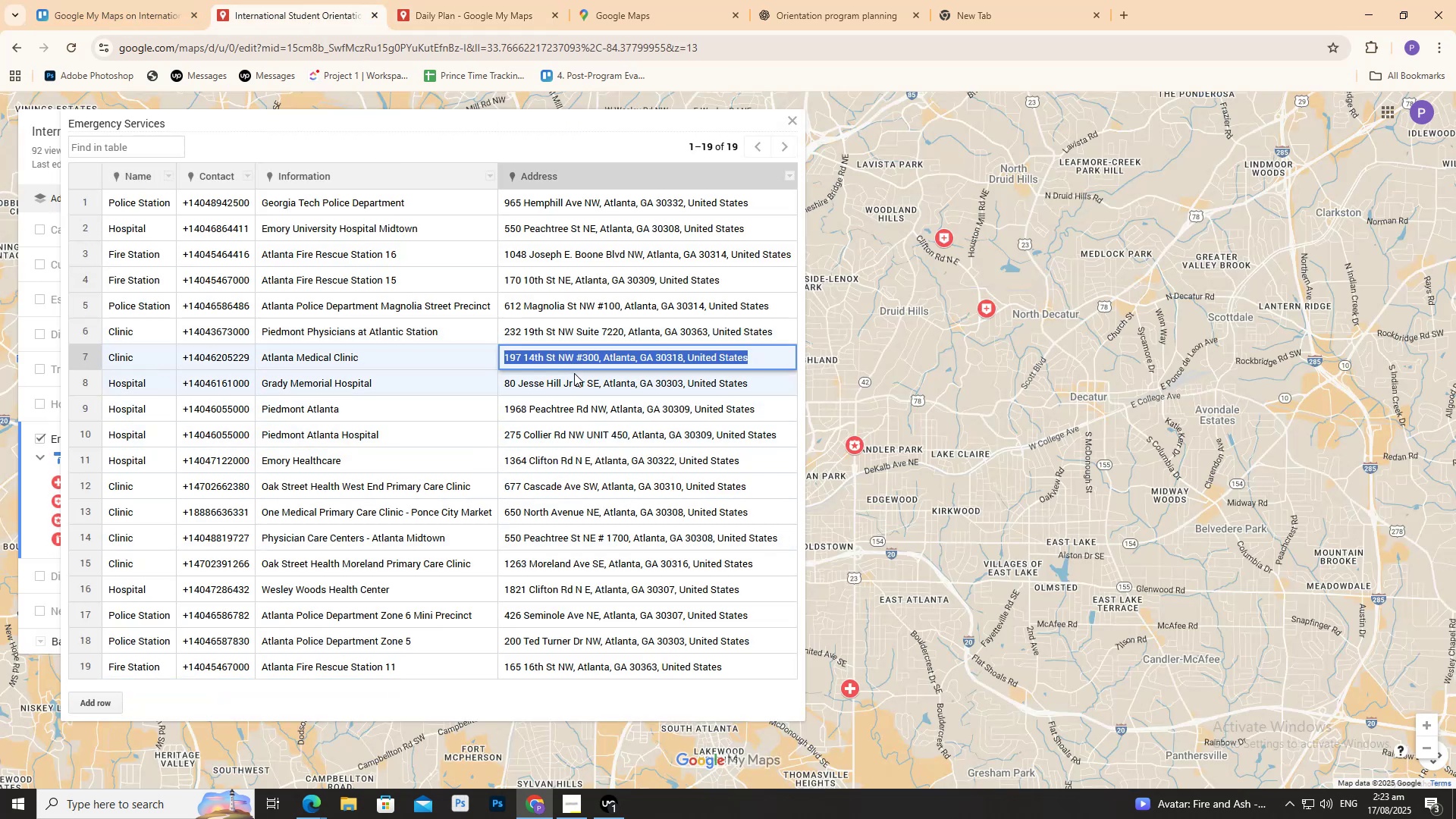 
key(Control+C)
 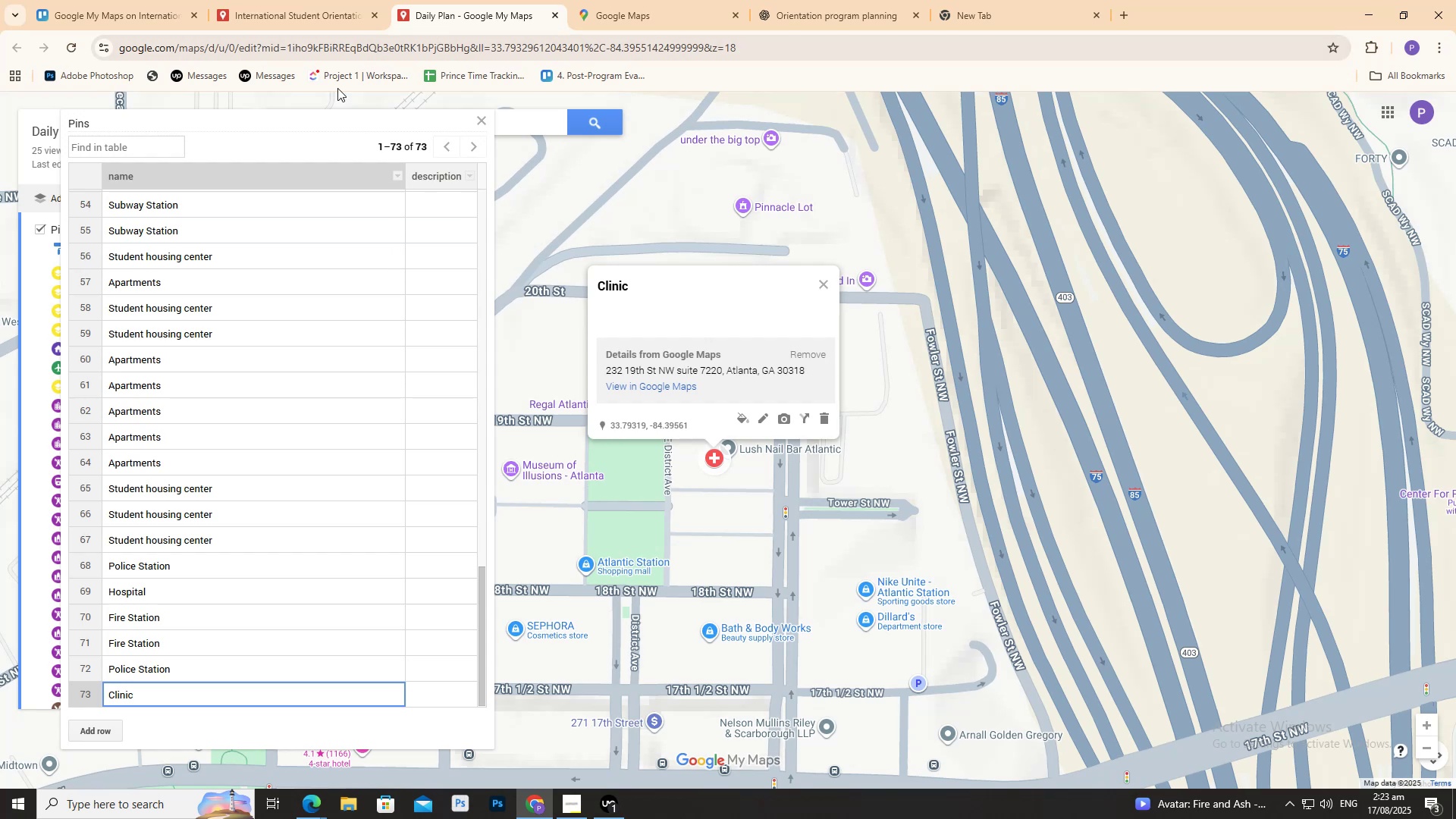 
left_click([534, 115])
 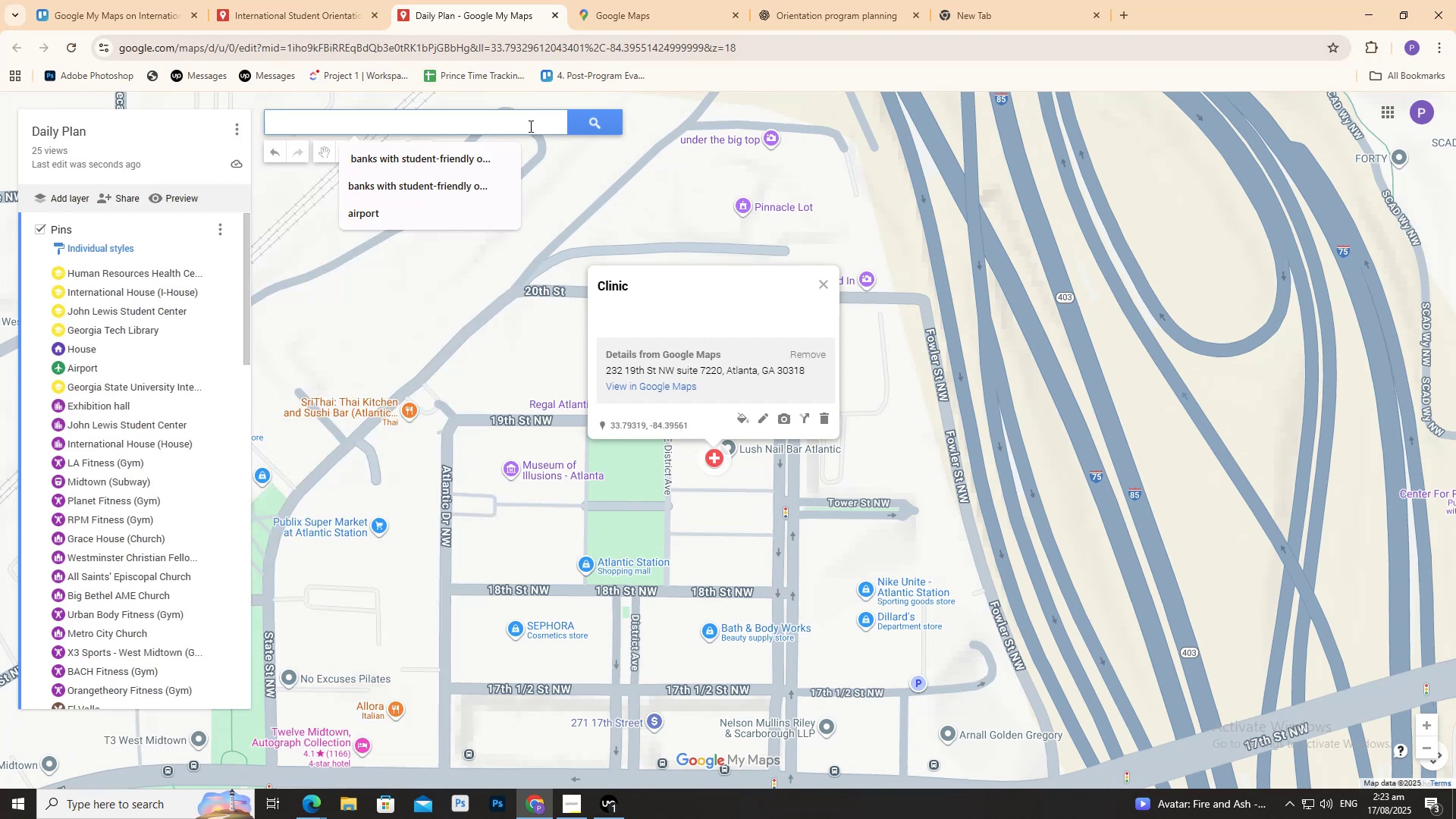 
key(Control+V)
 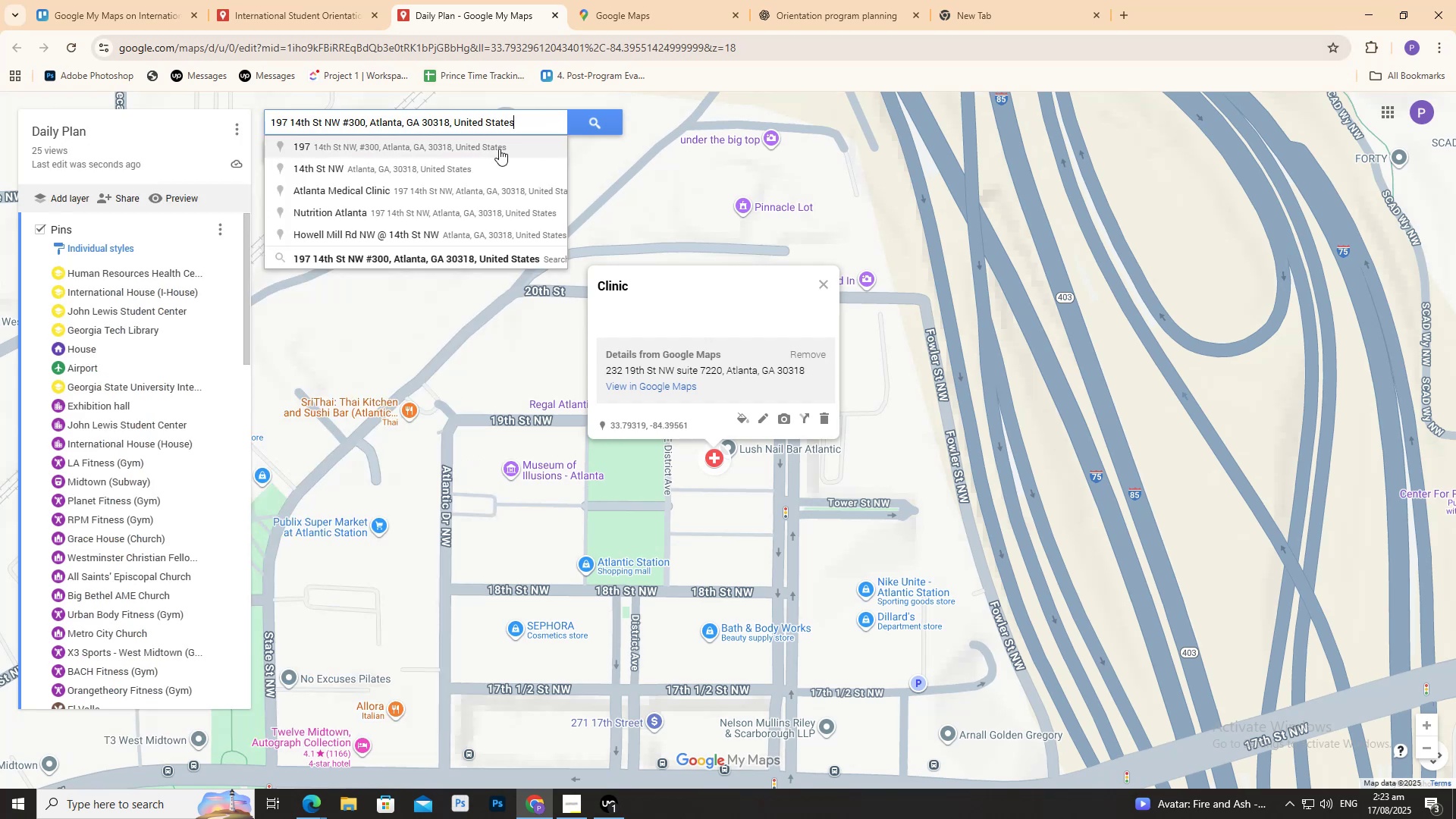 
left_click([499, 149])
 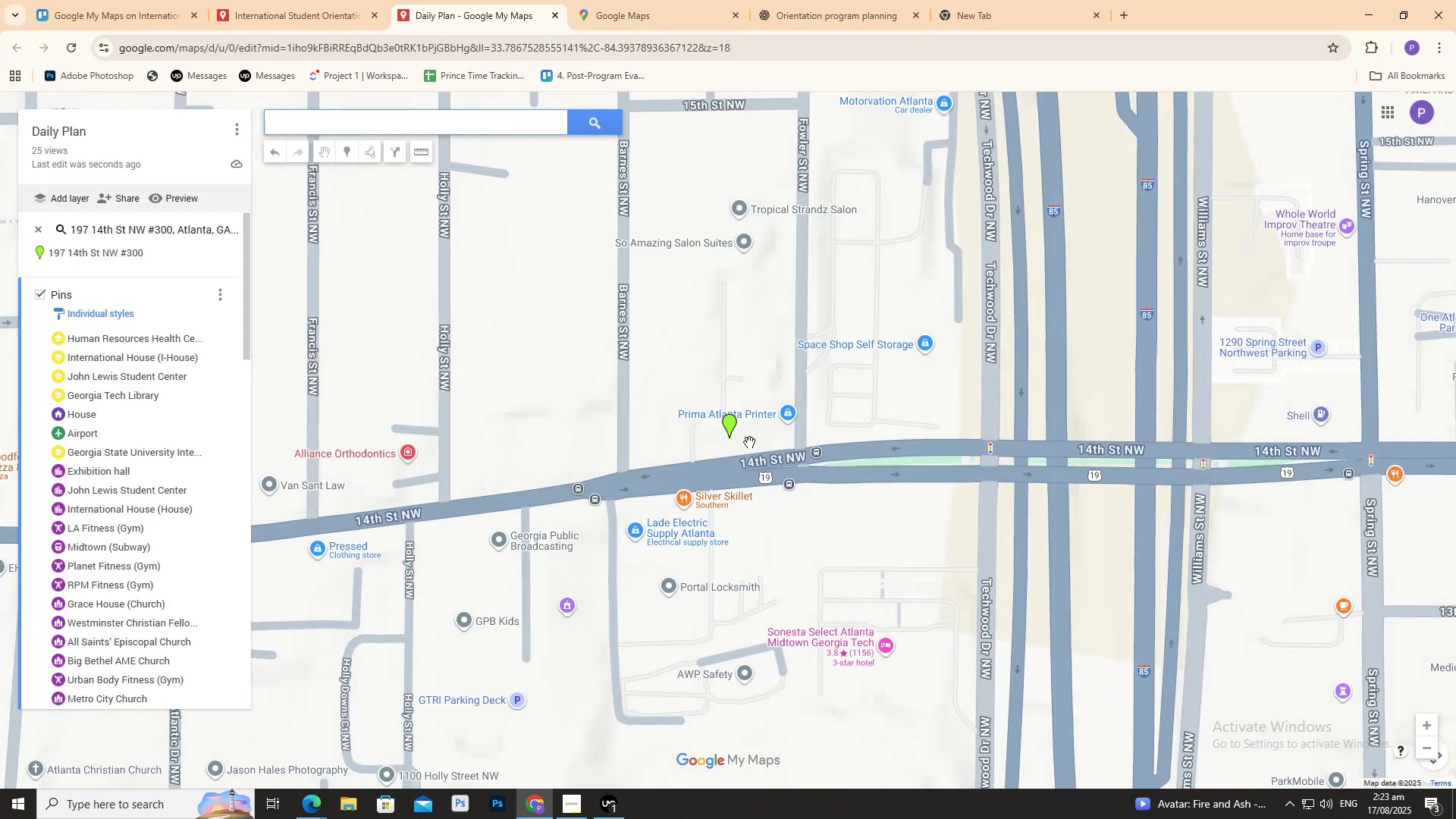 
left_click([733, 424])
 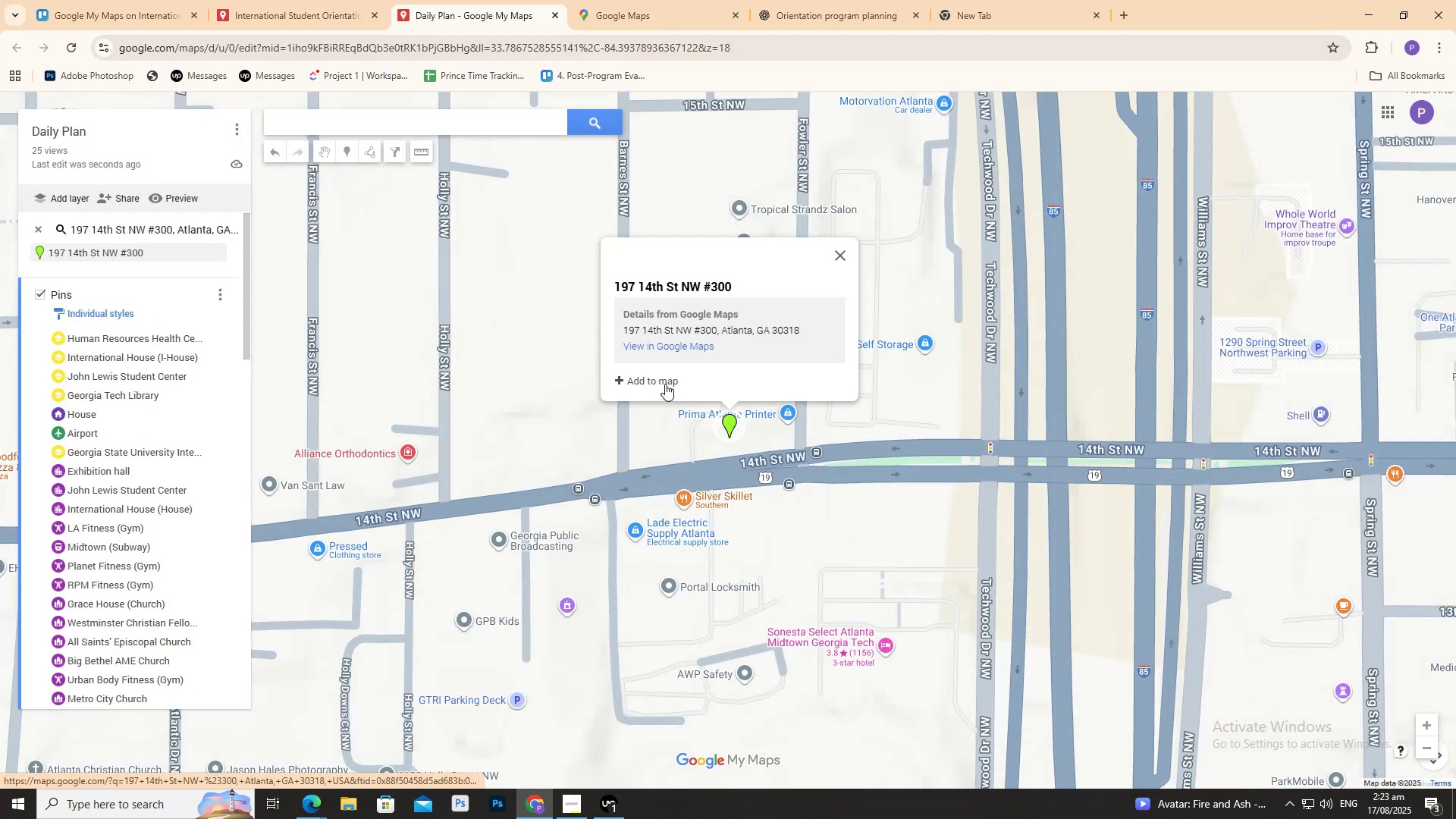 
left_click([664, 384])
 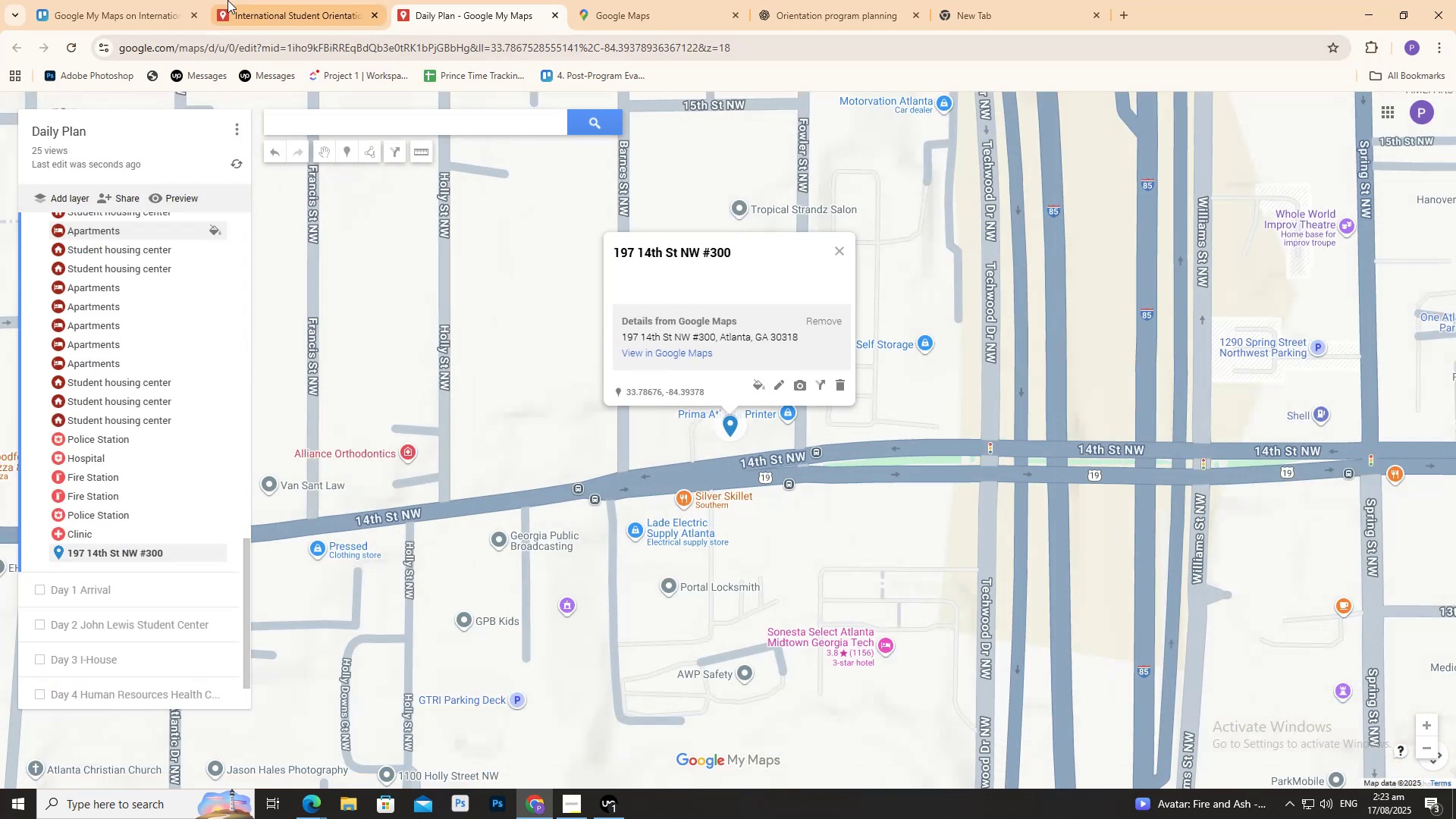 
left_click([270, 0])
 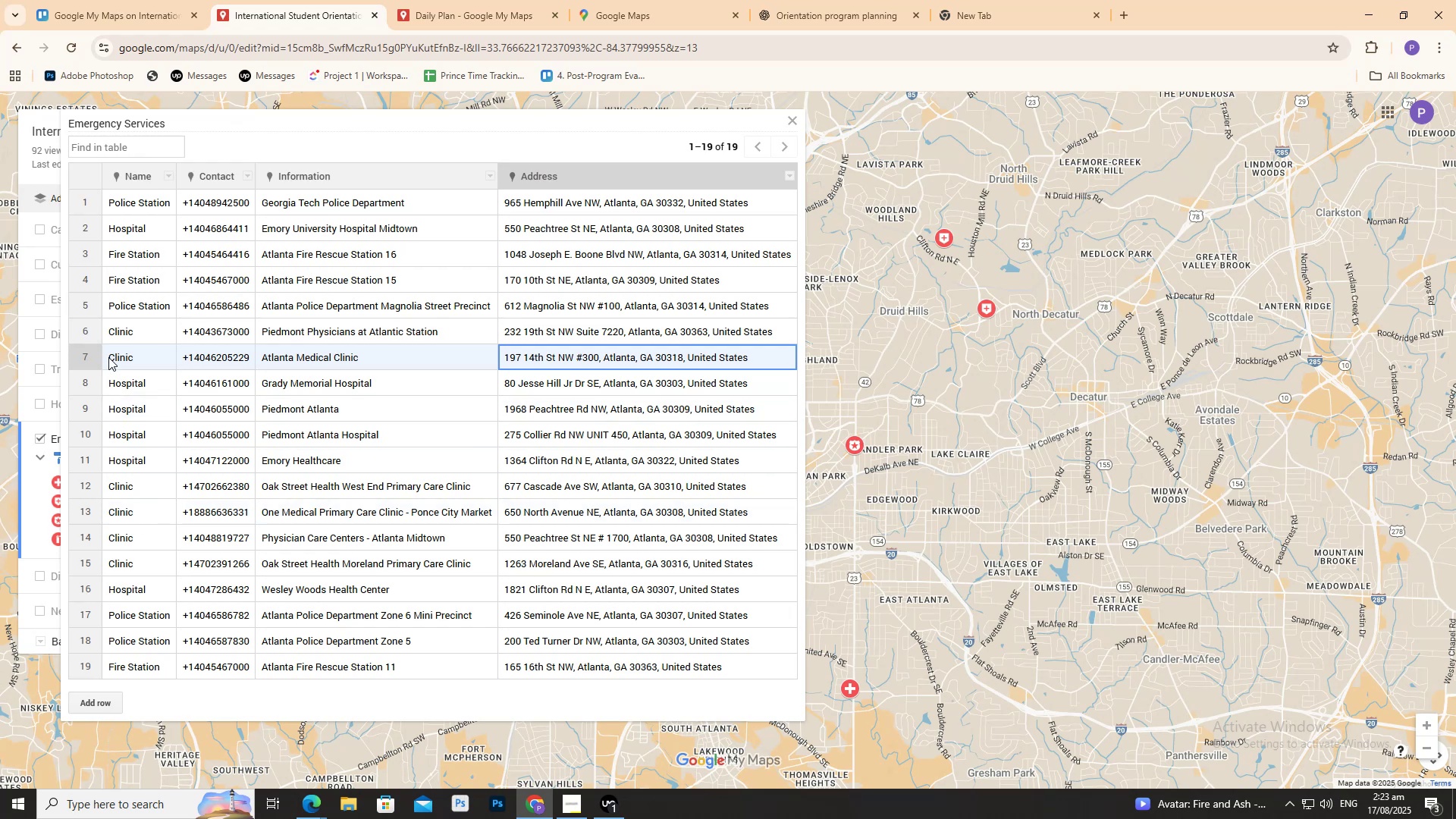 
double_click([108, 354])
 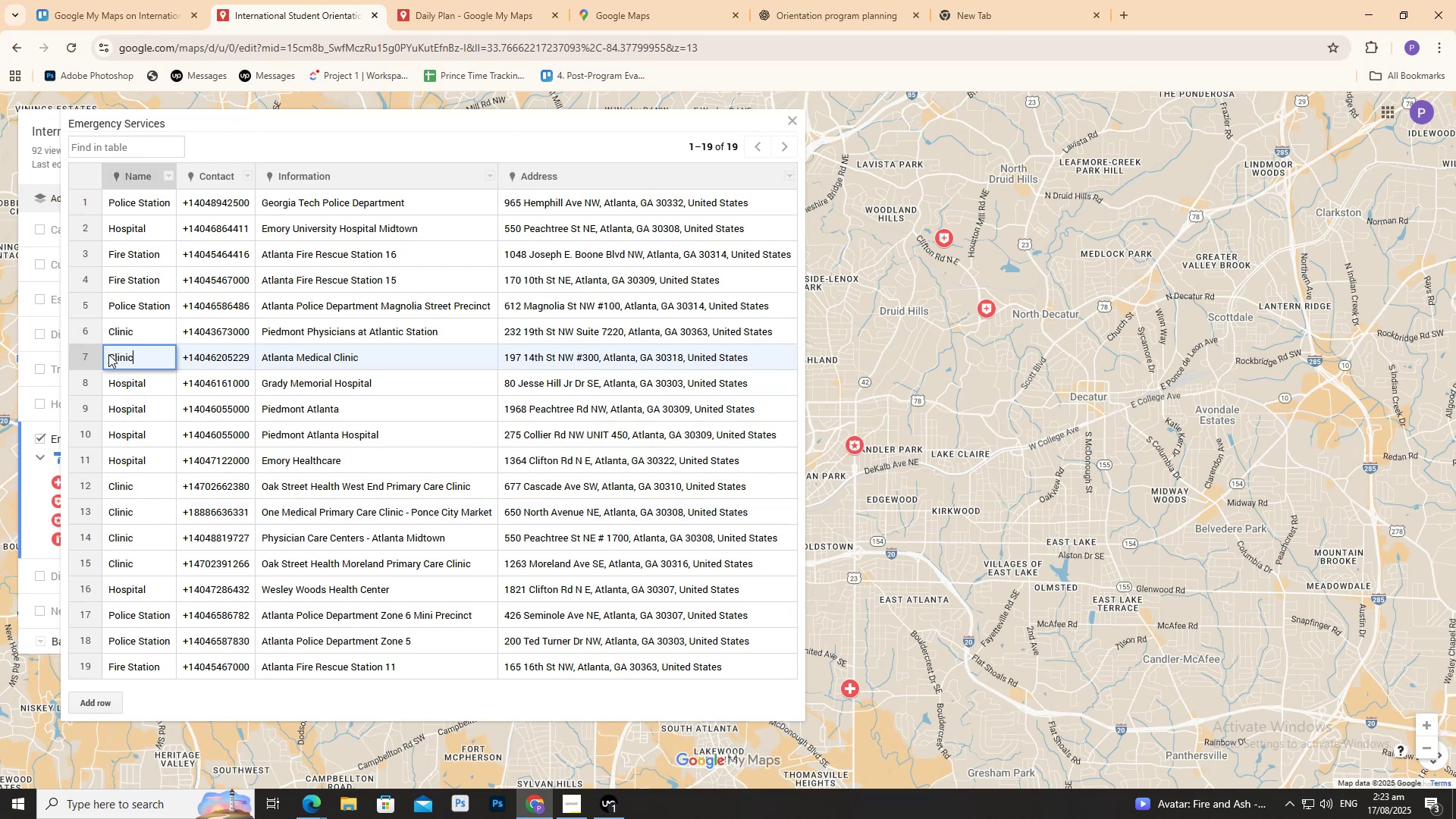 
triple_click([108, 354])
 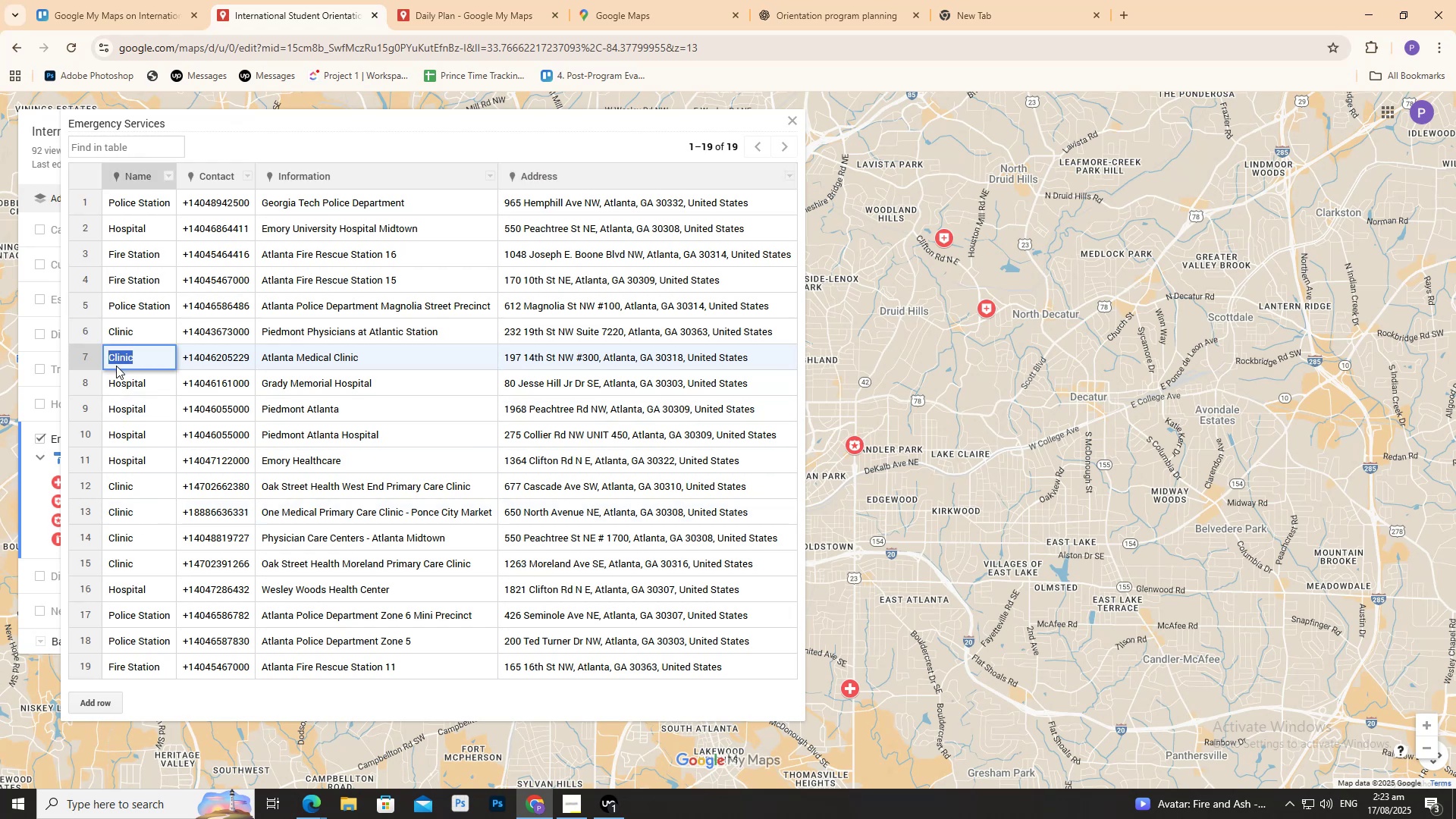 
key(Control+C)
 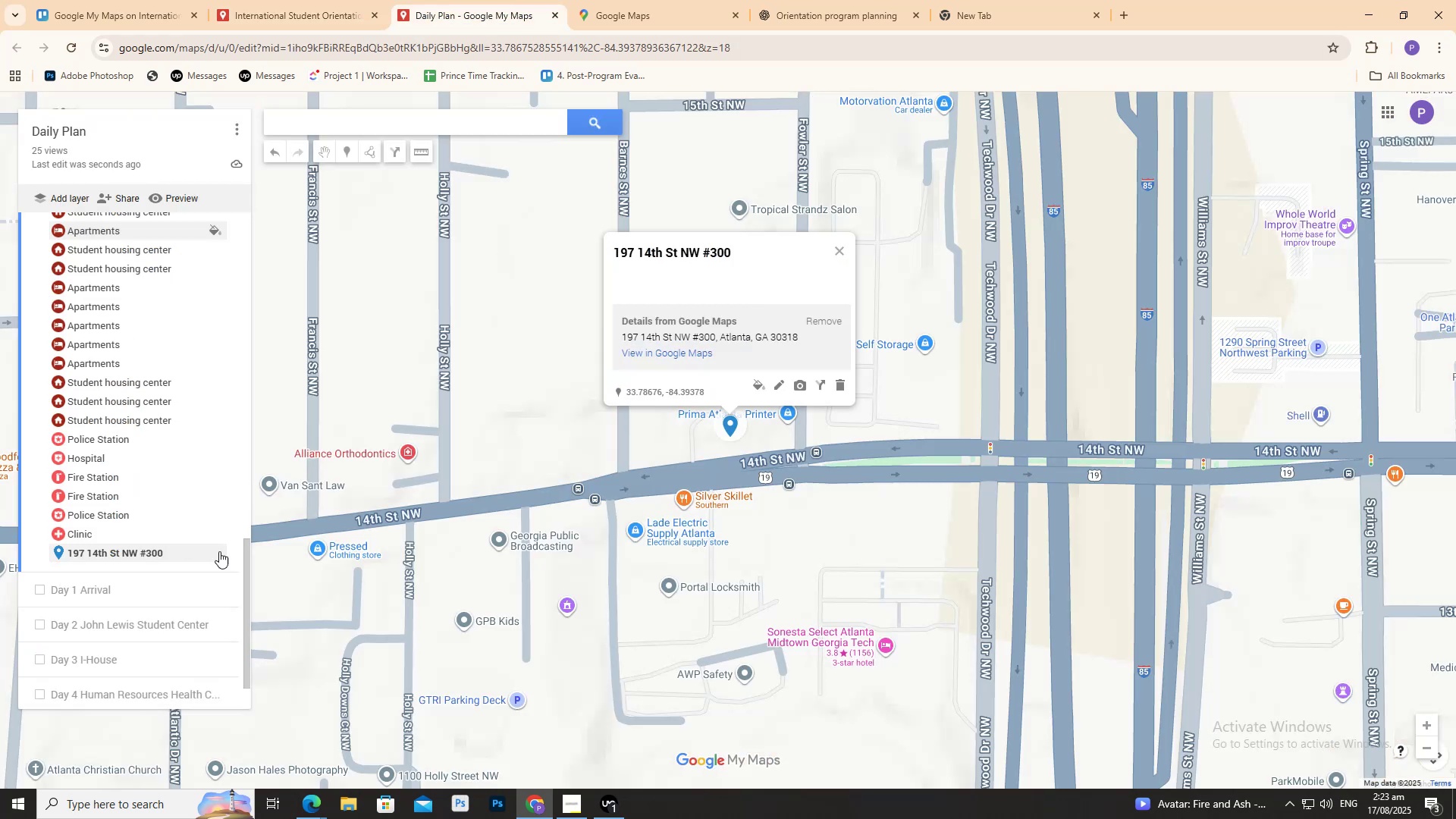 
left_click([210, 552])
 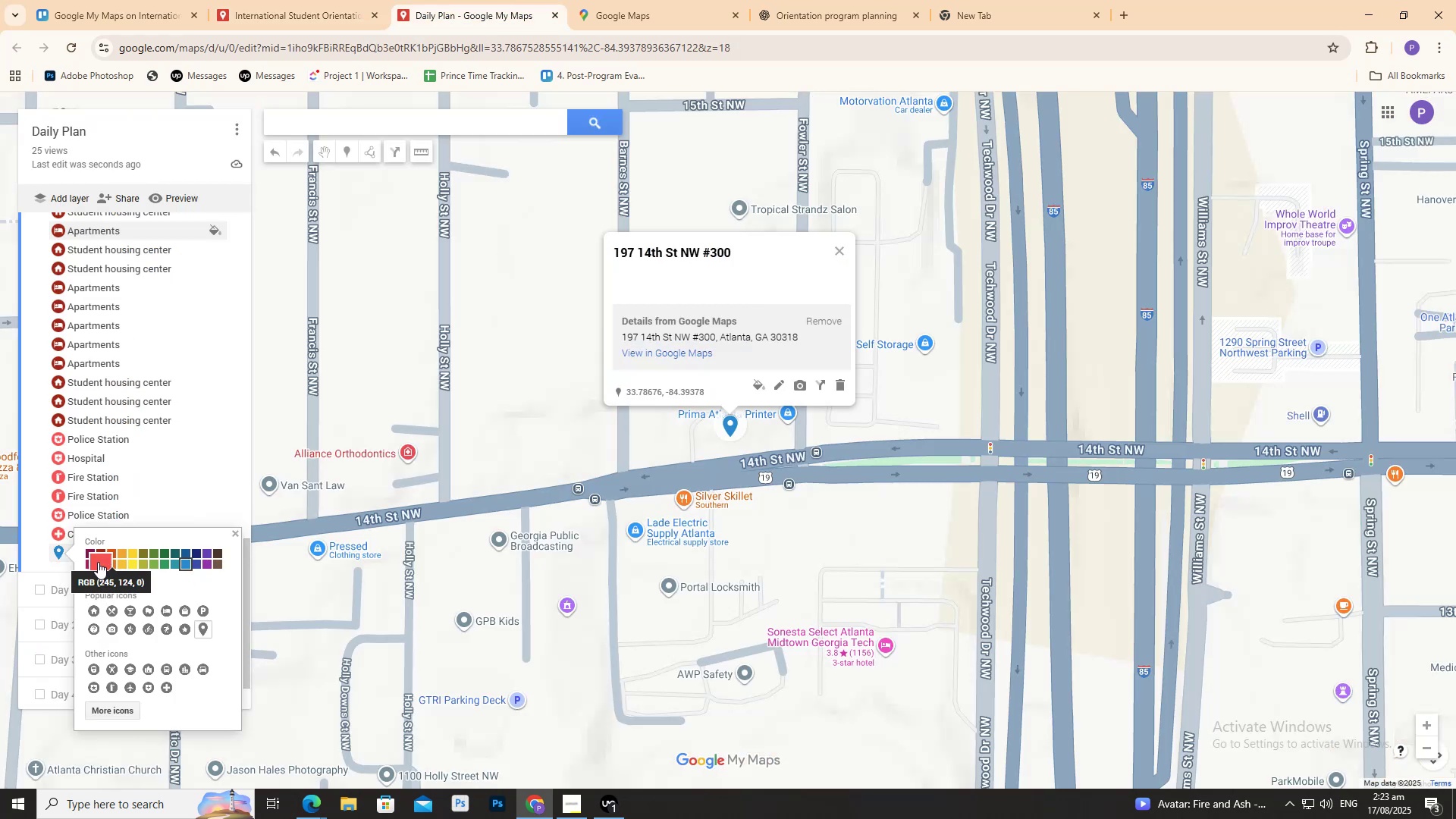 
left_click([98, 560])
 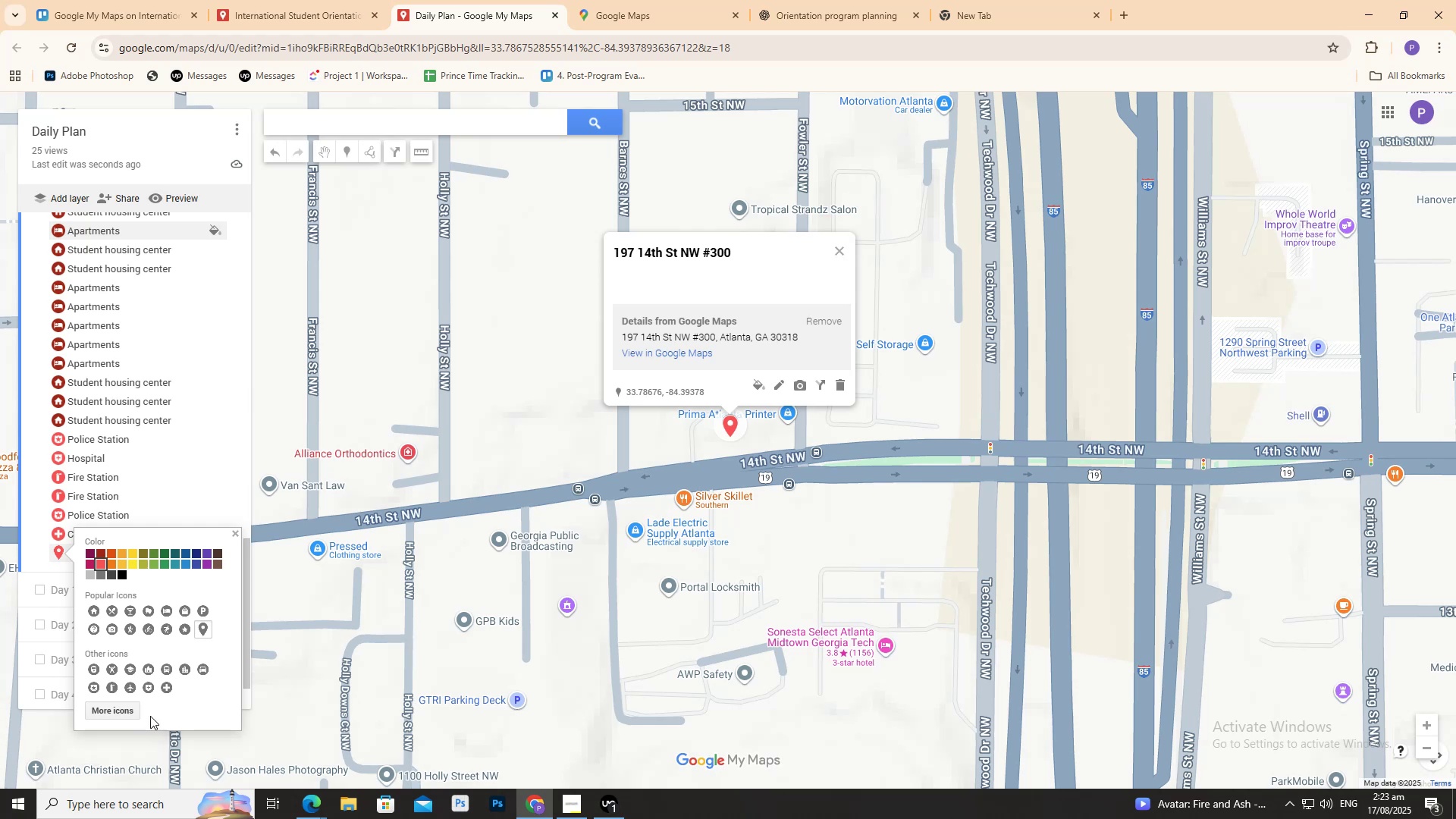 
left_click([165, 682])
 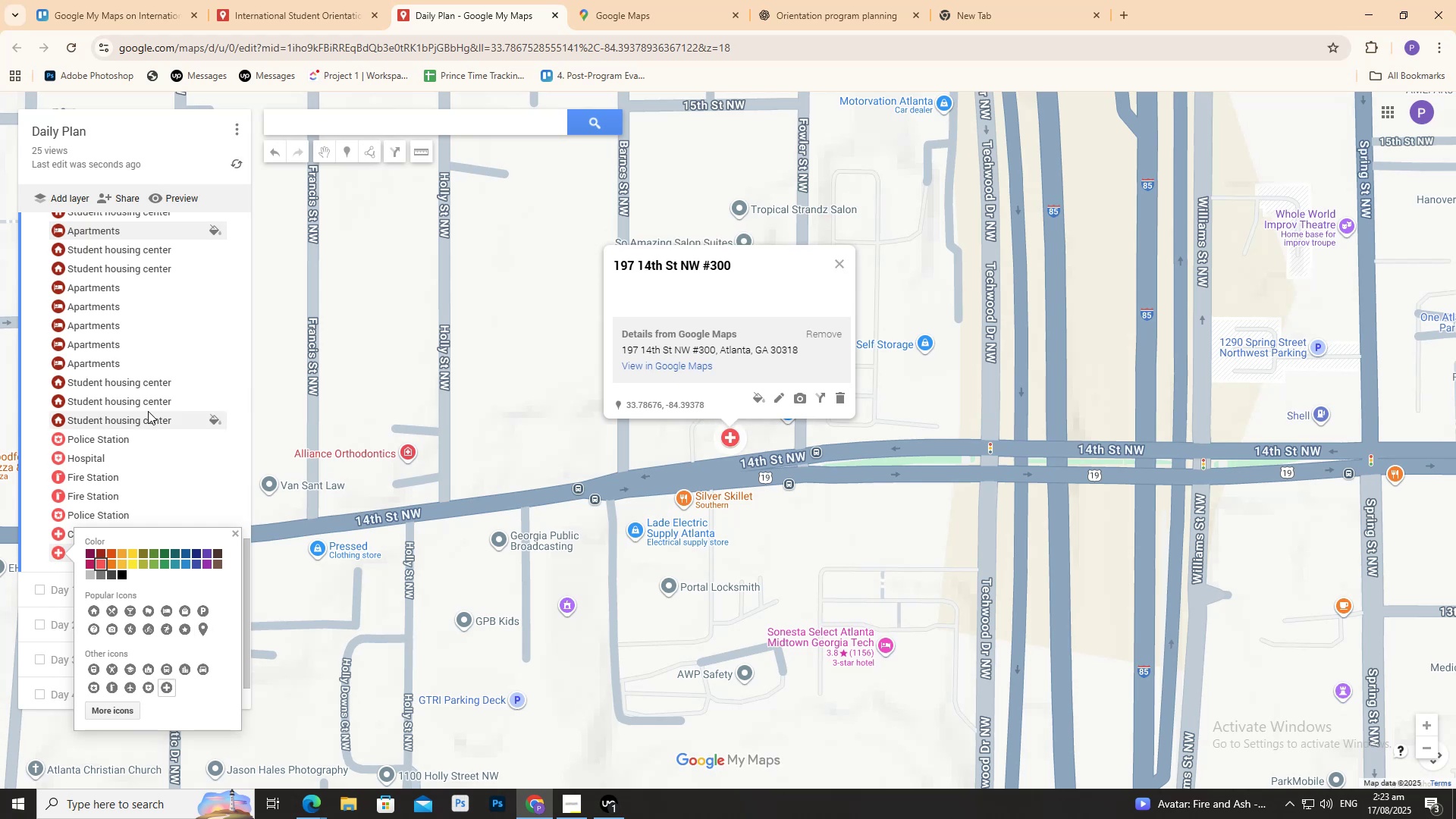 
scroll: coordinate [201, 371], scroll_direction: up, amount: 16.0
 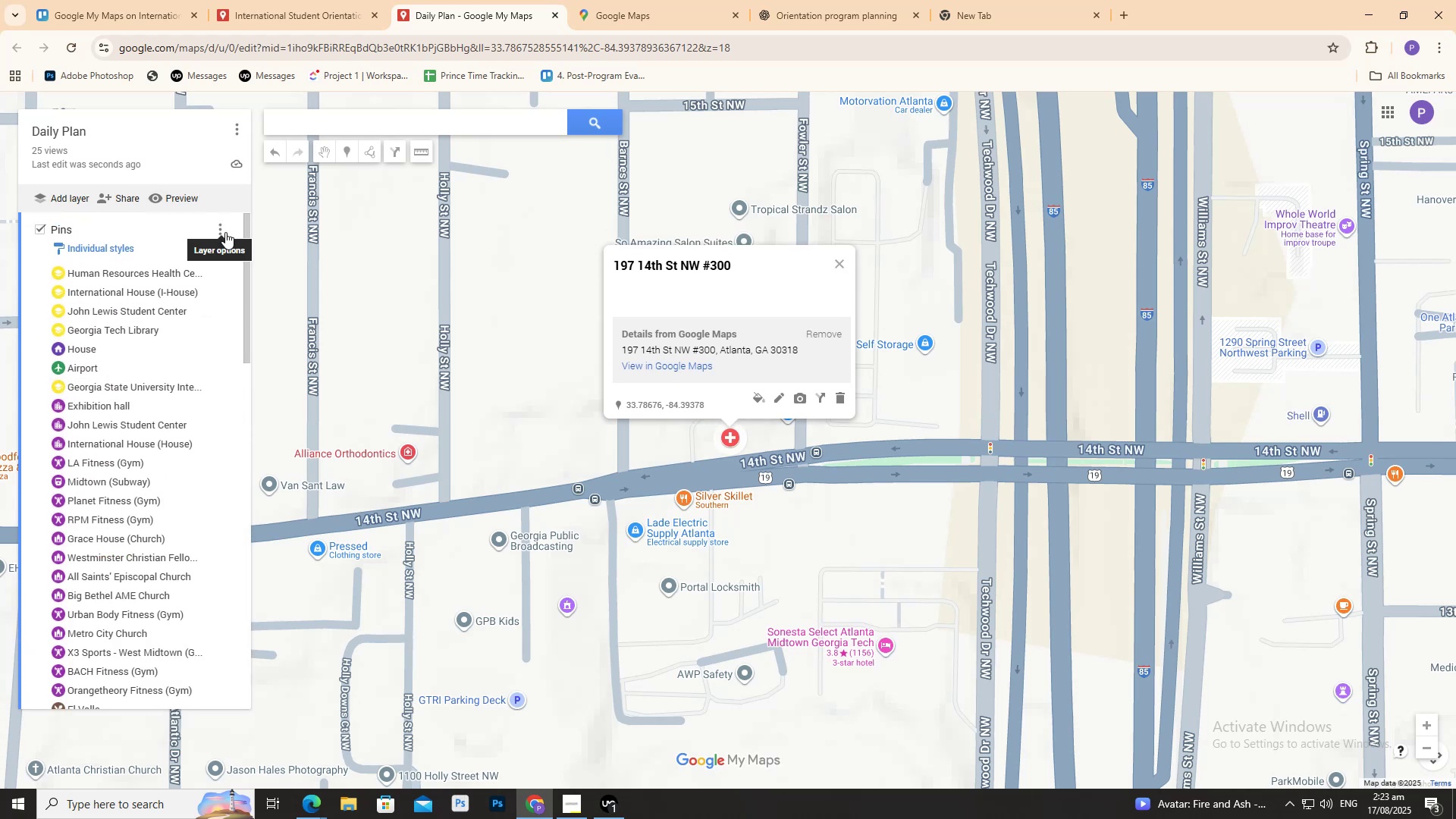 
left_click([224, 231])
 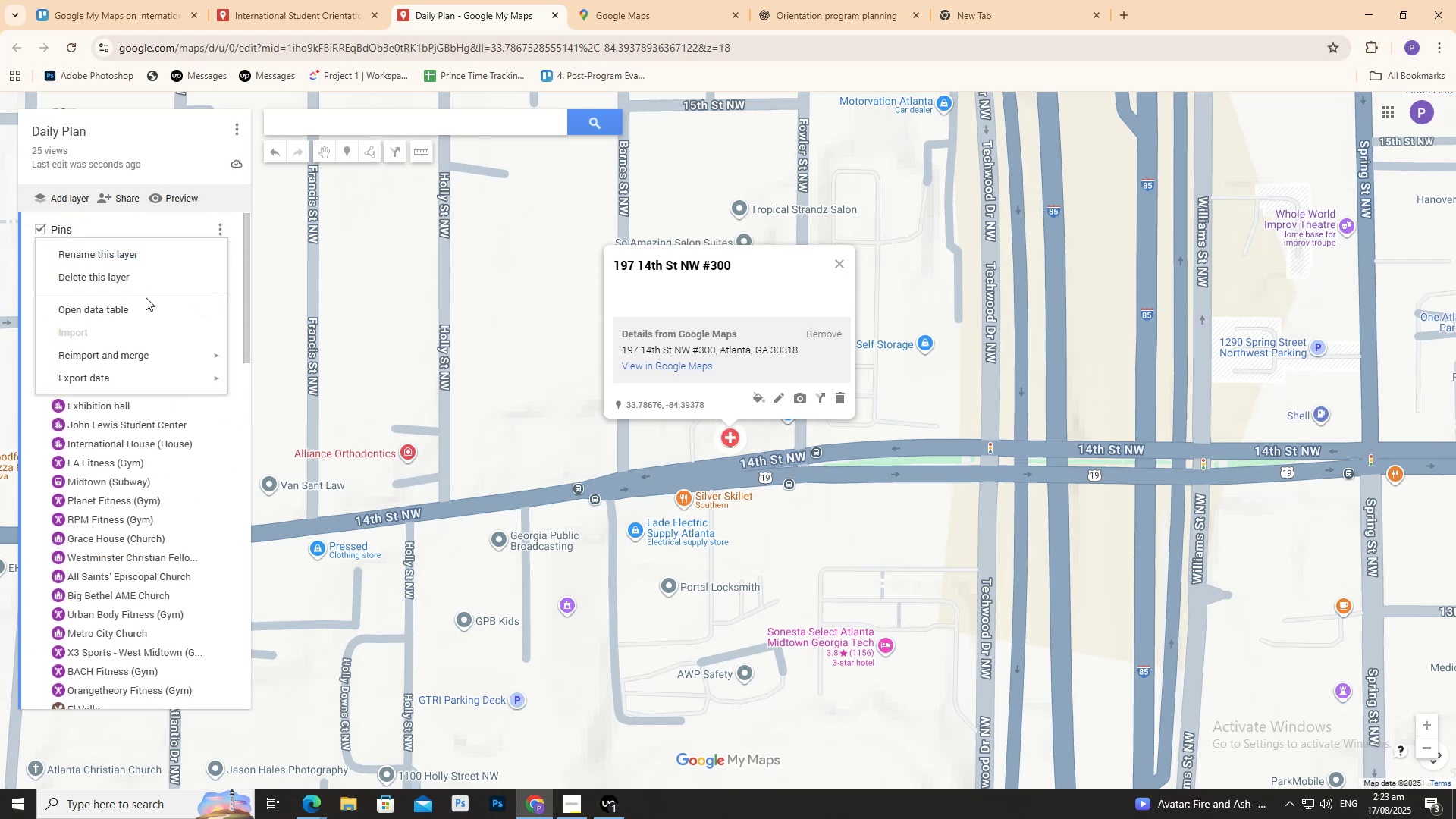 
double_click([144, 303])
 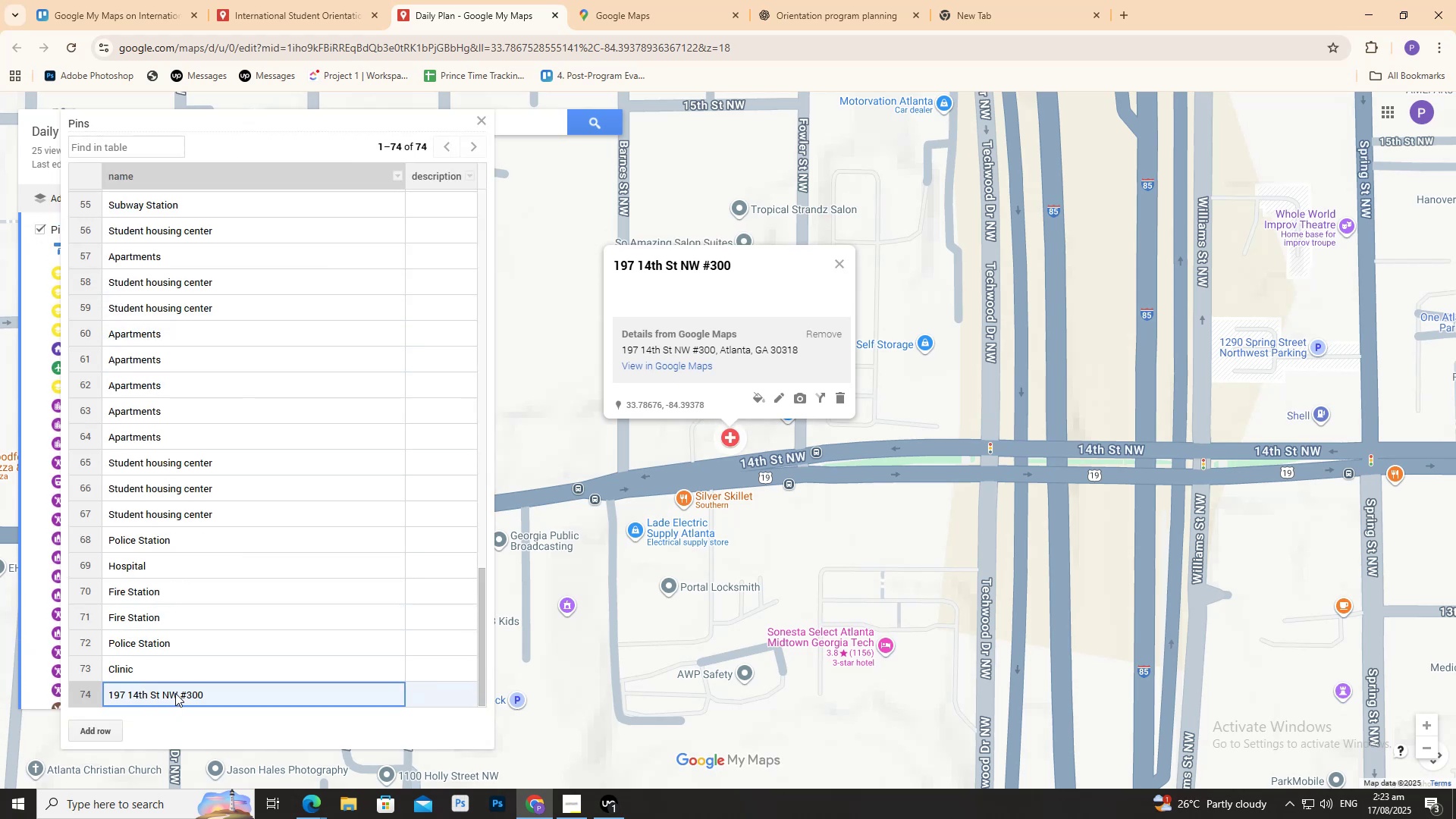 
double_click([179, 686])
 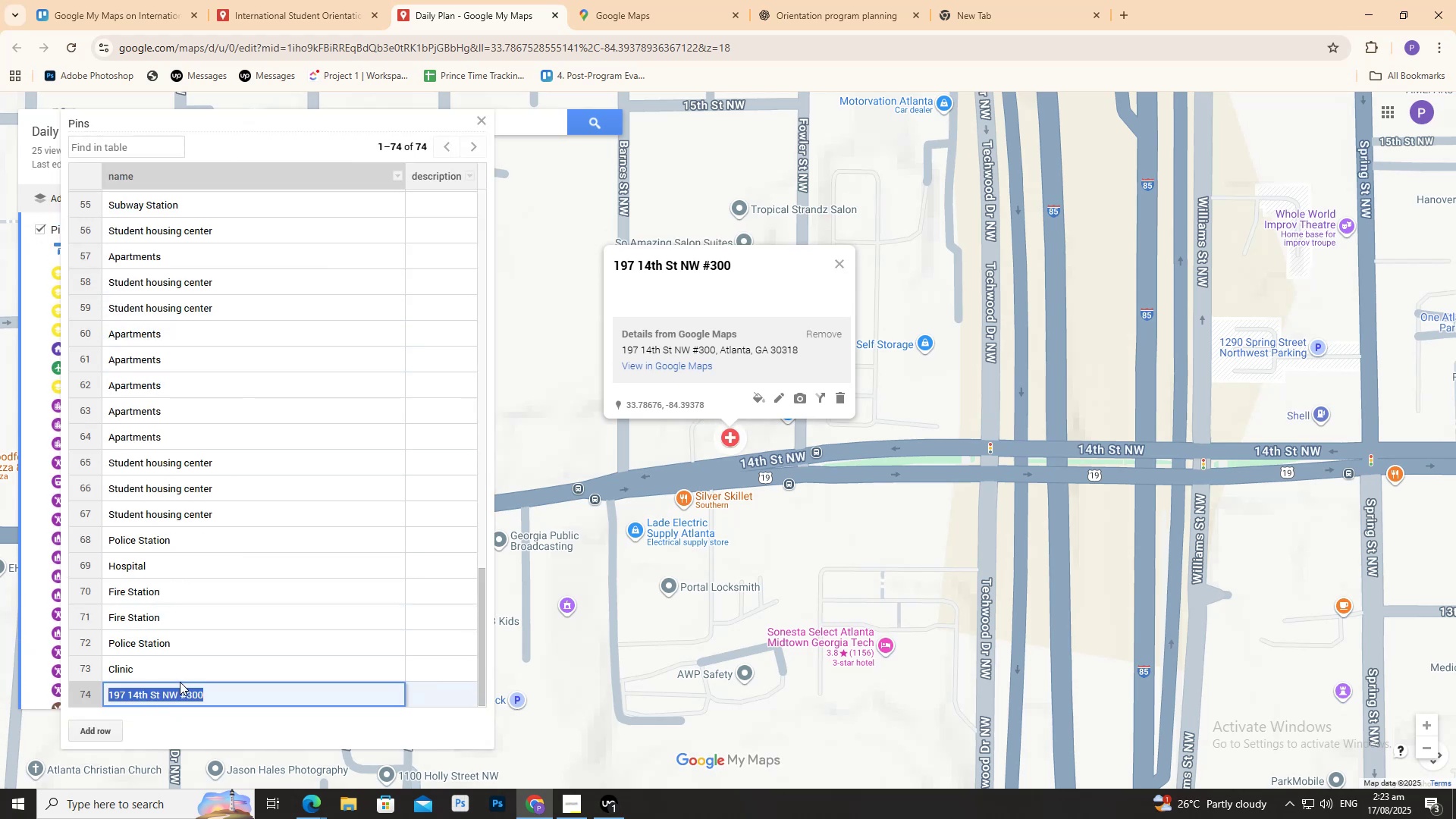 
key(Control+V)
 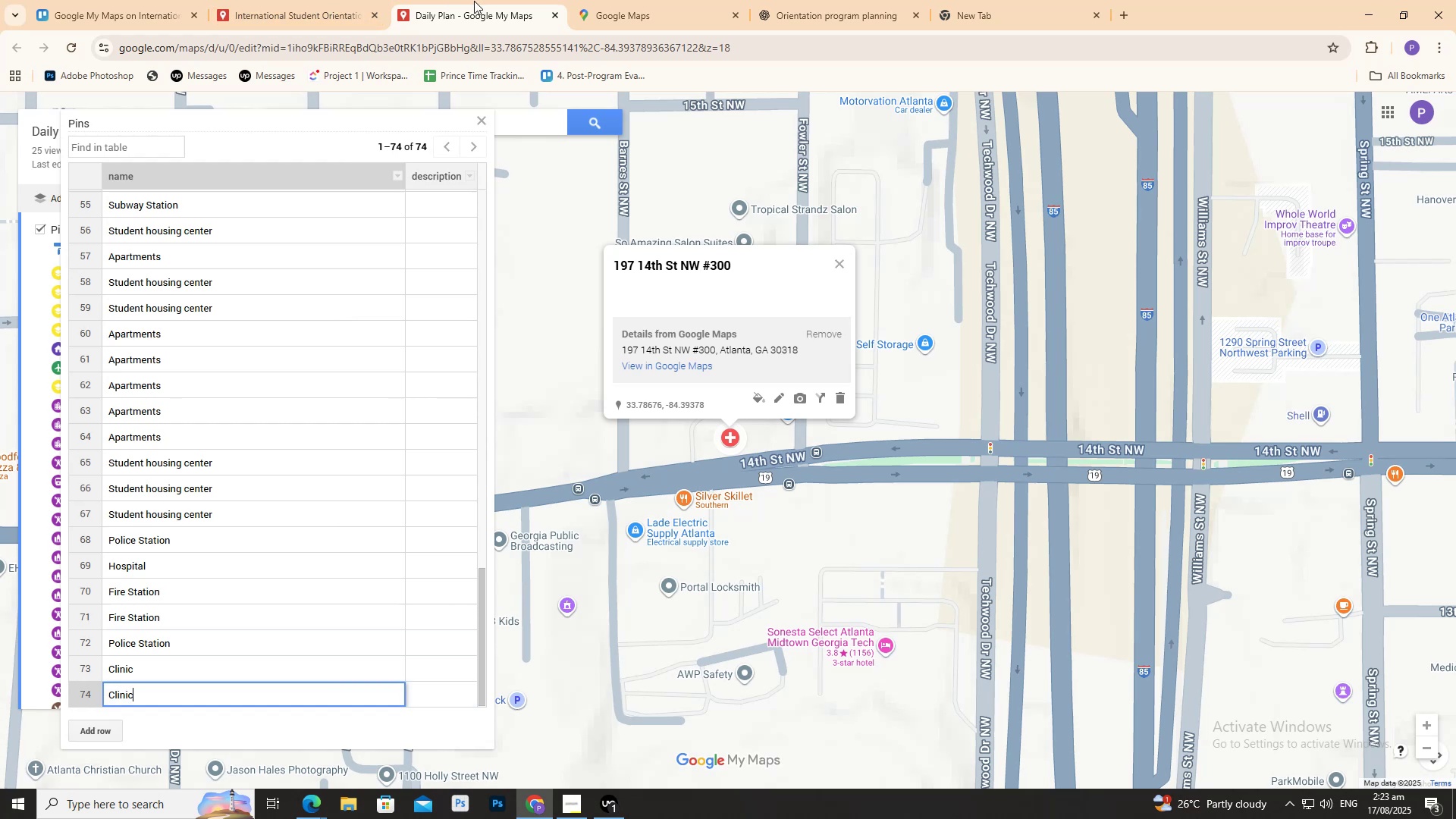 
left_click([321, 5])
 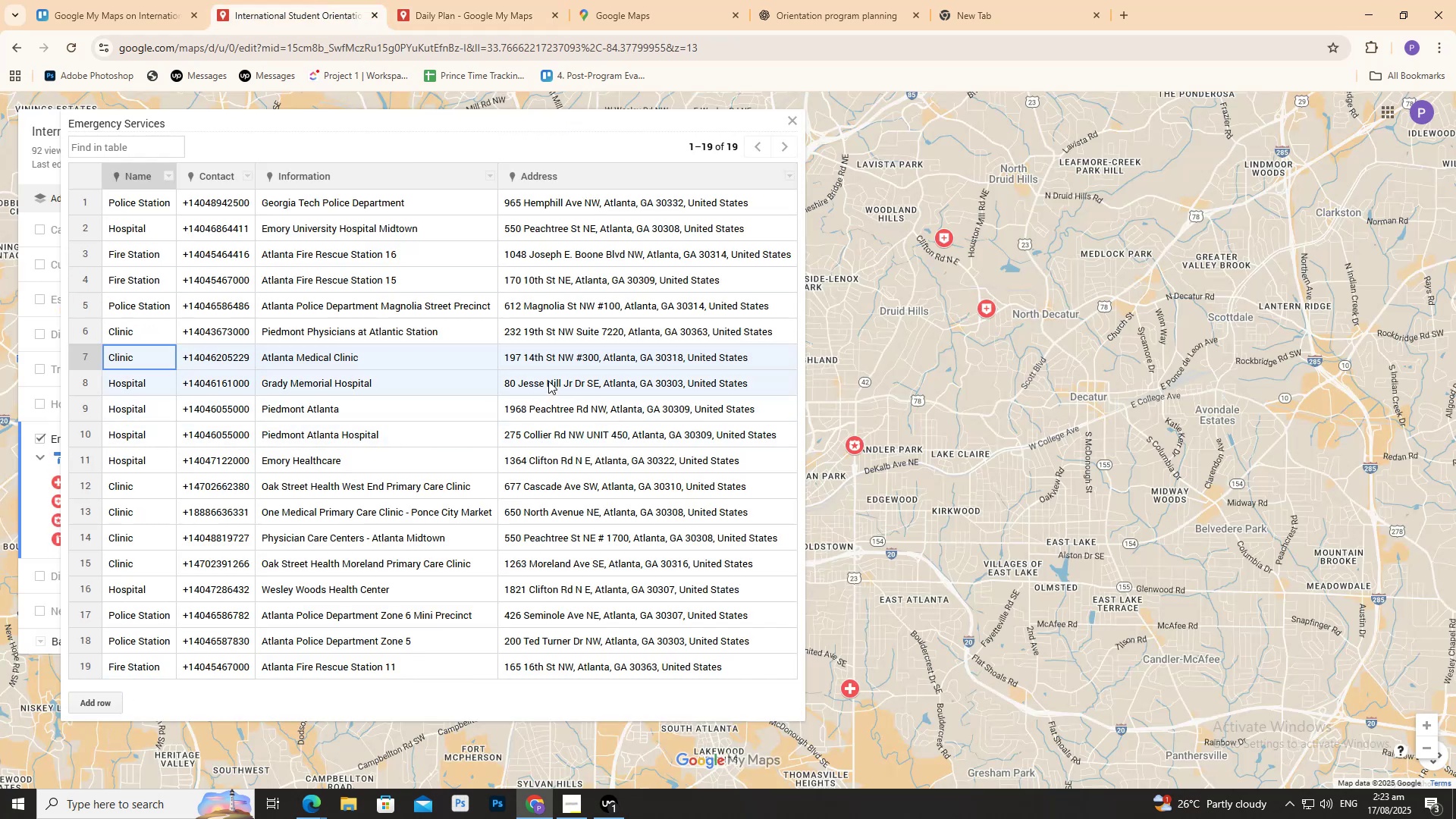 
double_click([548, 380])
 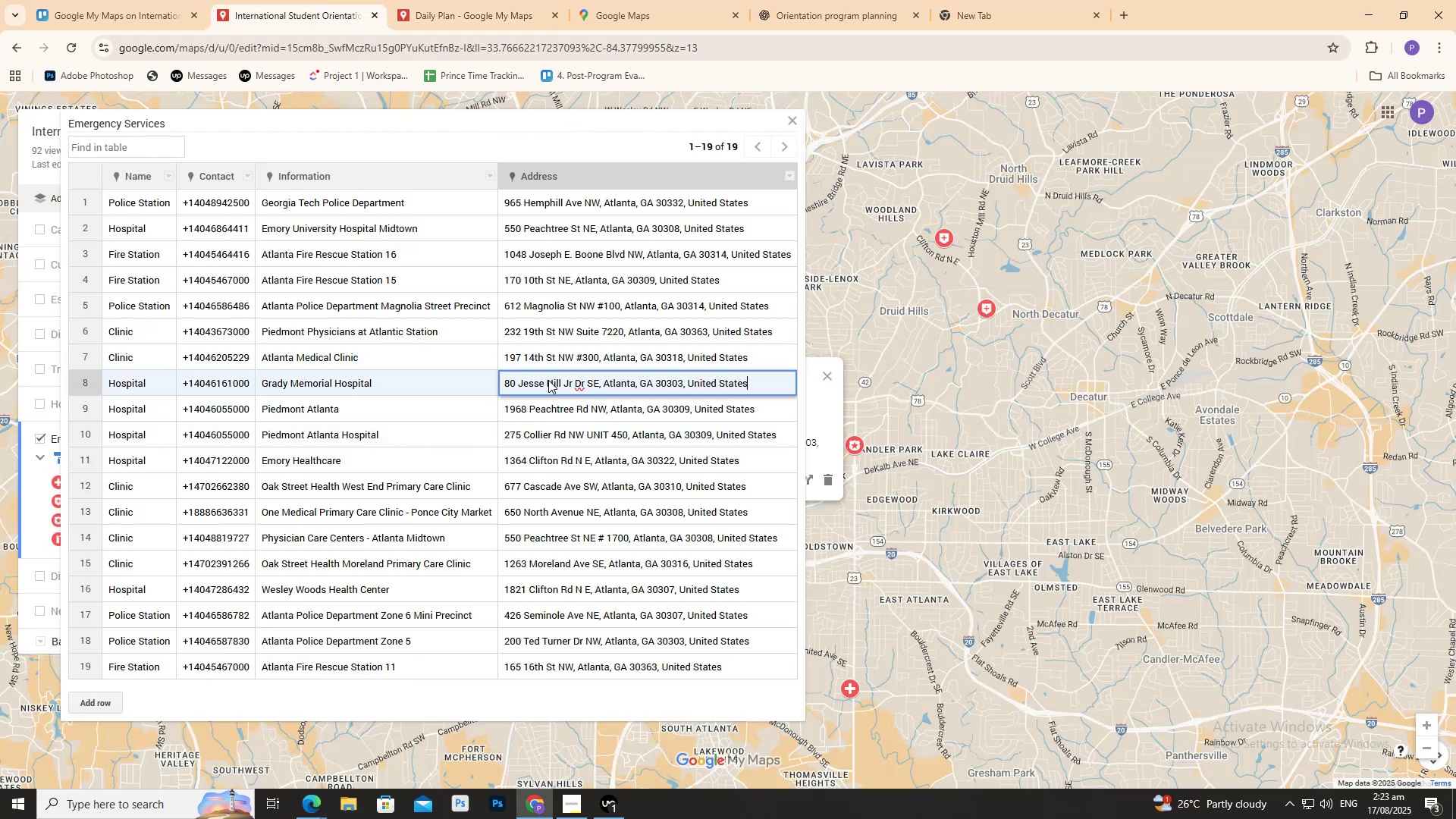 
triple_click([548, 380])
 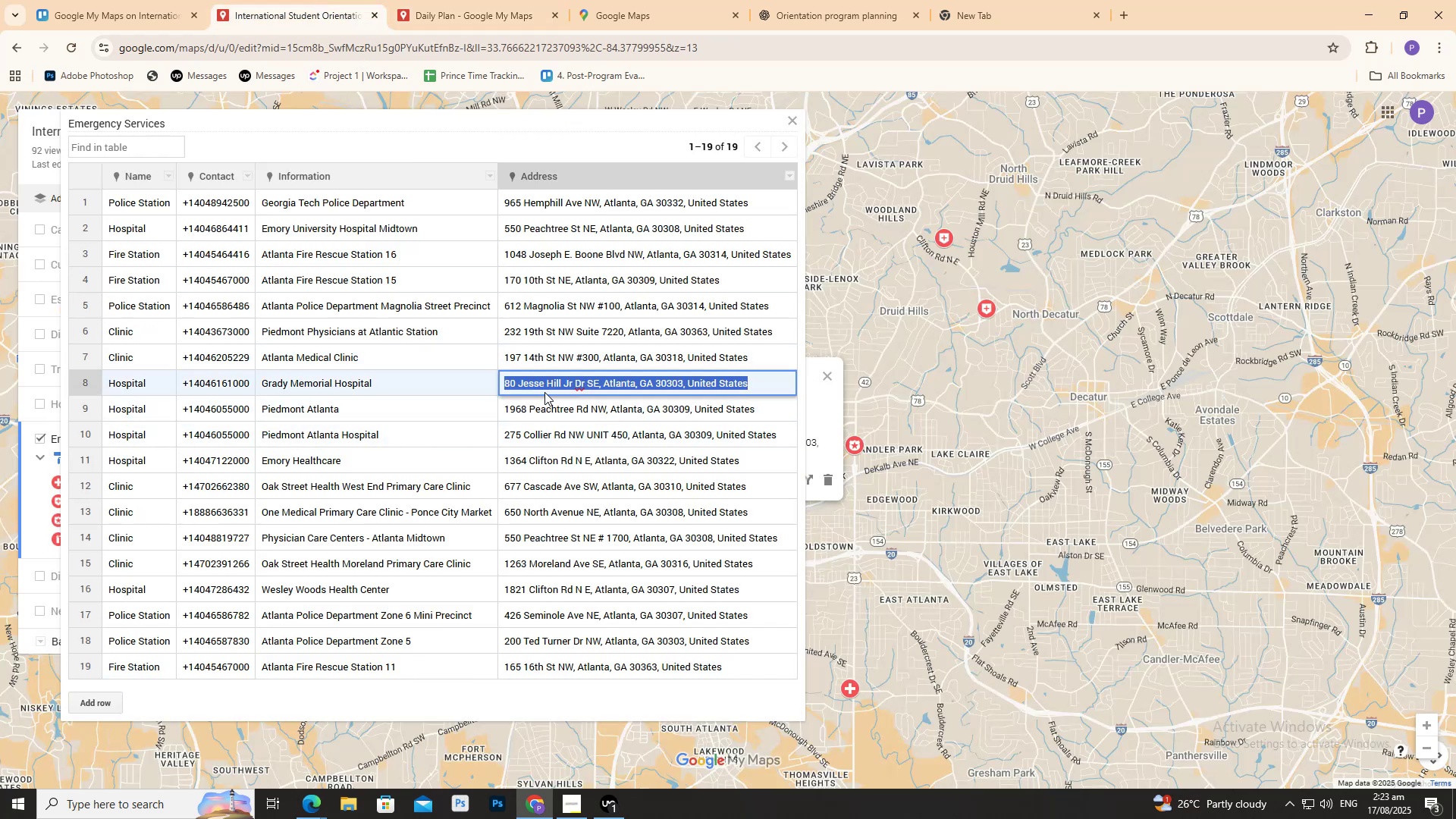 
key(Control+C)
 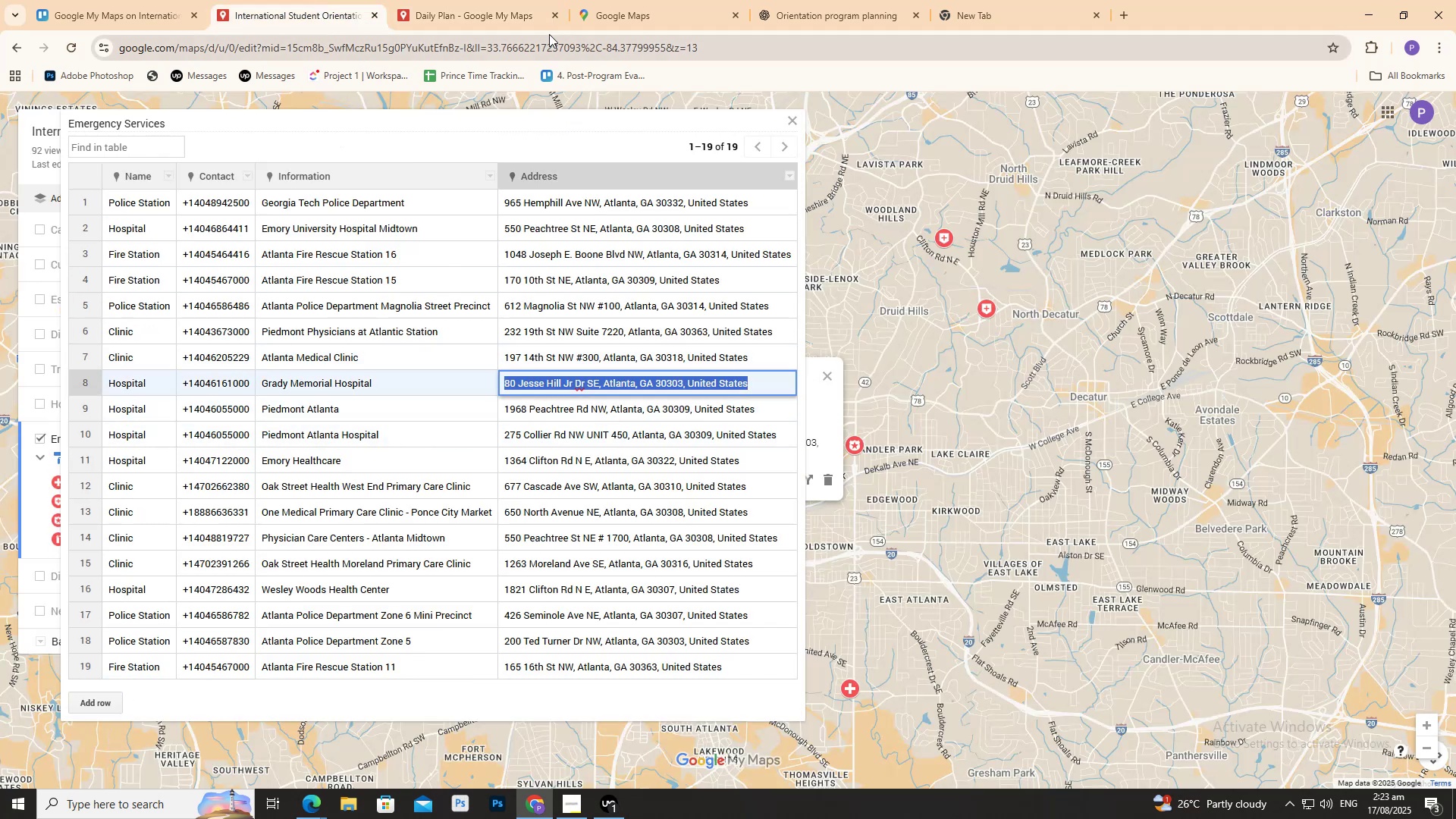 
left_click([490, 16])
 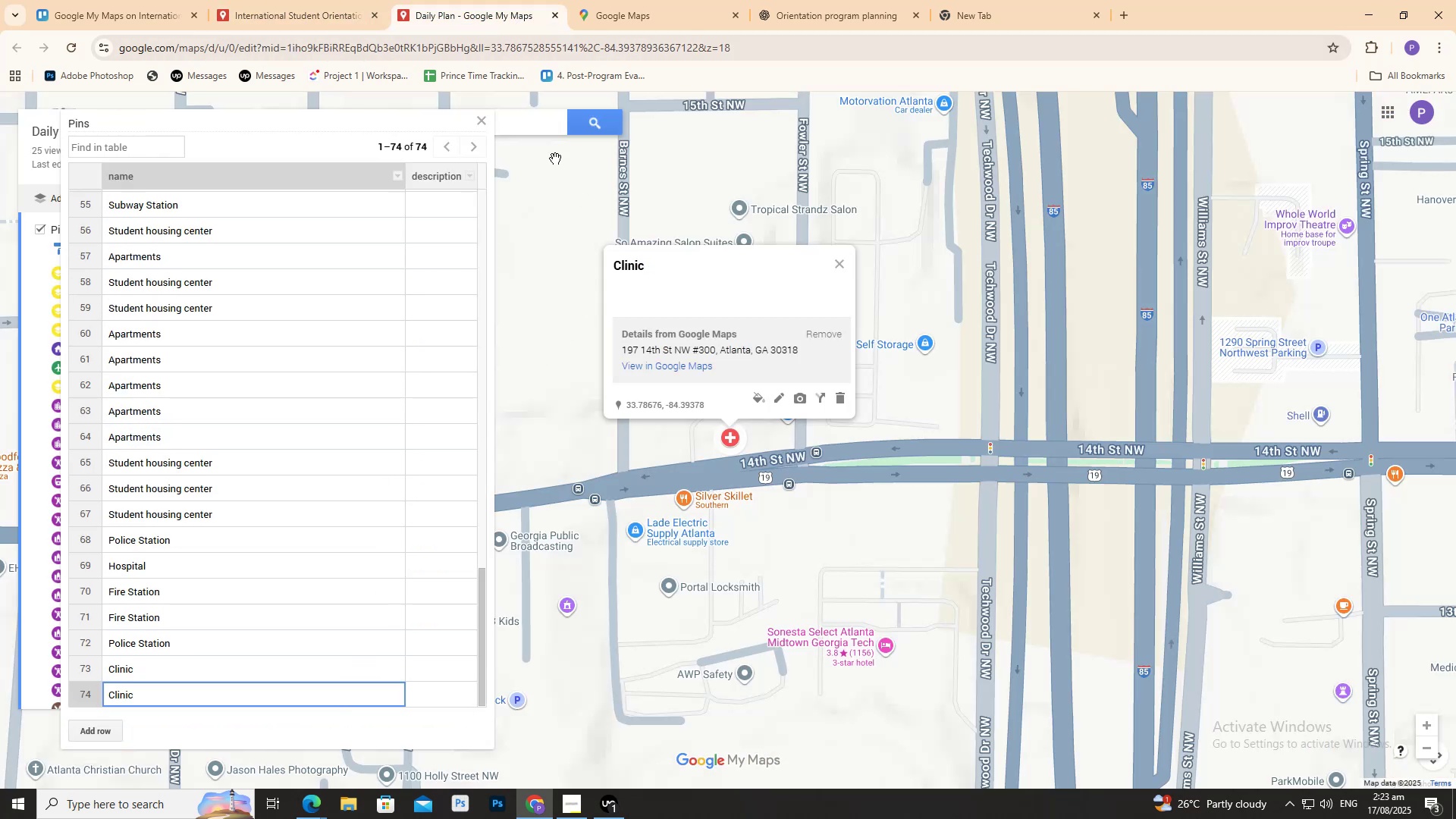 
left_click([544, 123])
 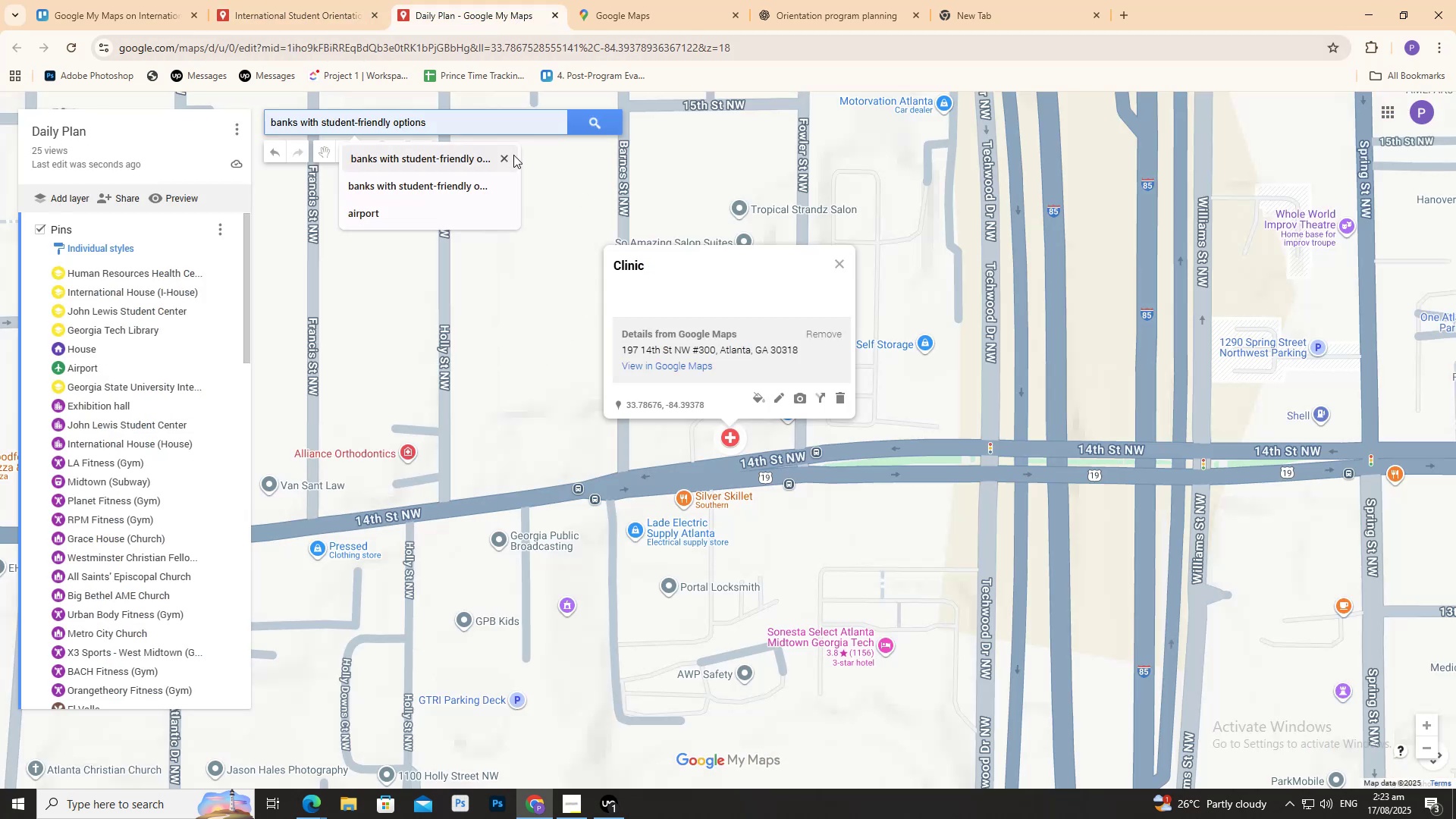 
key(Control+V)
 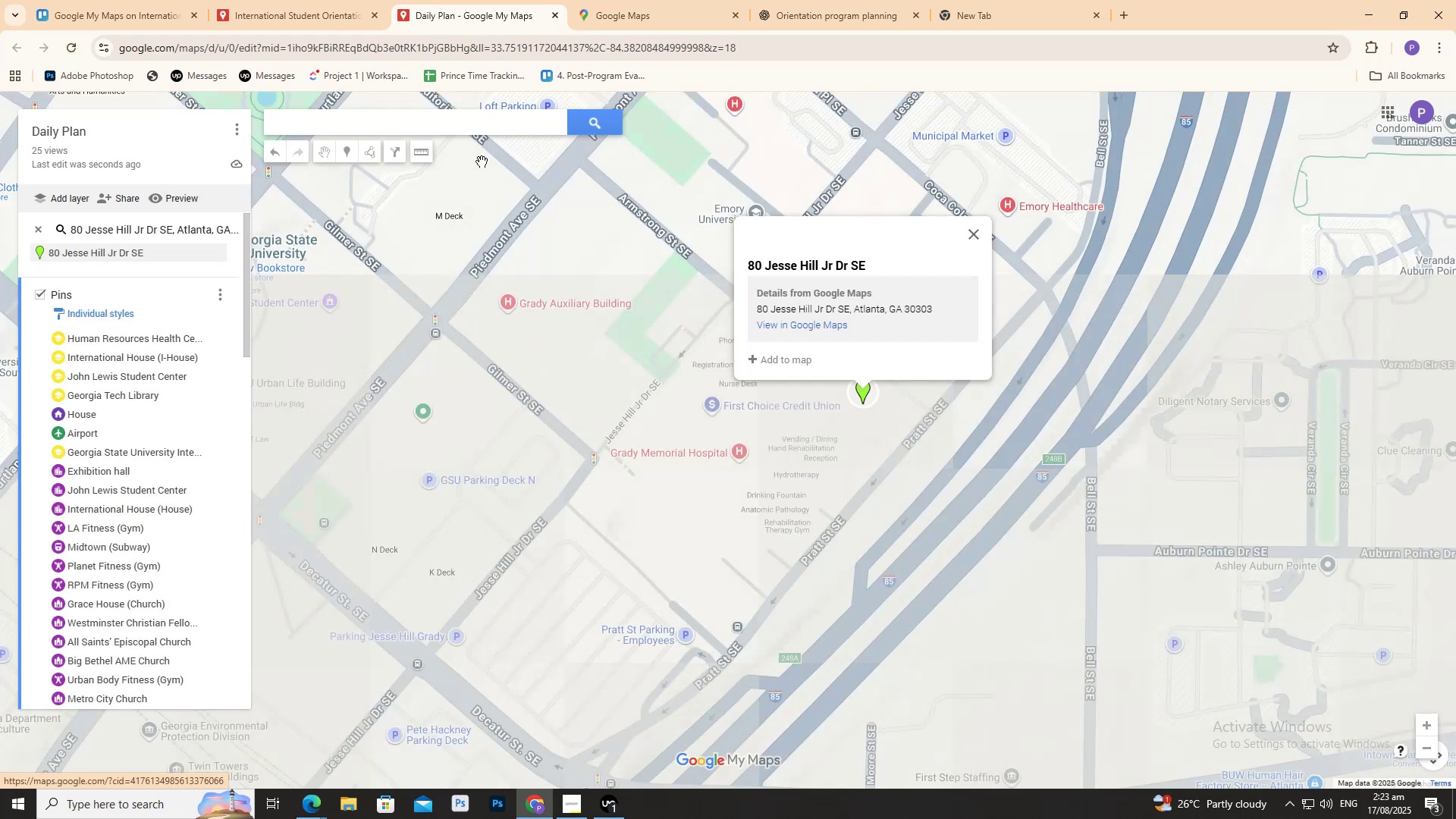 
left_click([780, 362])
 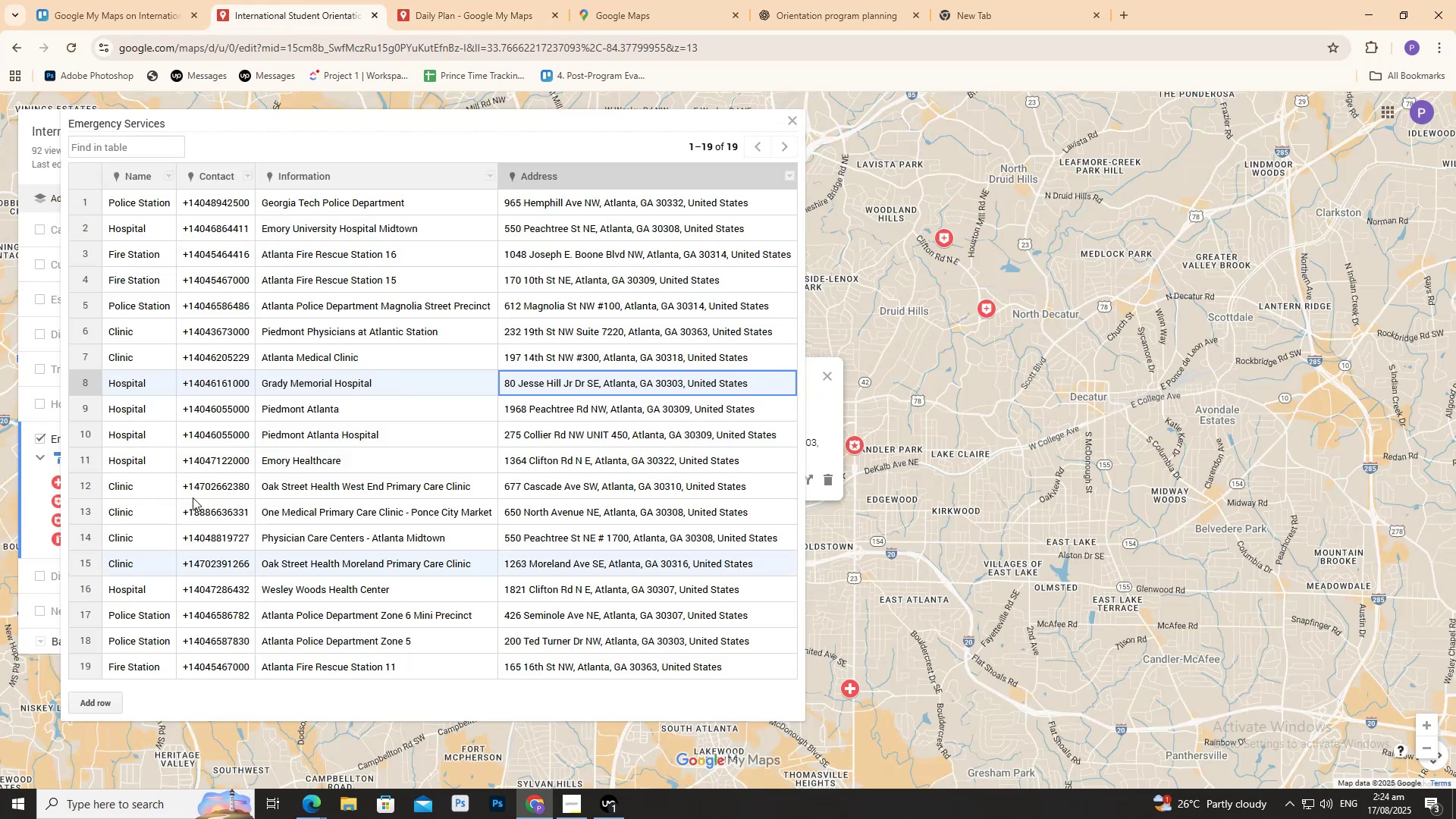 
double_click([138, 385])
 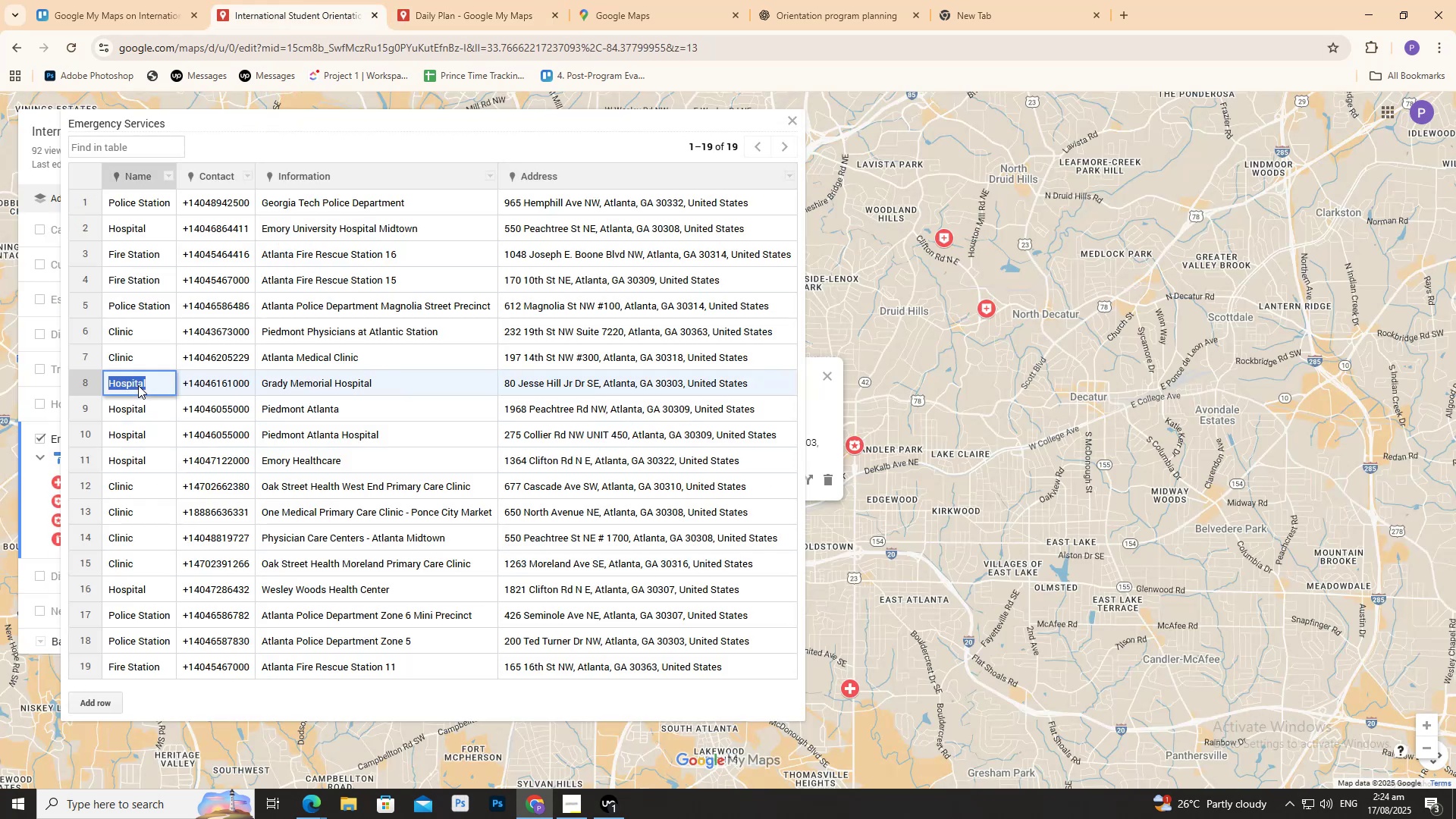 
triple_click([138, 385])
 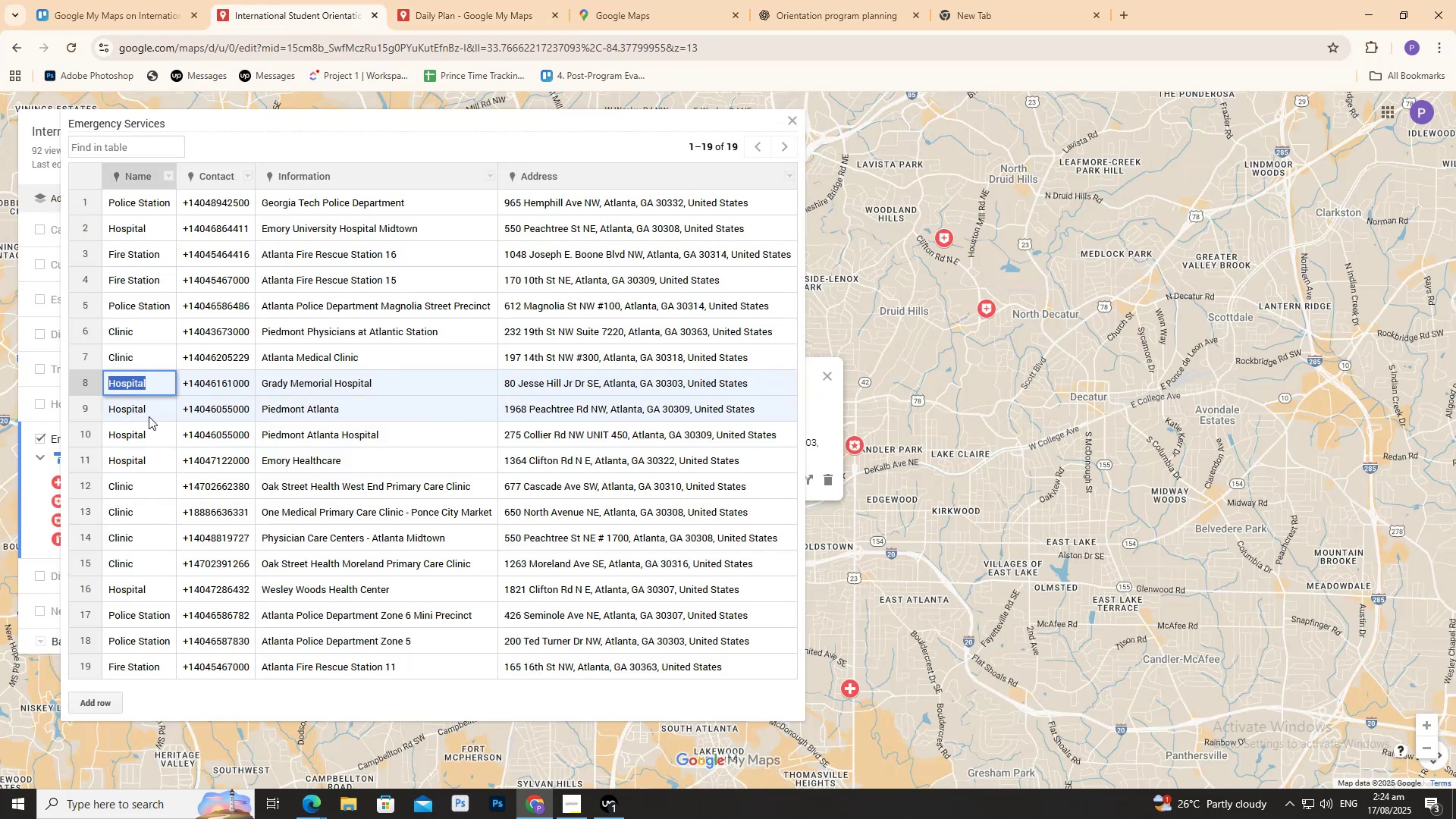 
key(Control+C)
 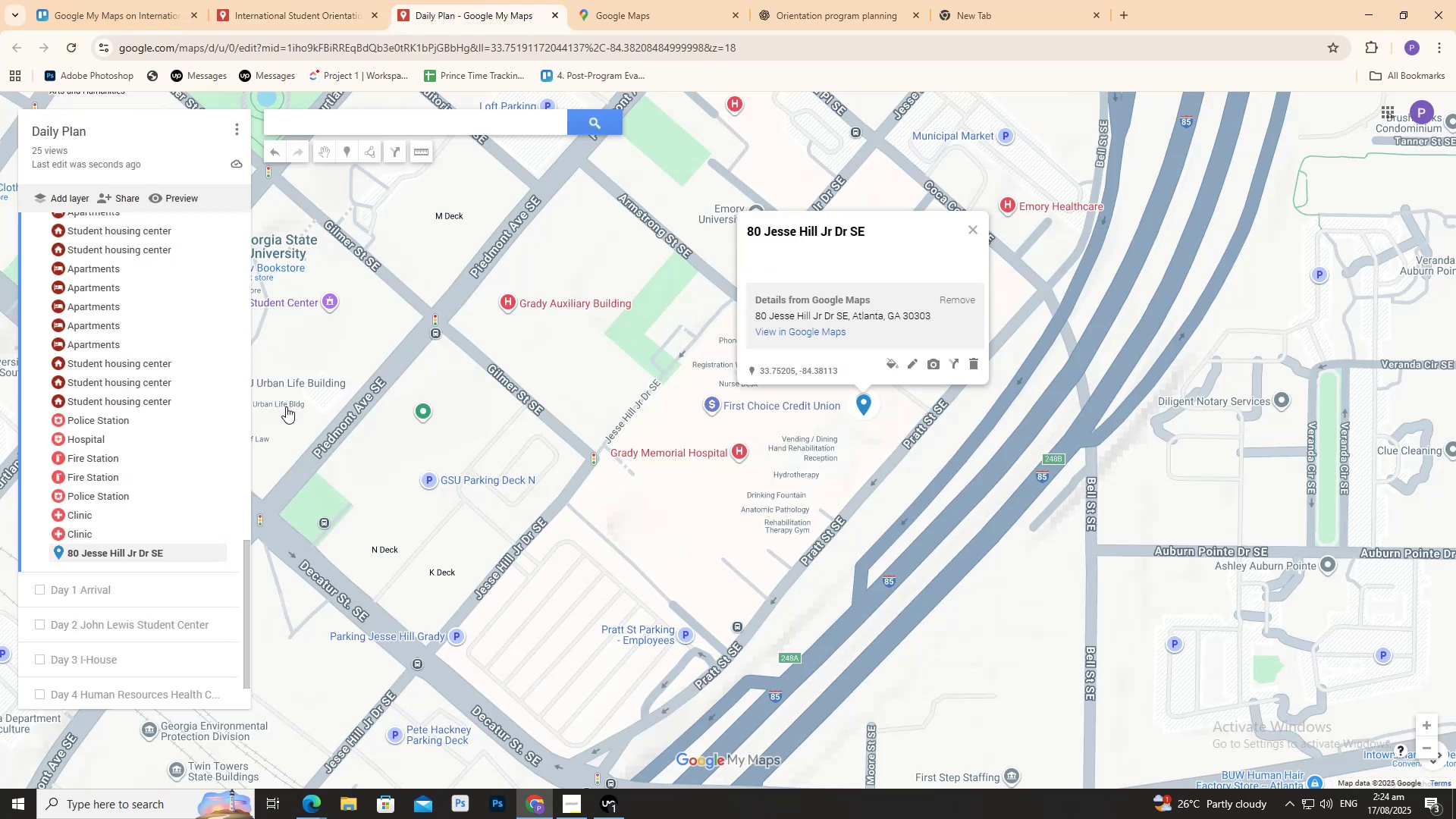 
left_click([208, 554])
 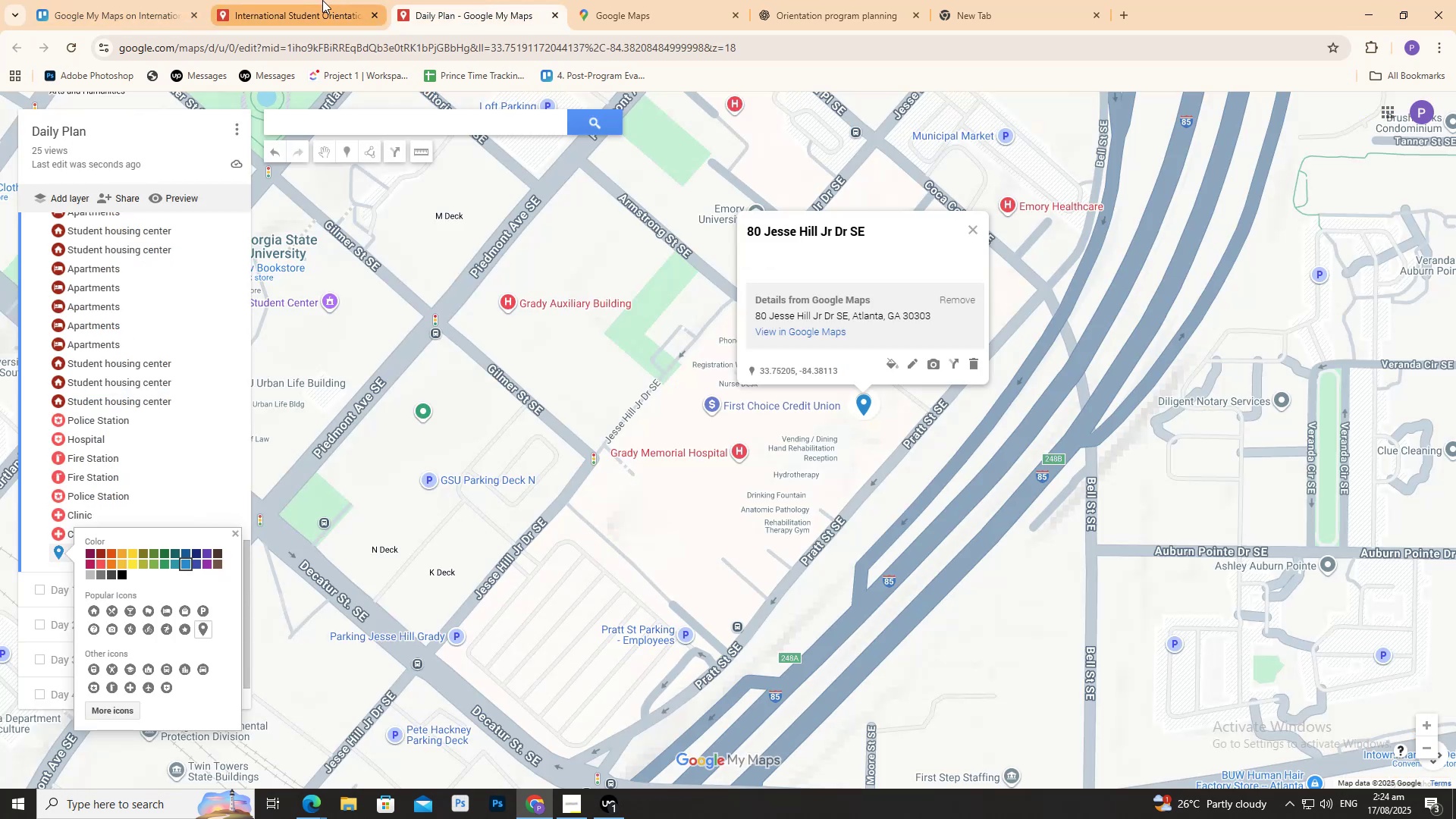 
left_click([322, 0])
 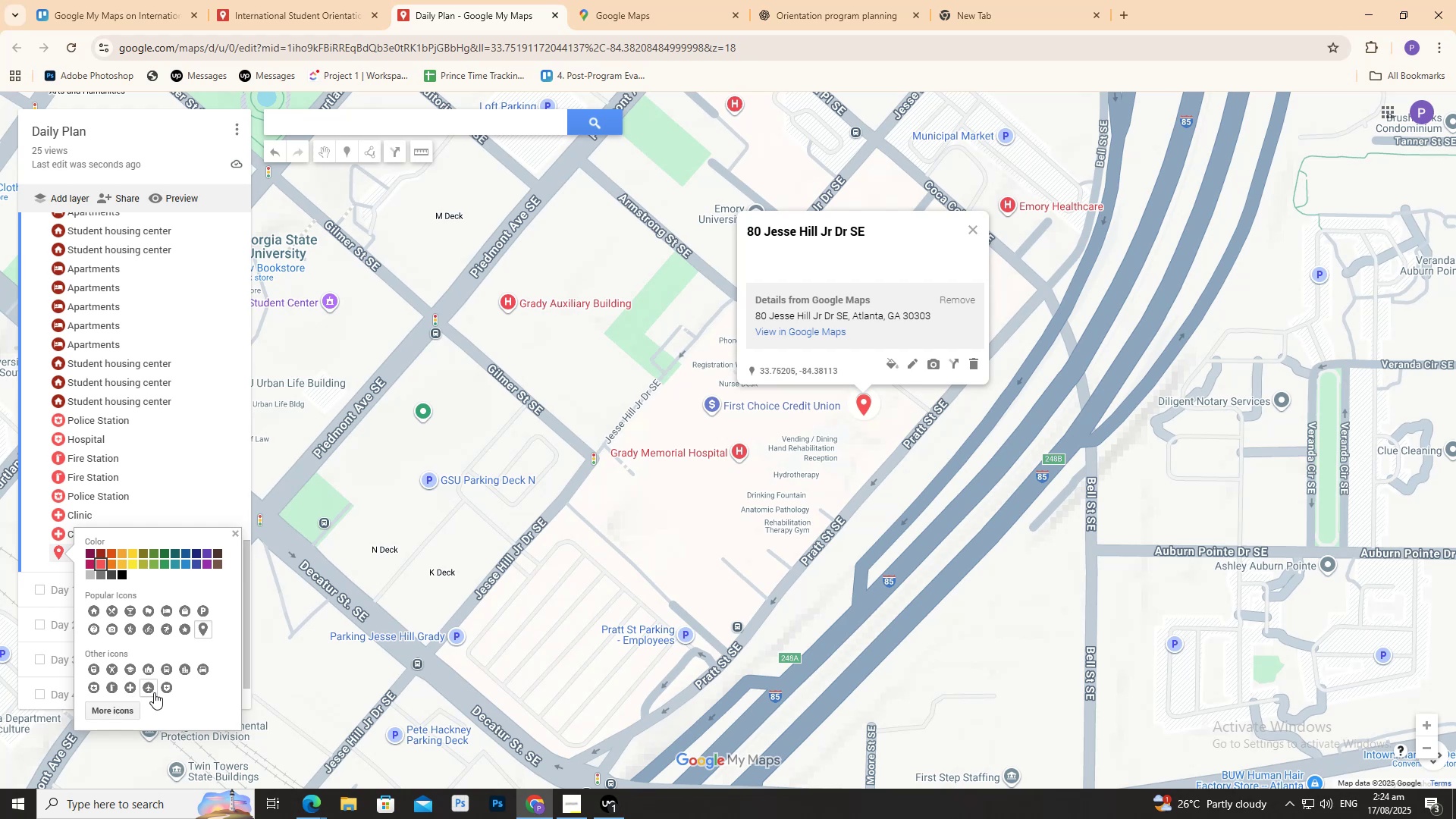 
wait(10.29)
 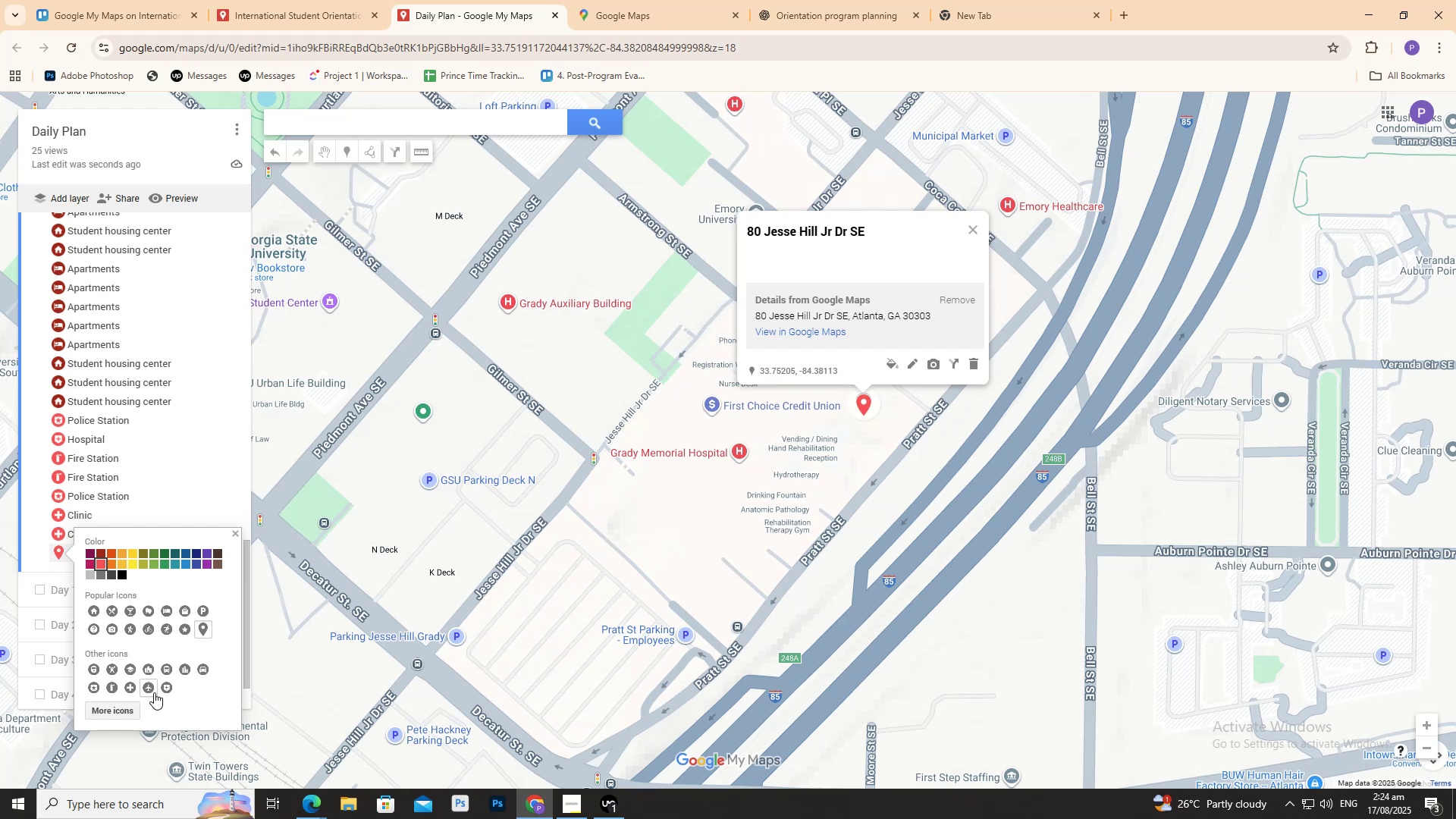 
left_click([169, 689])
 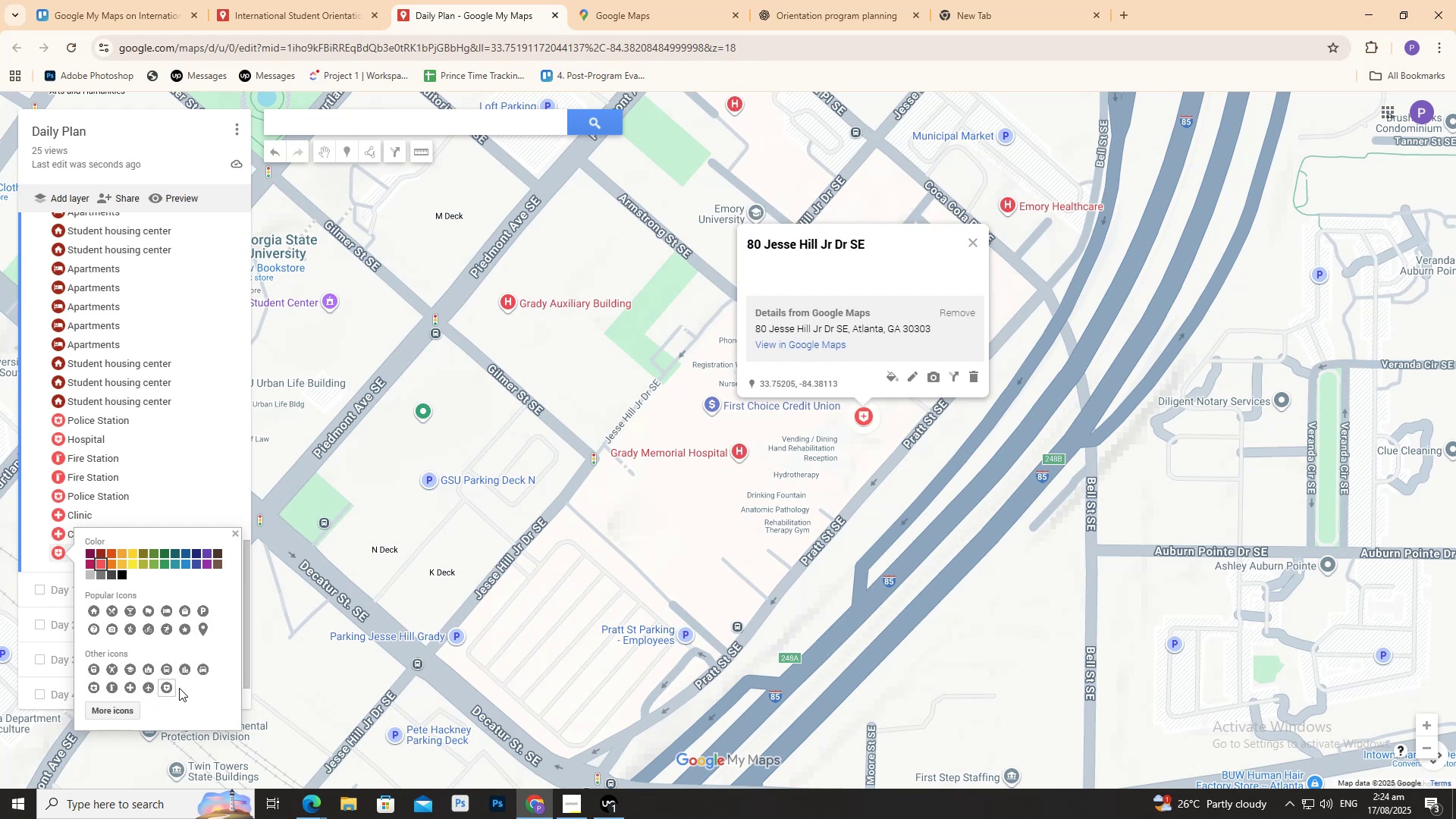 
scroll: coordinate [236, 389], scroll_direction: up, amount: 17.0
 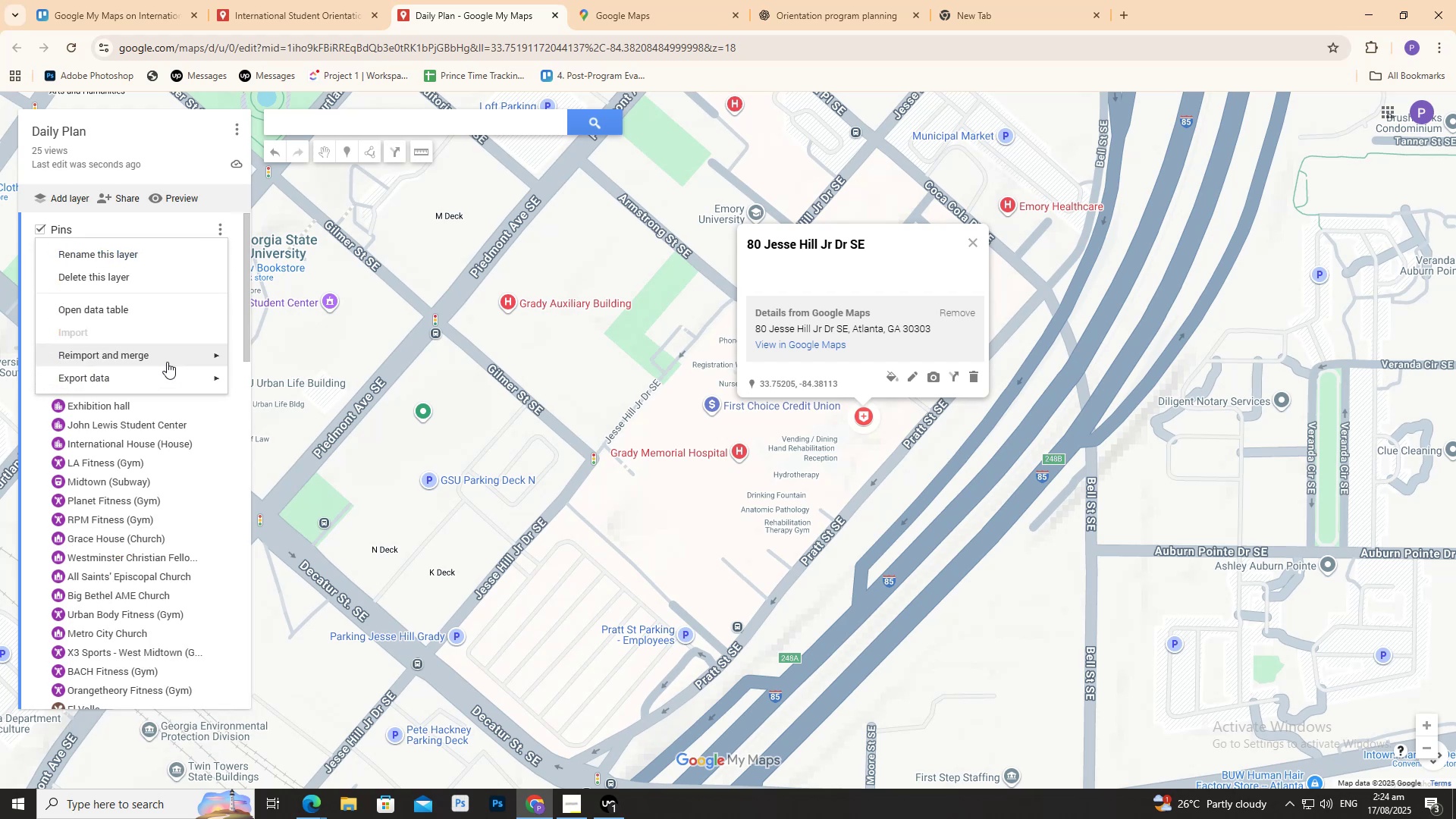 
left_click([155, 316])
 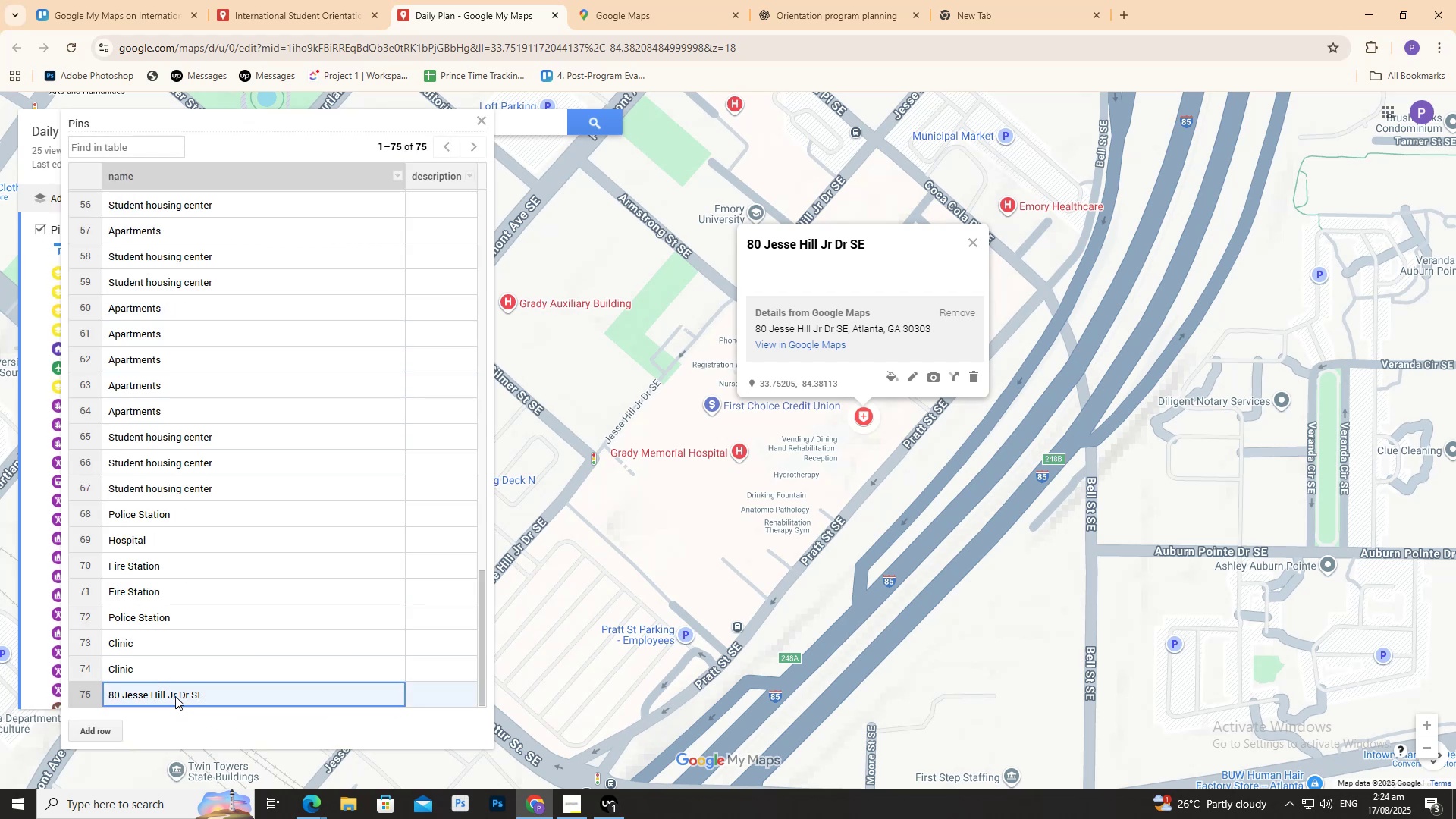 
double_click([175, 695])
 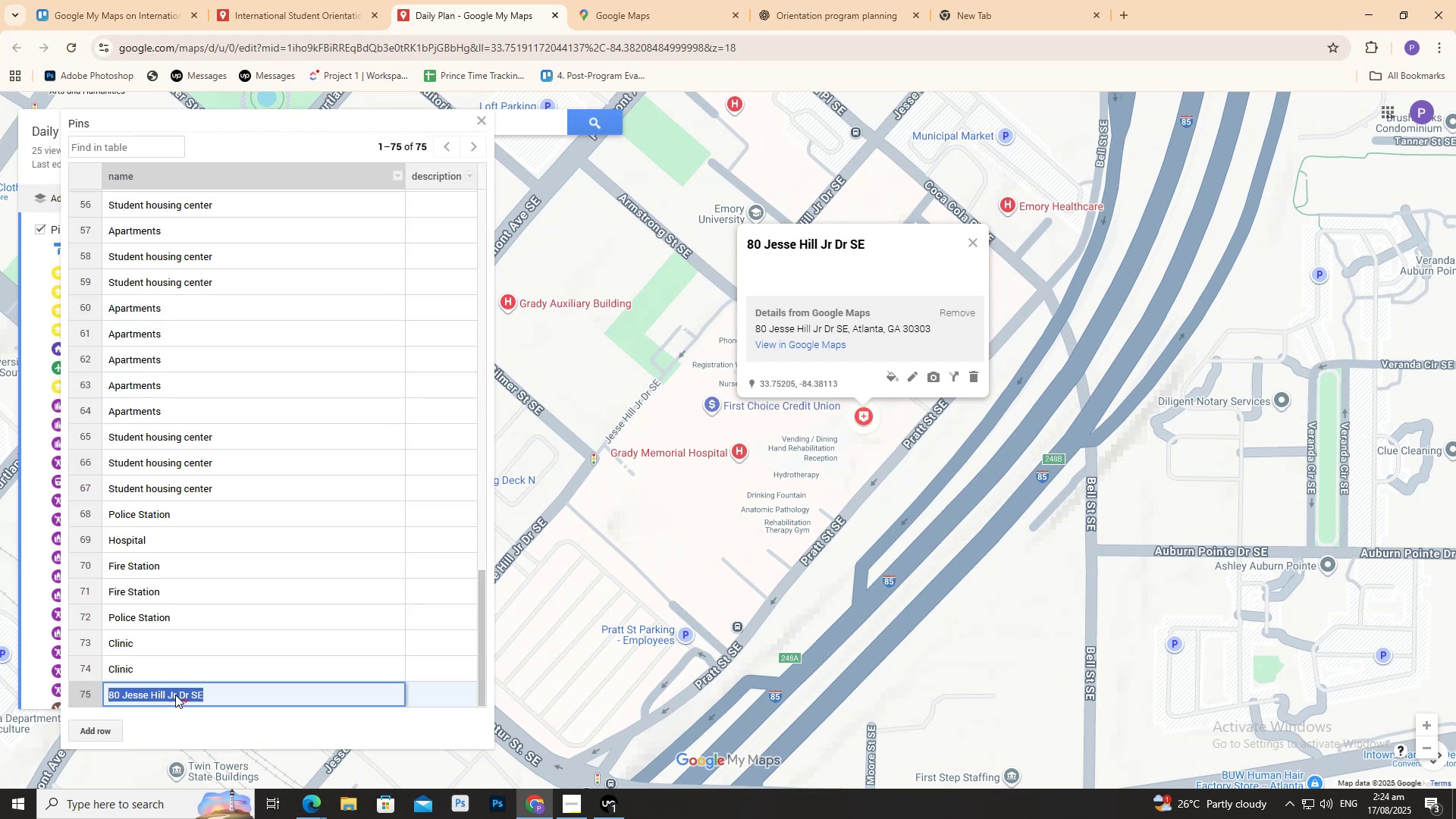 
triple_click([175, 695])
 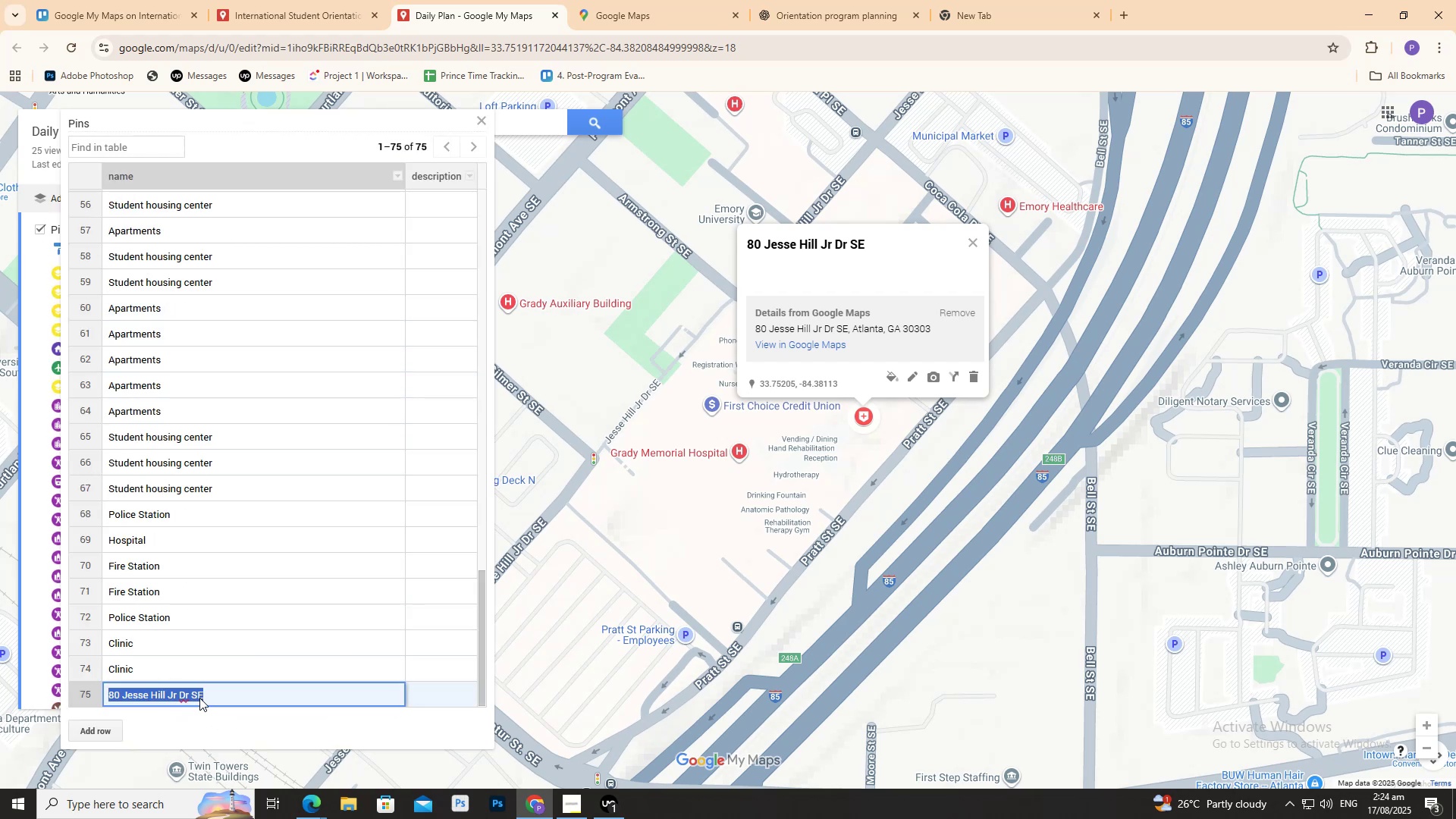 
key(Control+V)
 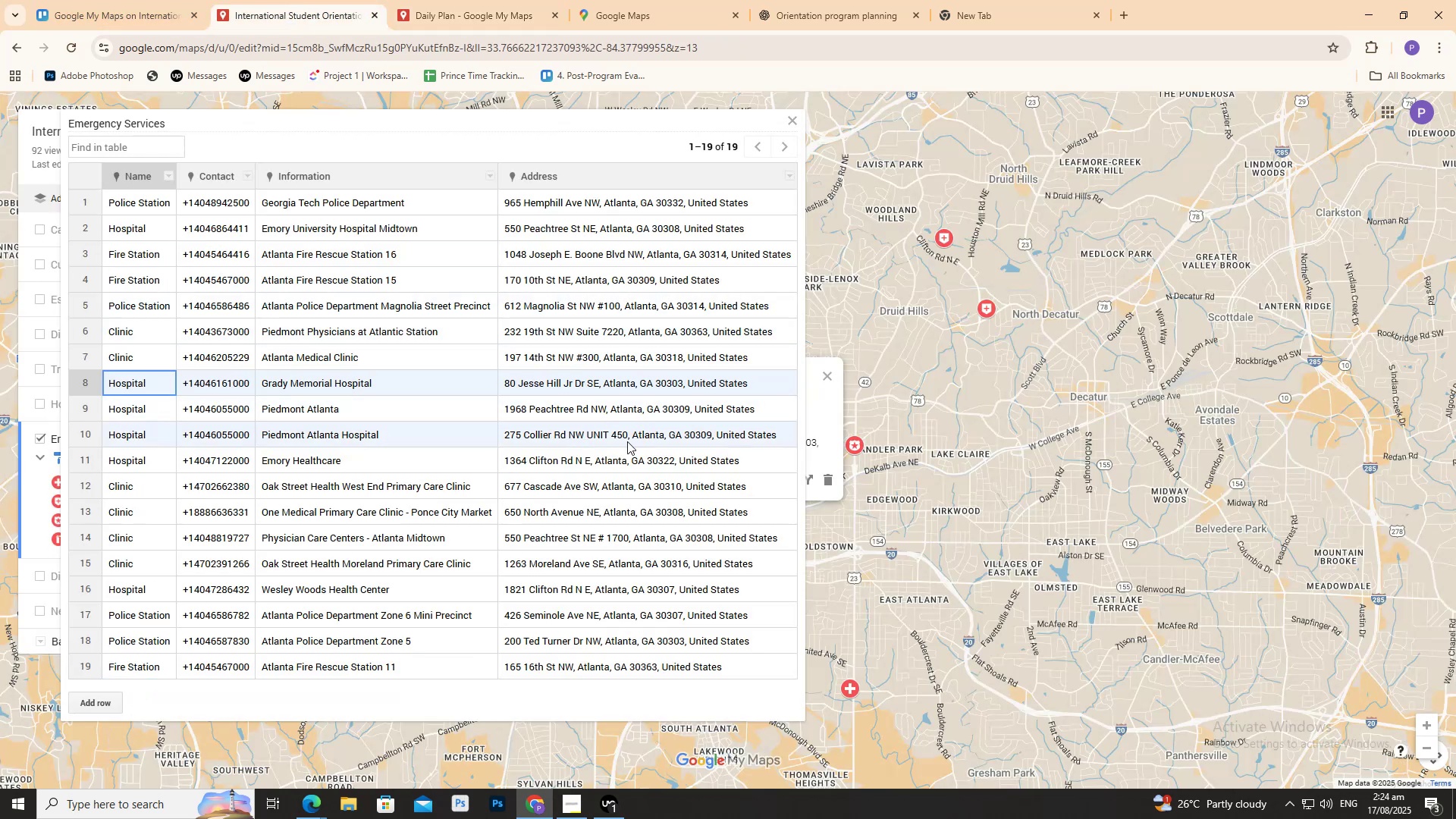 
left_click([686, 405])
 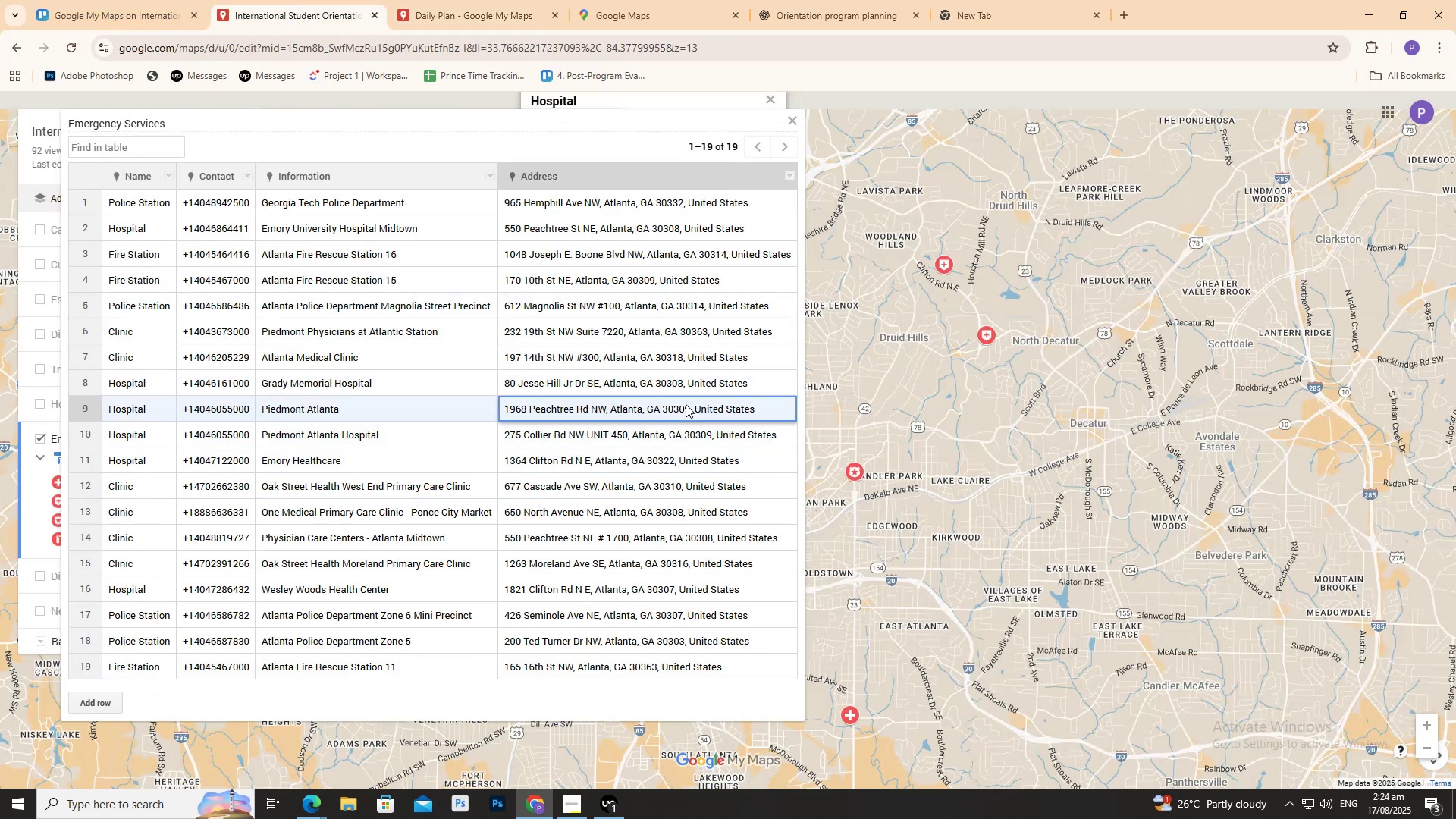 
triple_click([686, 404])
 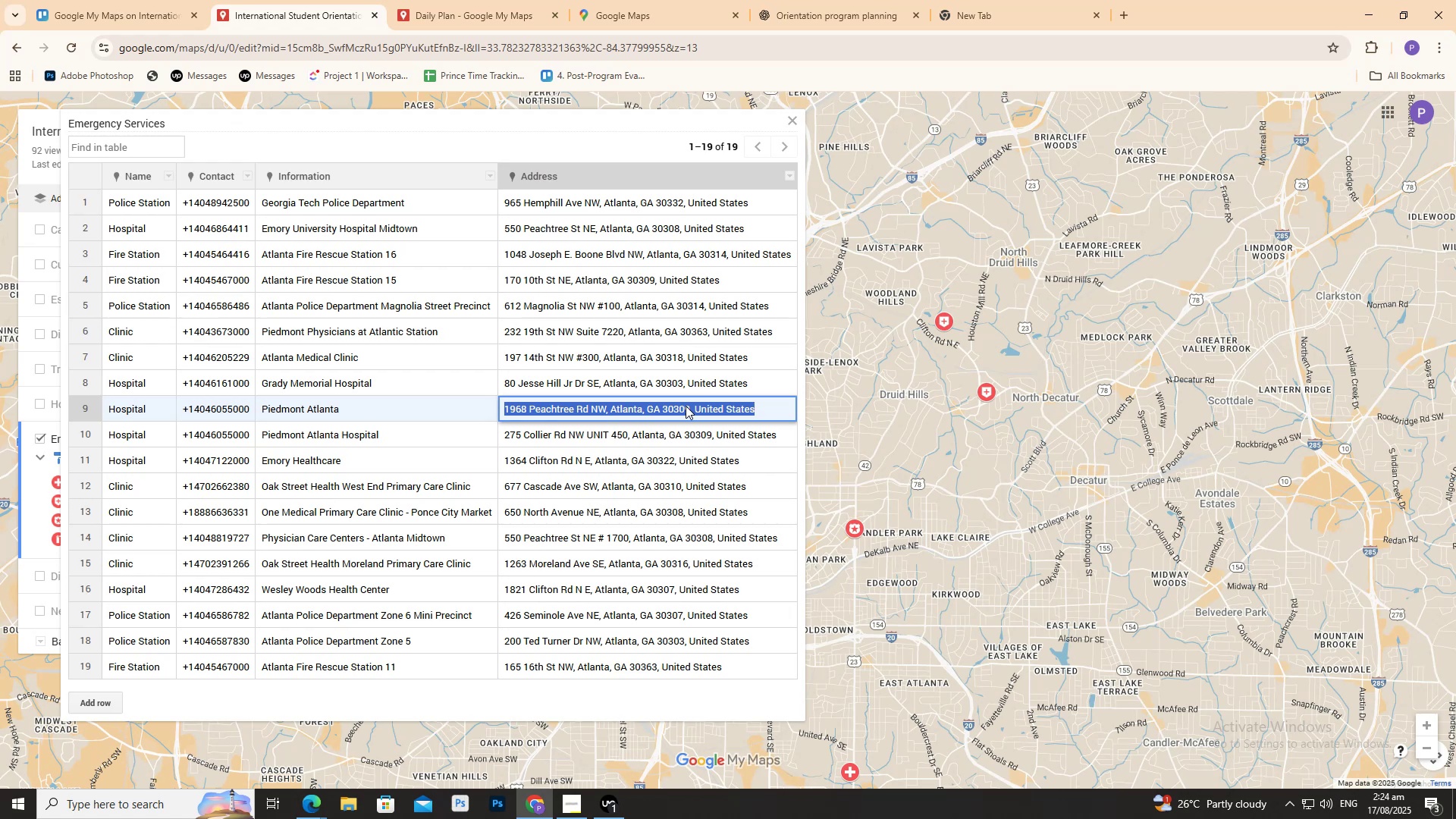 
key(Control+C)
 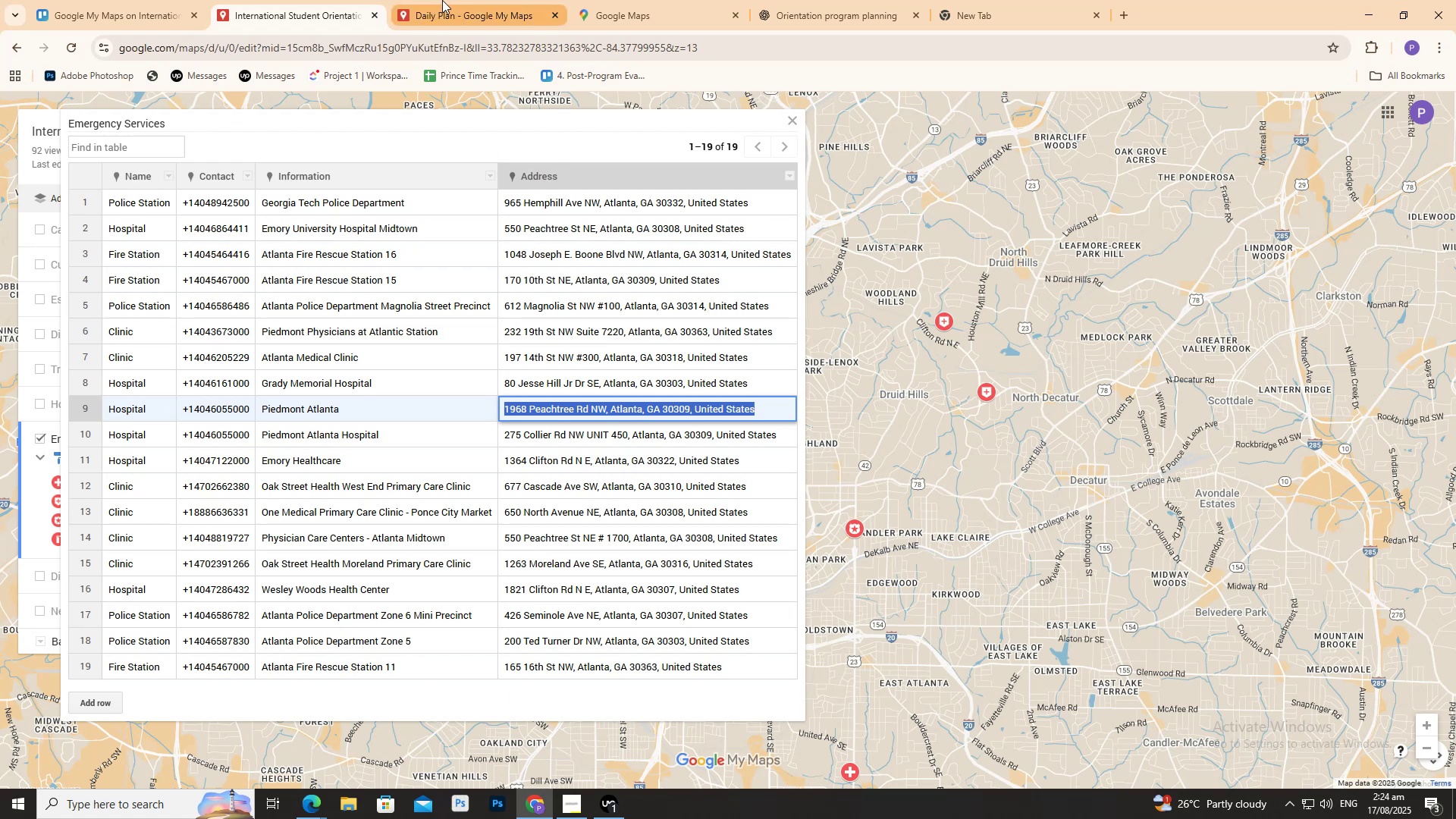 
left_click([516, 123])
 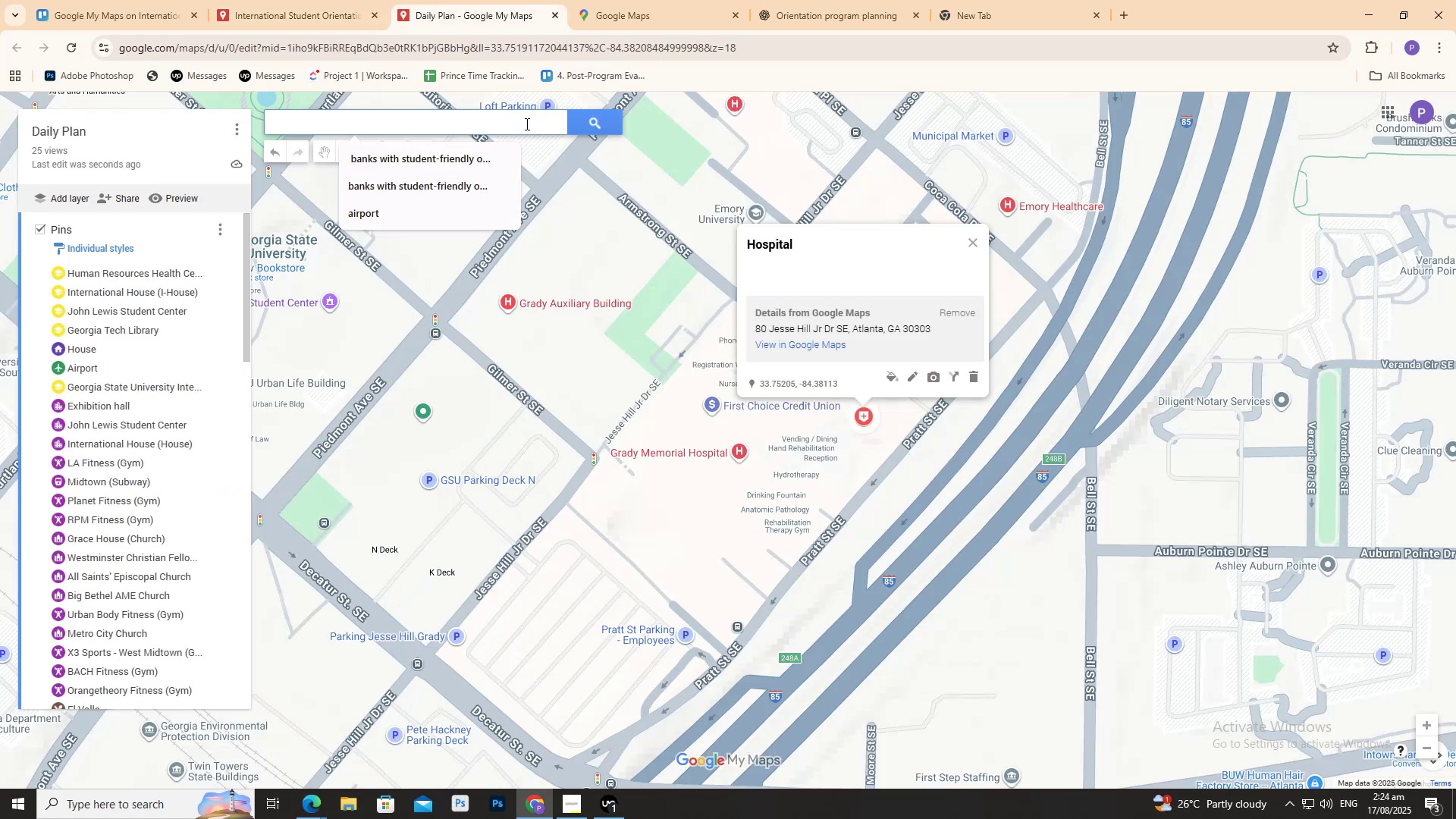 
key(Control+V)
 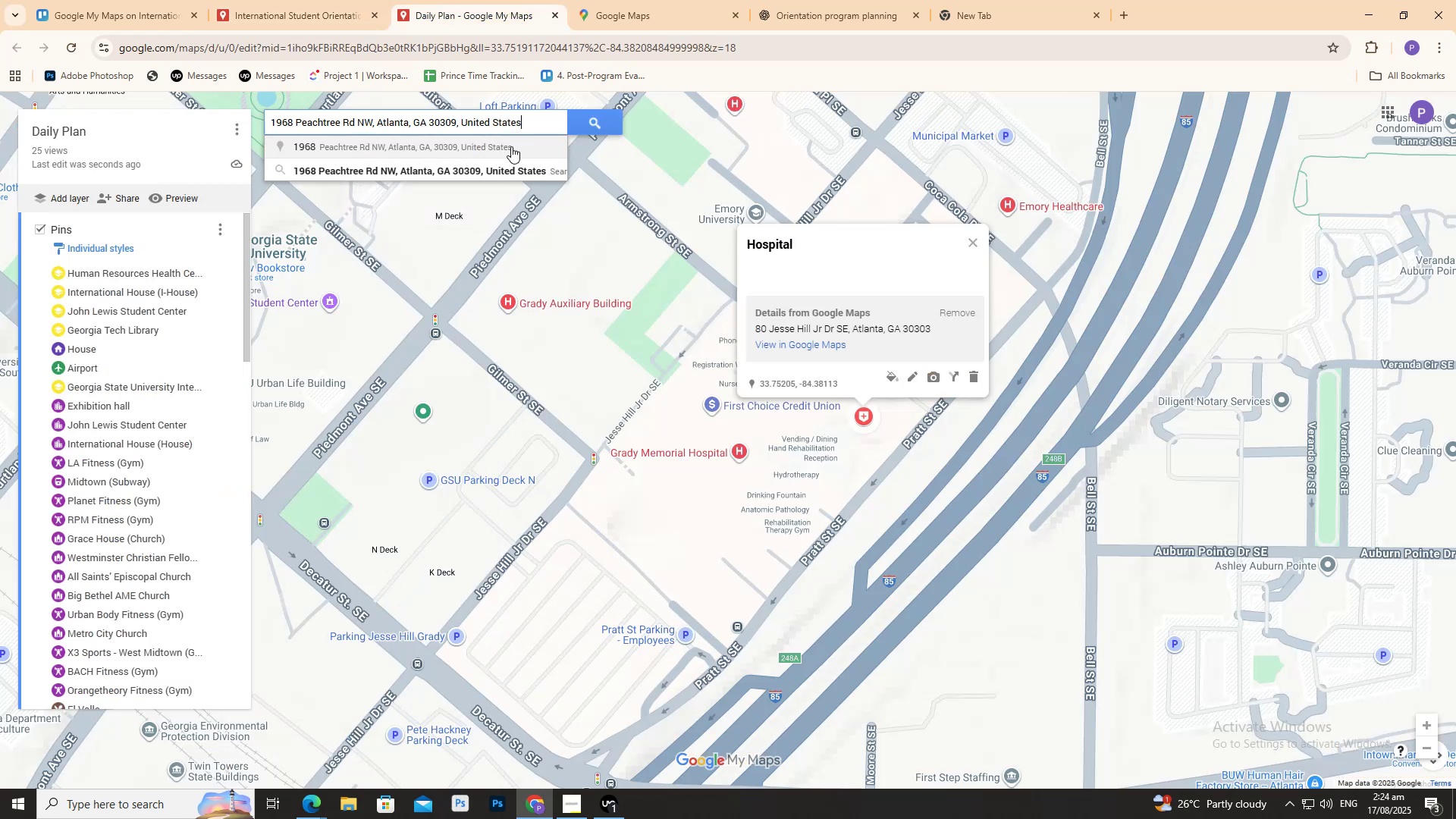 
left_click([511, 145])
 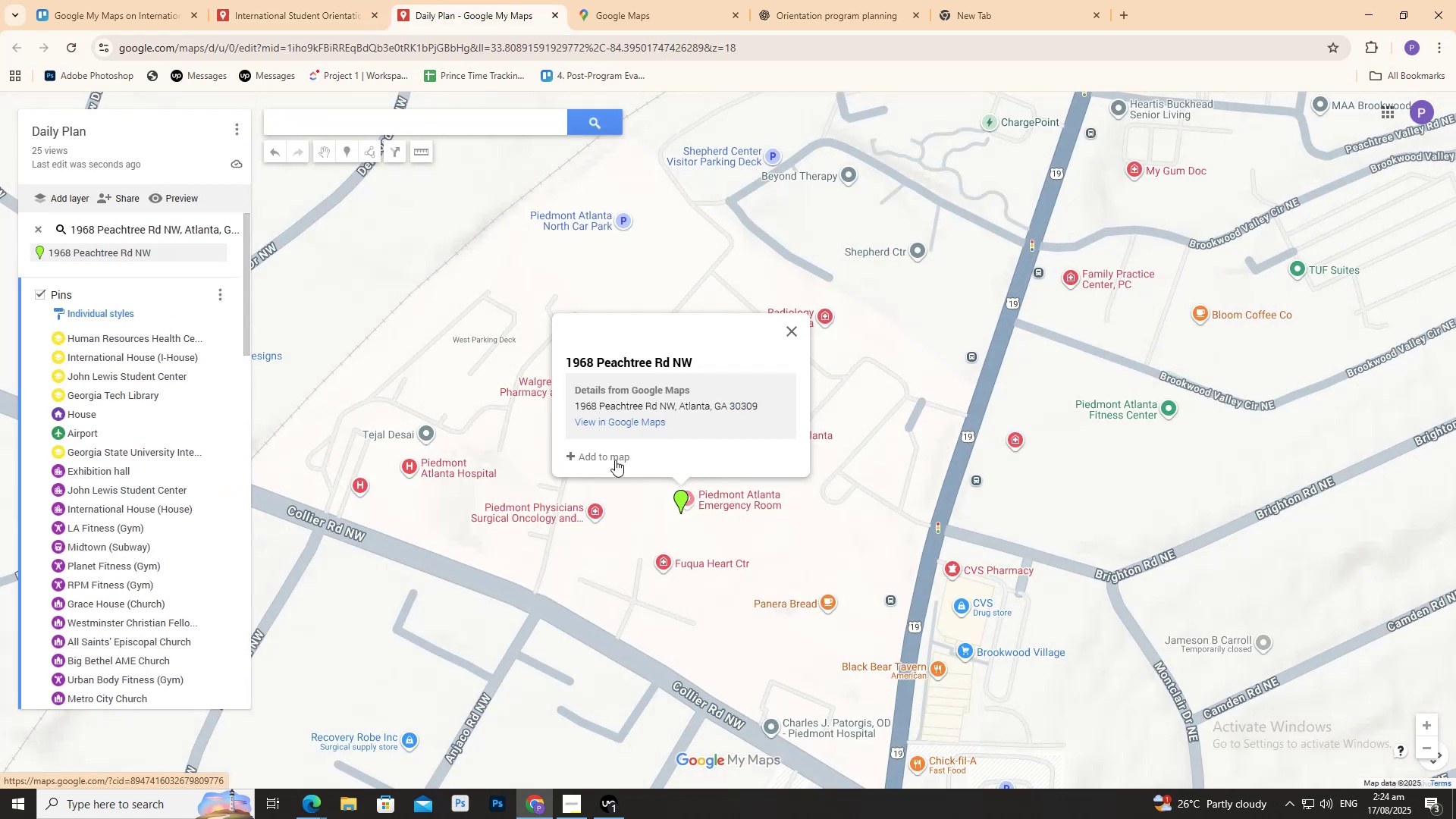 
left_click([613, 455])
 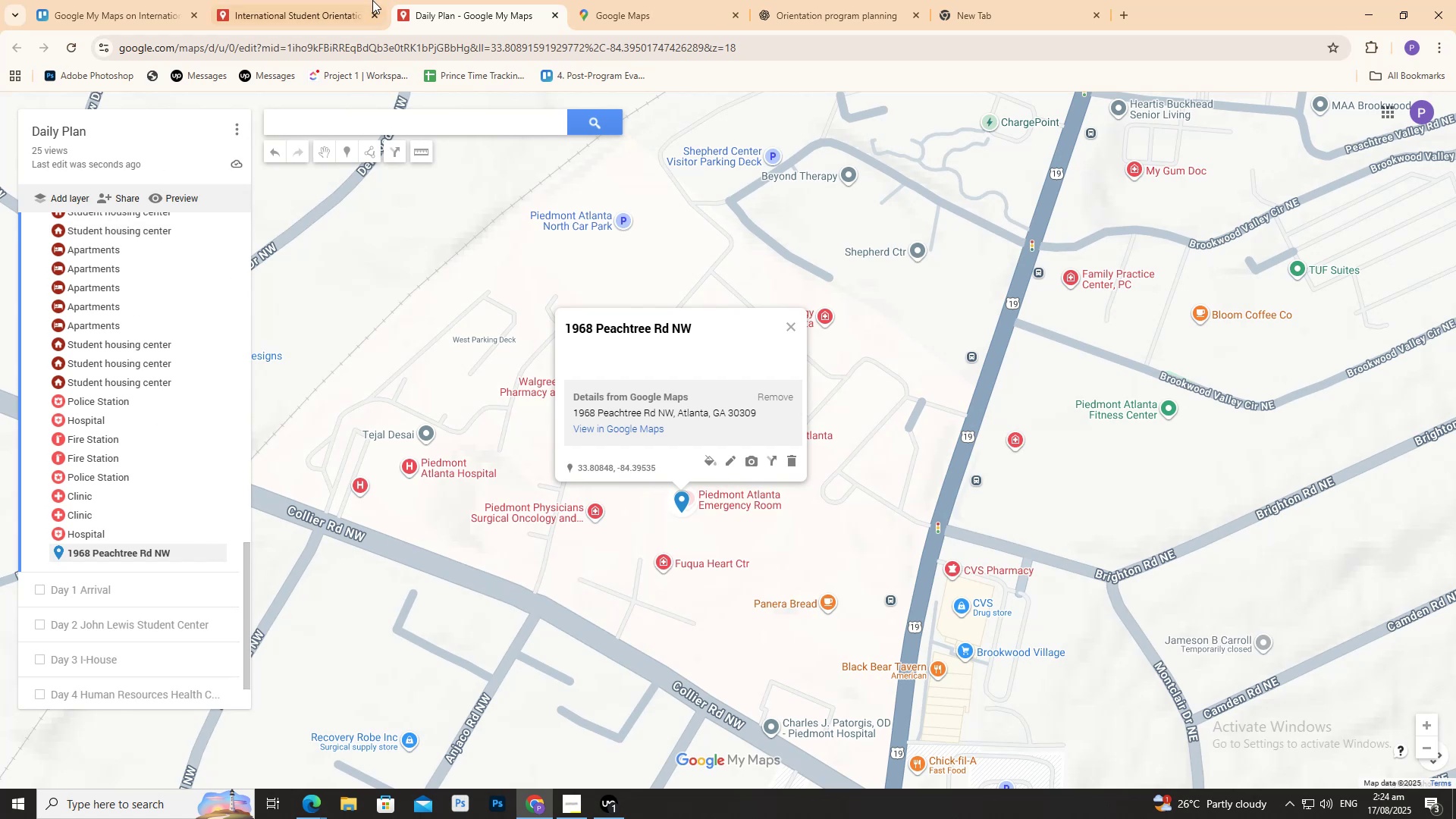 
left_click([306, 0])
 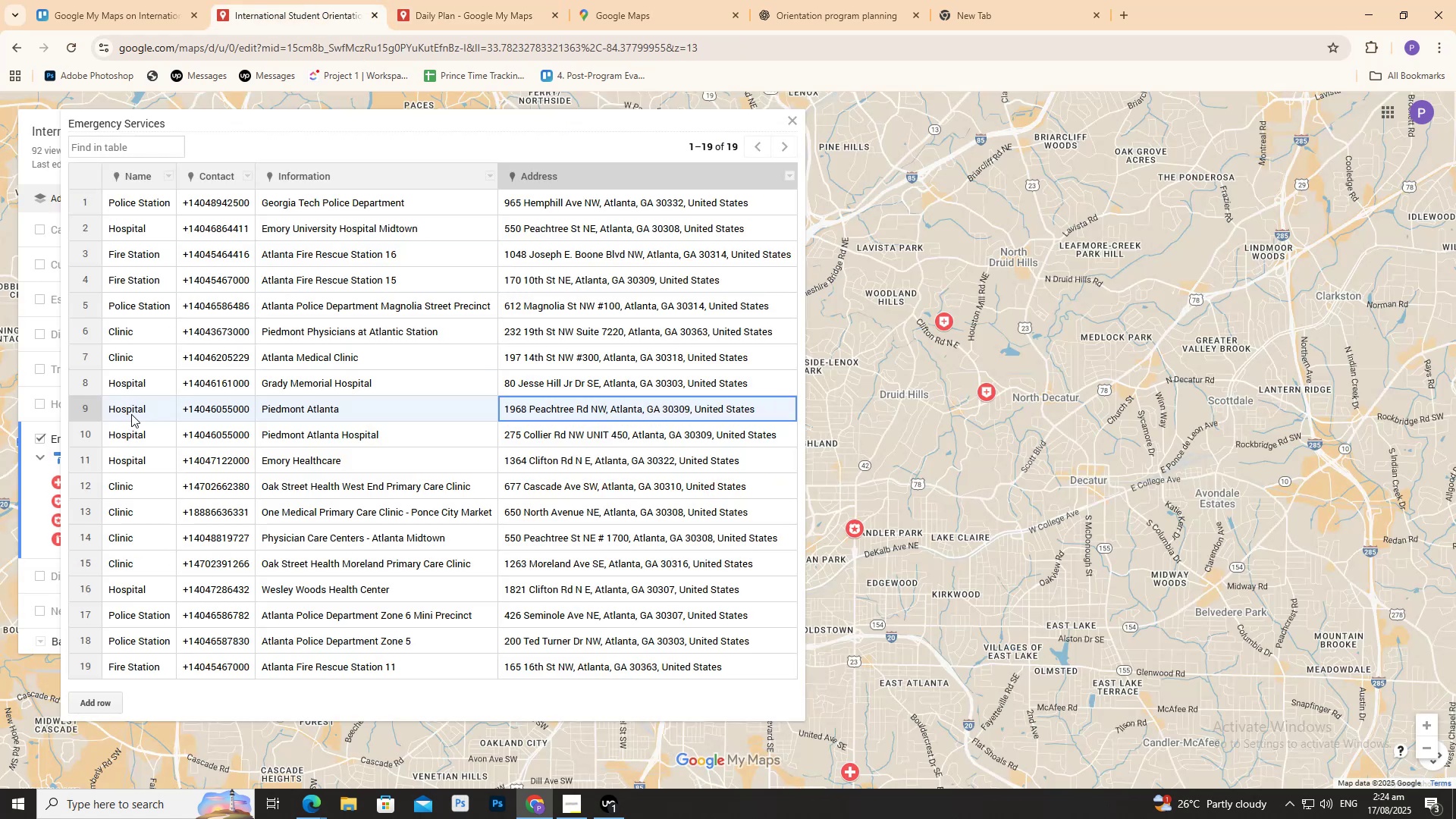 
double_click([131, 414])
 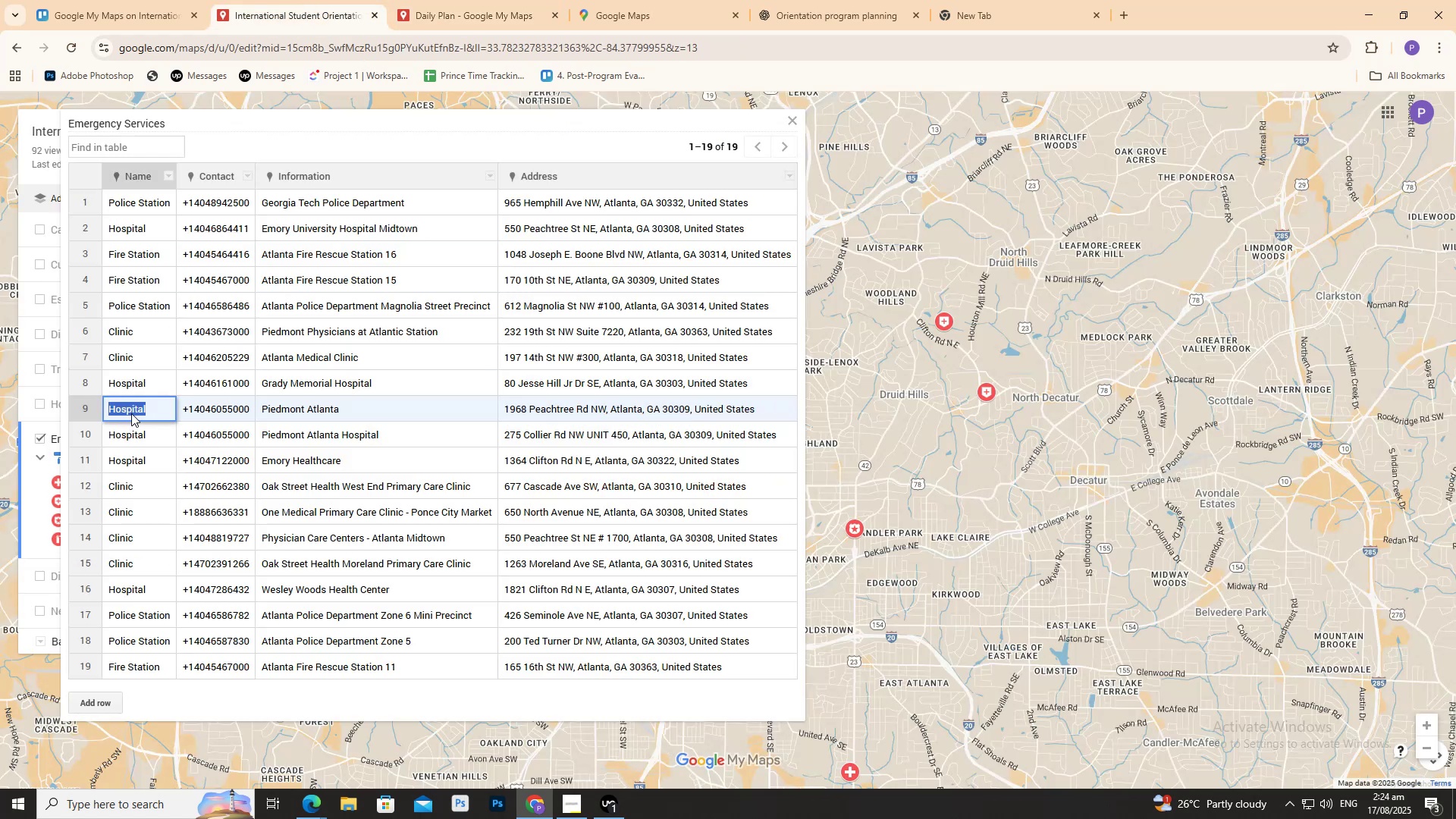 
triple_click([131, 413])
 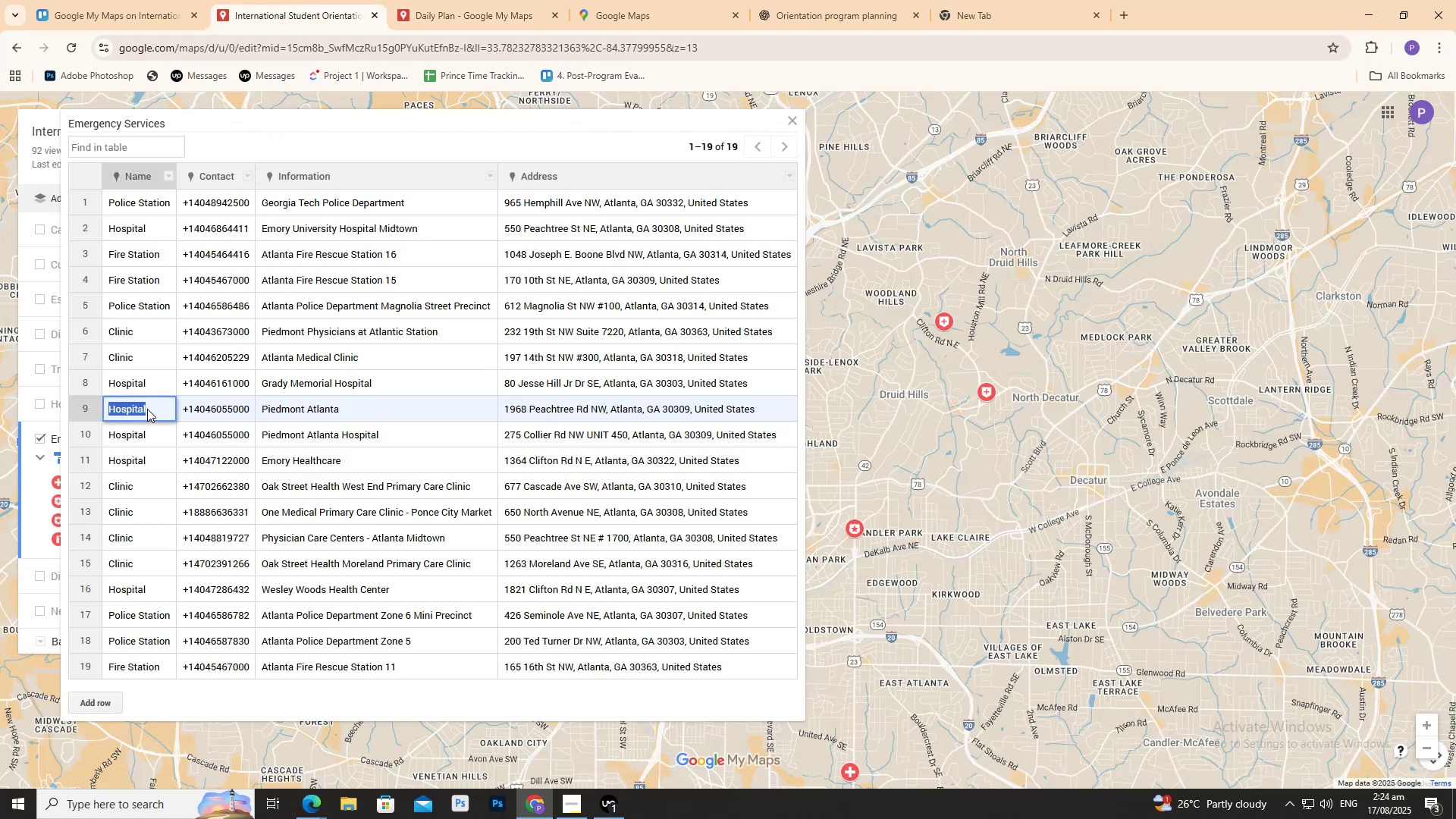 
key(Control+C)
 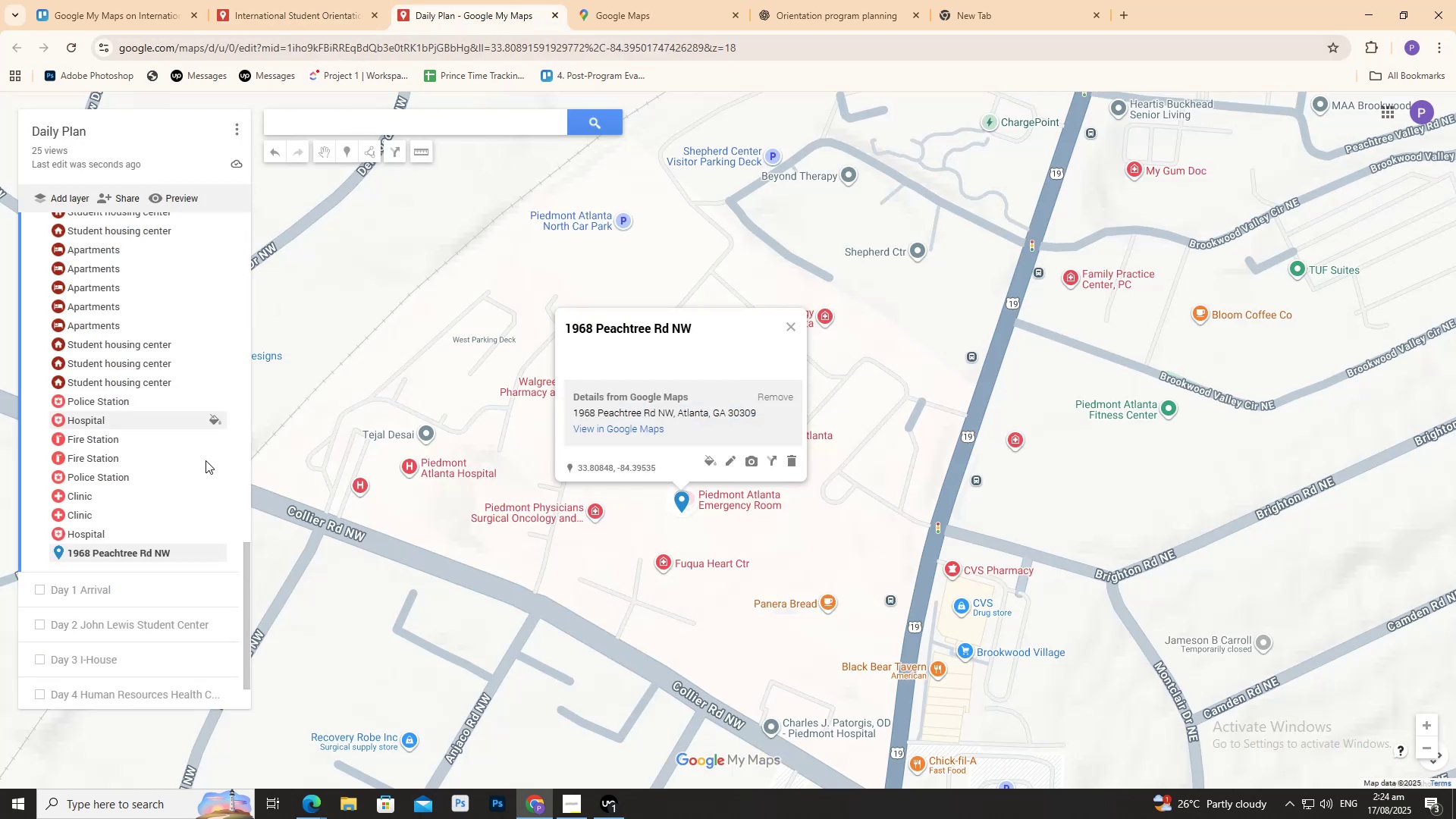 
left_click([209, 545])
 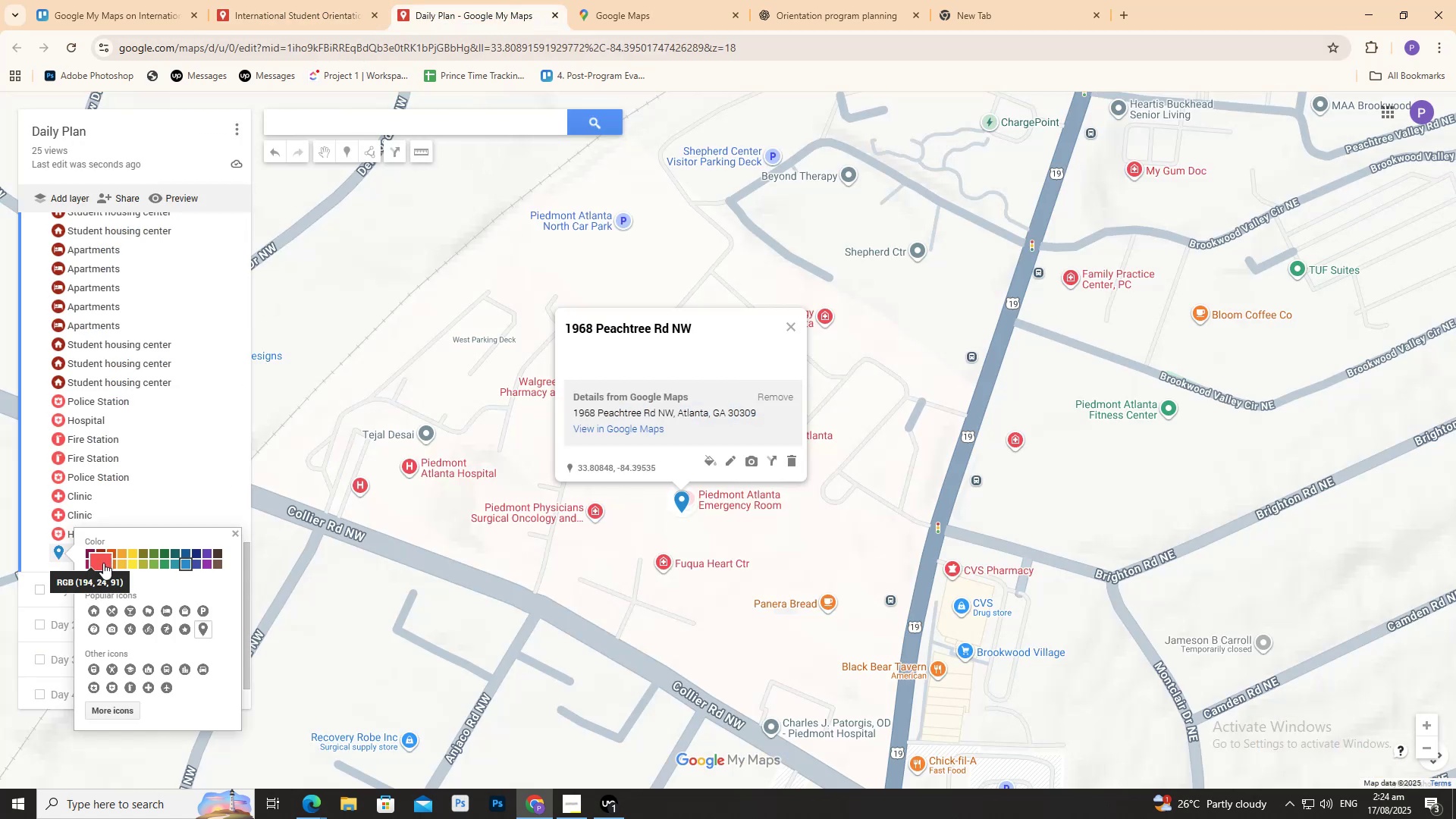 
left_click([105, 563])
 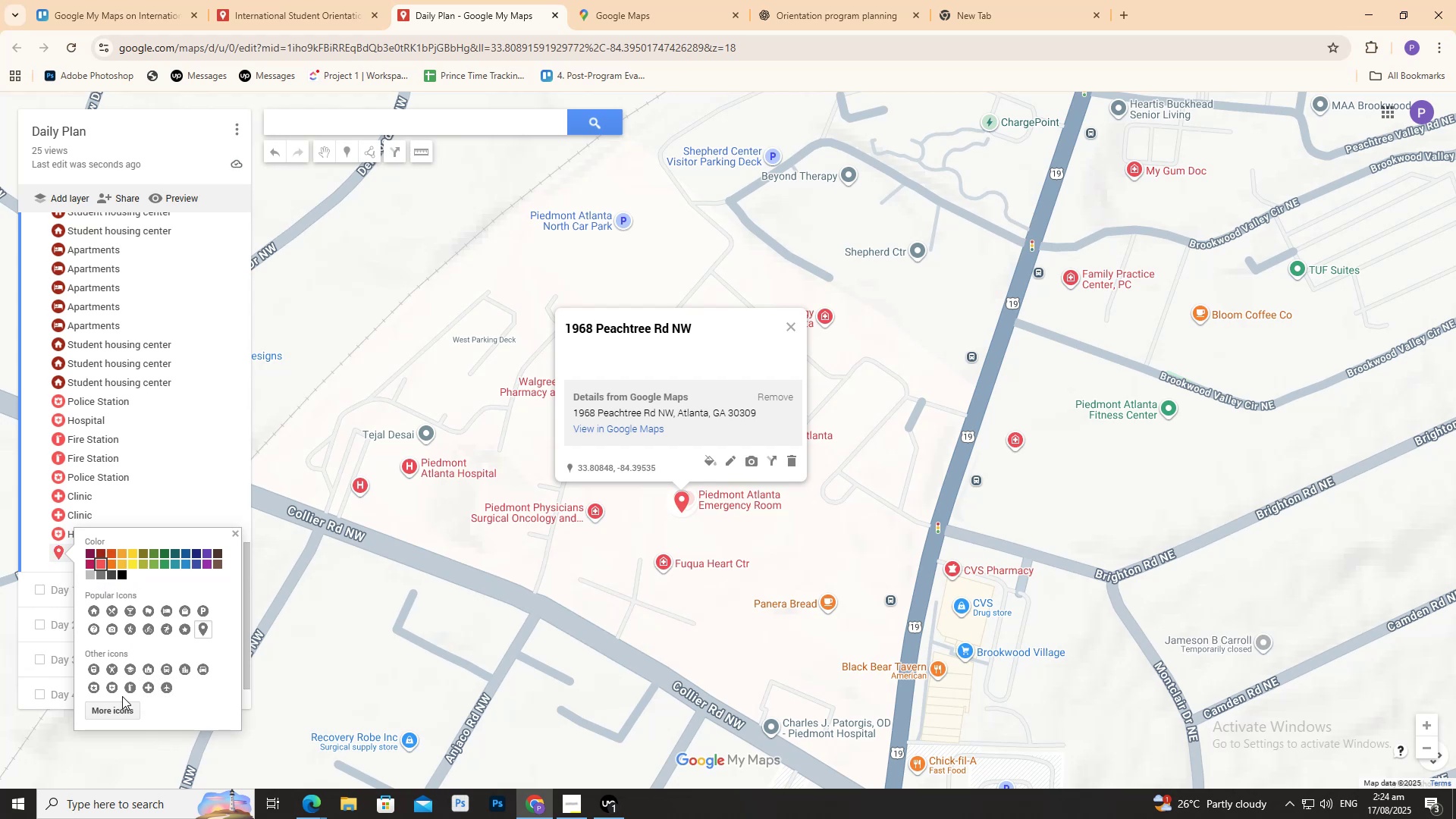 
left_click([115, 691])
 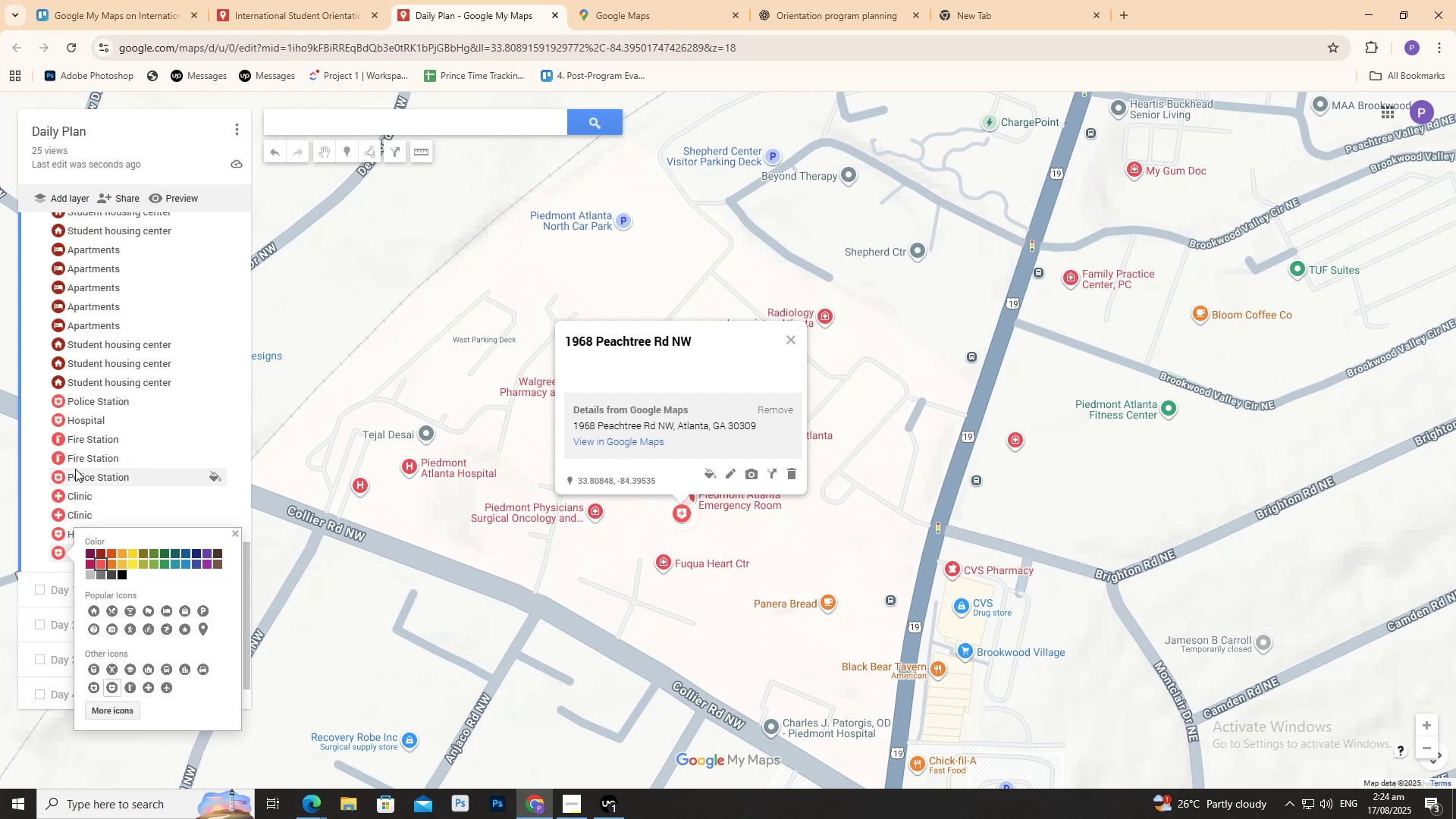 
scroll: coordinate [230, 229], scroll_direction: up, amount: 18.0
 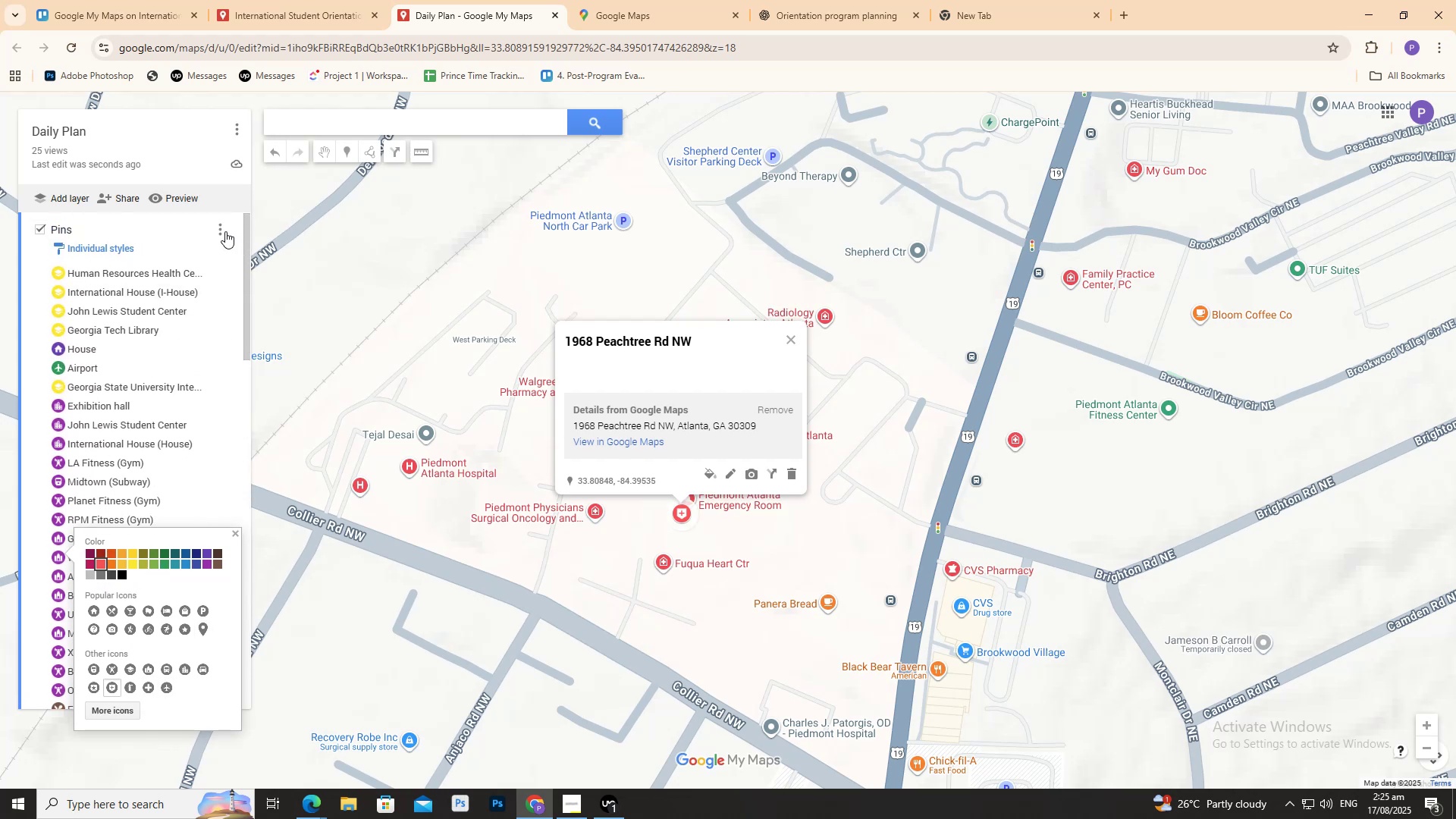 
left_click([224, 230])
 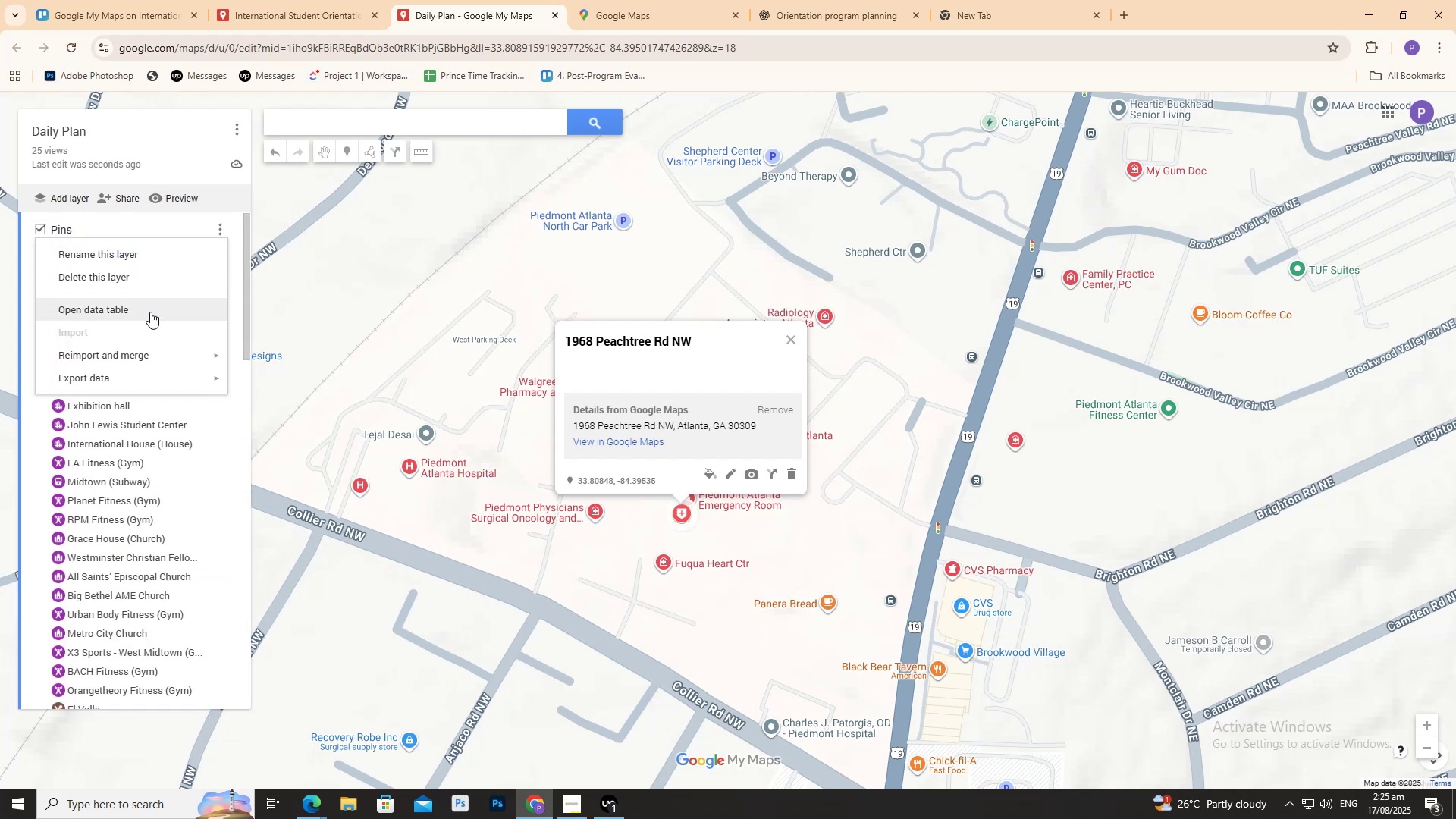 
left_click([152, 308])
 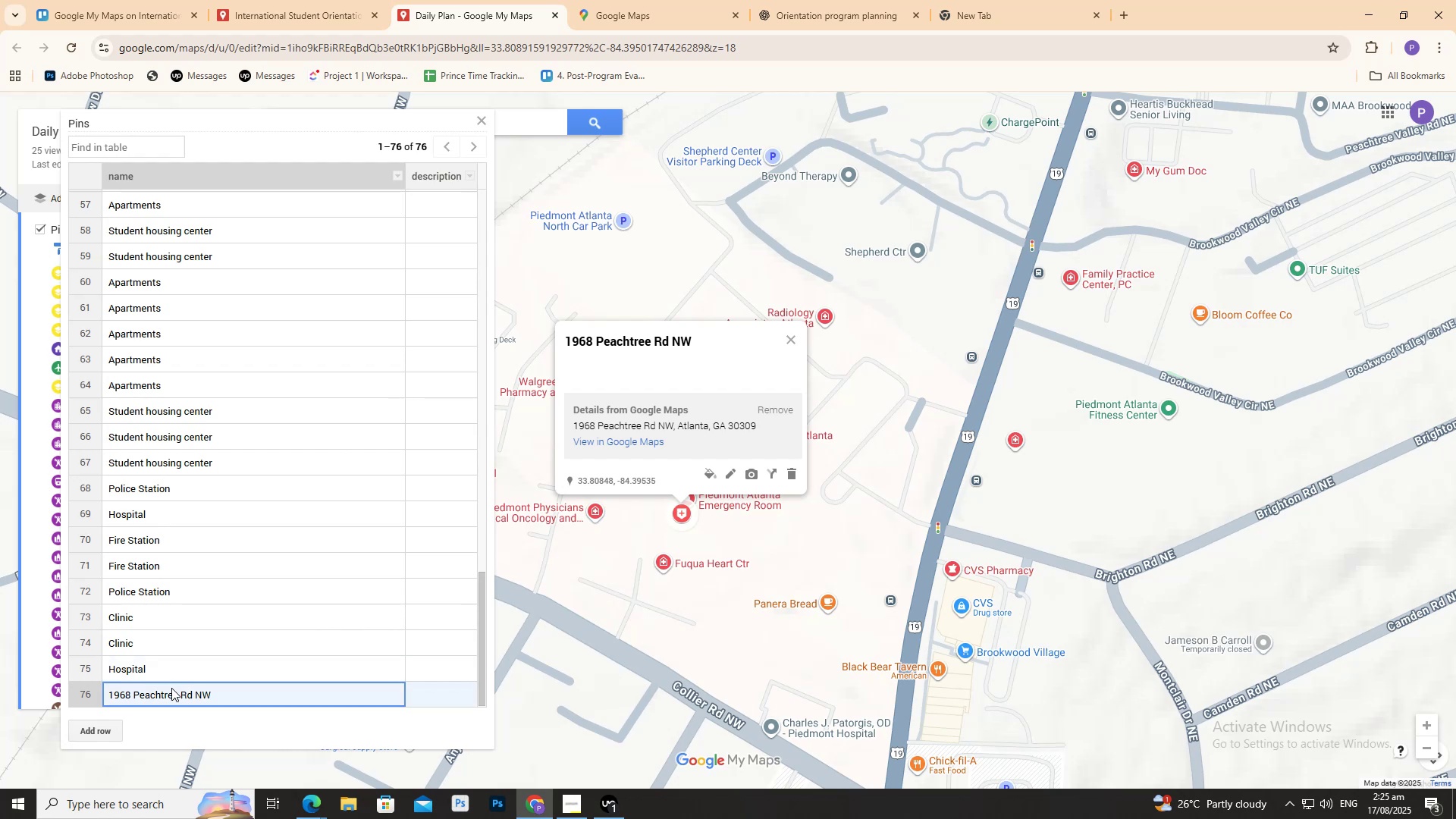 
double_click([170, 689])
 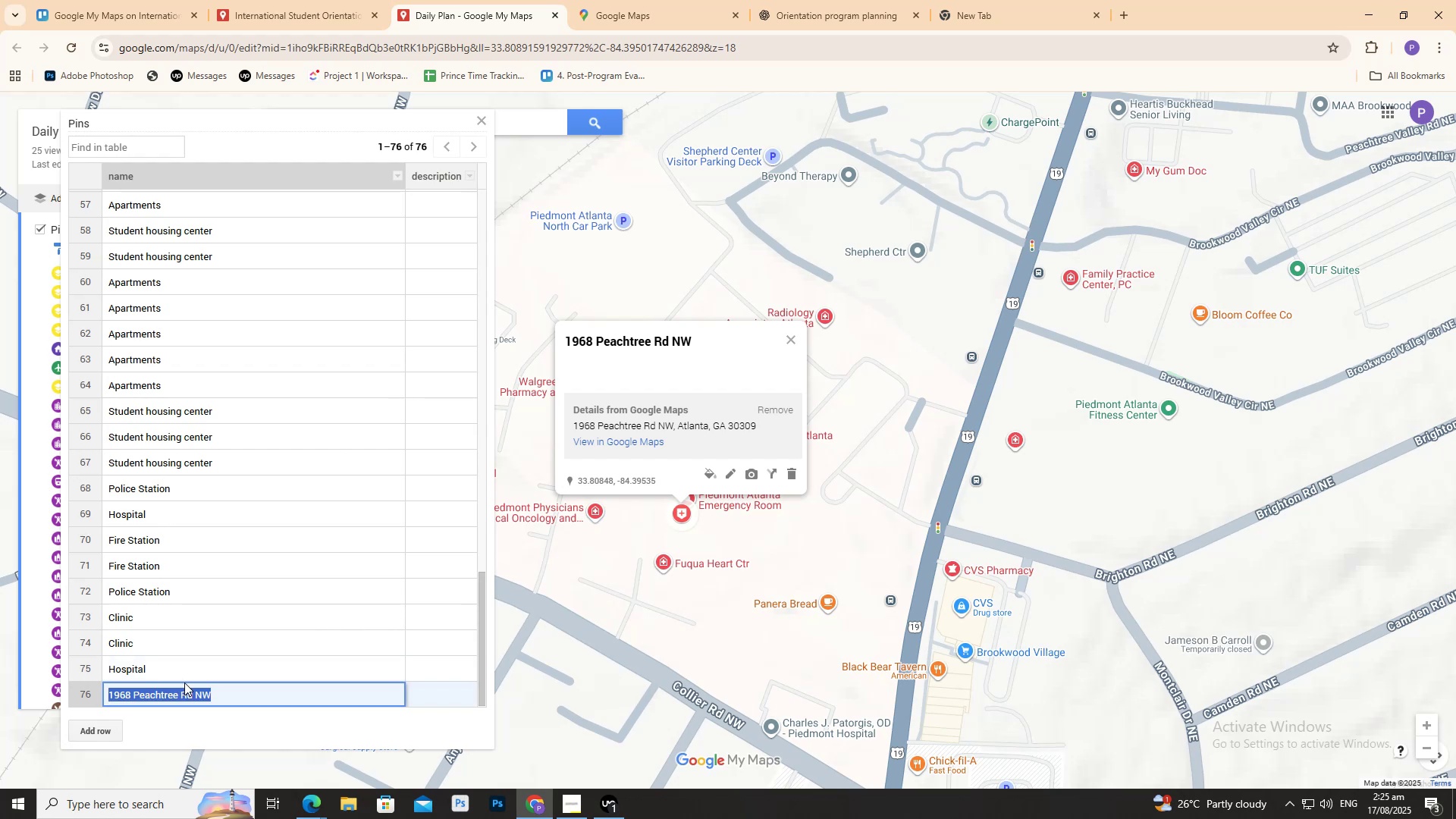 
key(Control+V)
 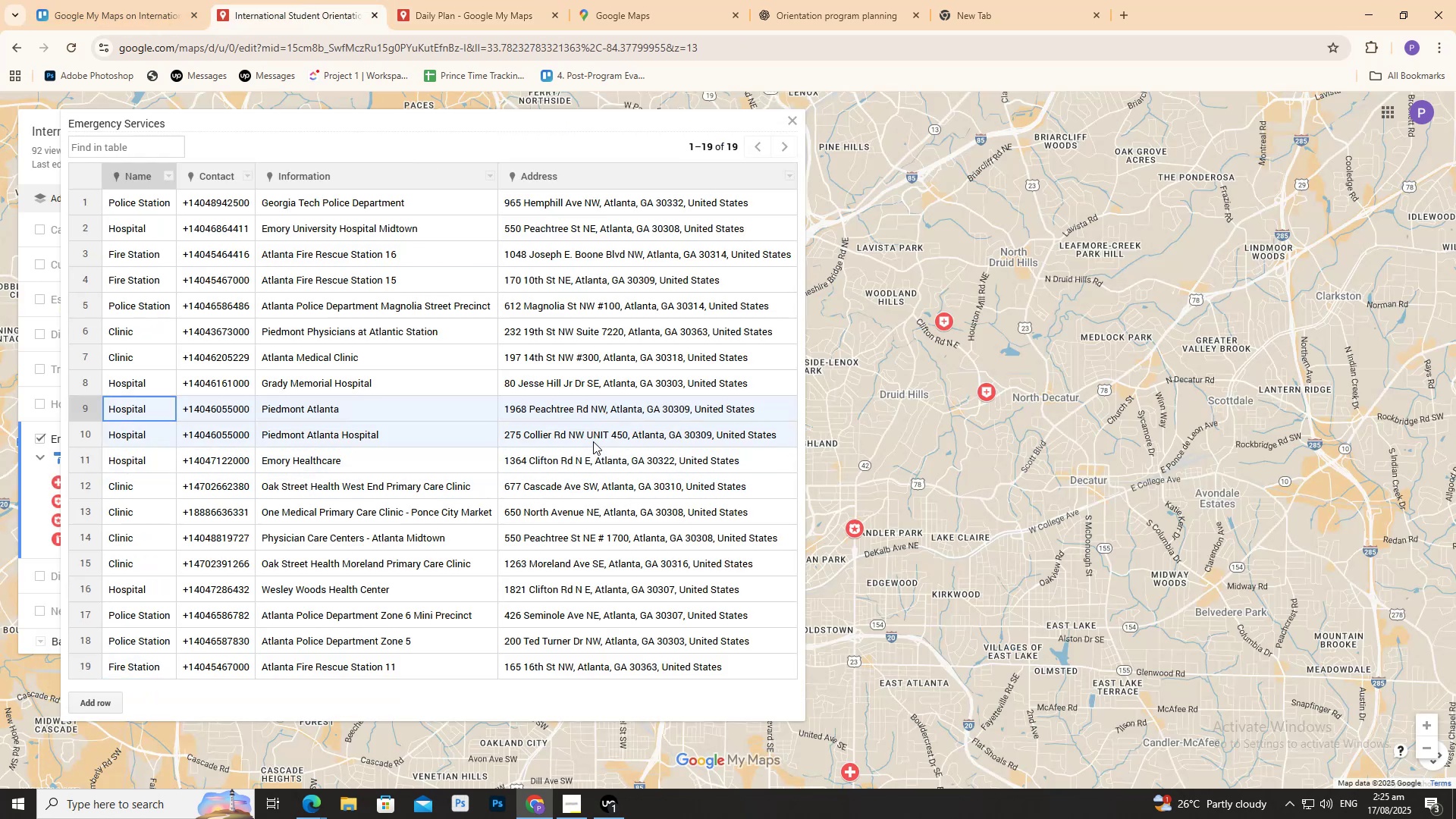 
double_click([598, 438])
 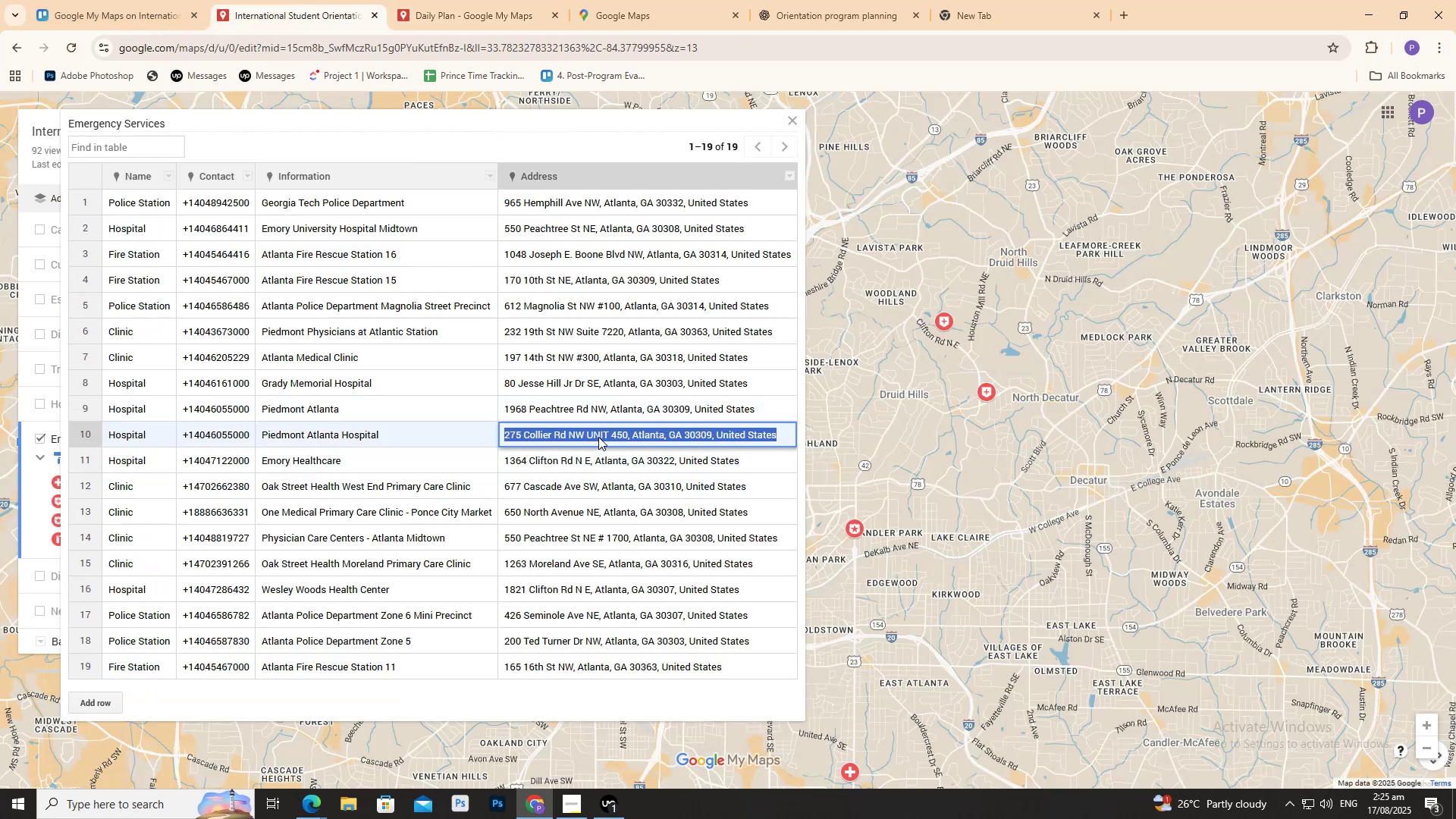 
key(Control+C)
 